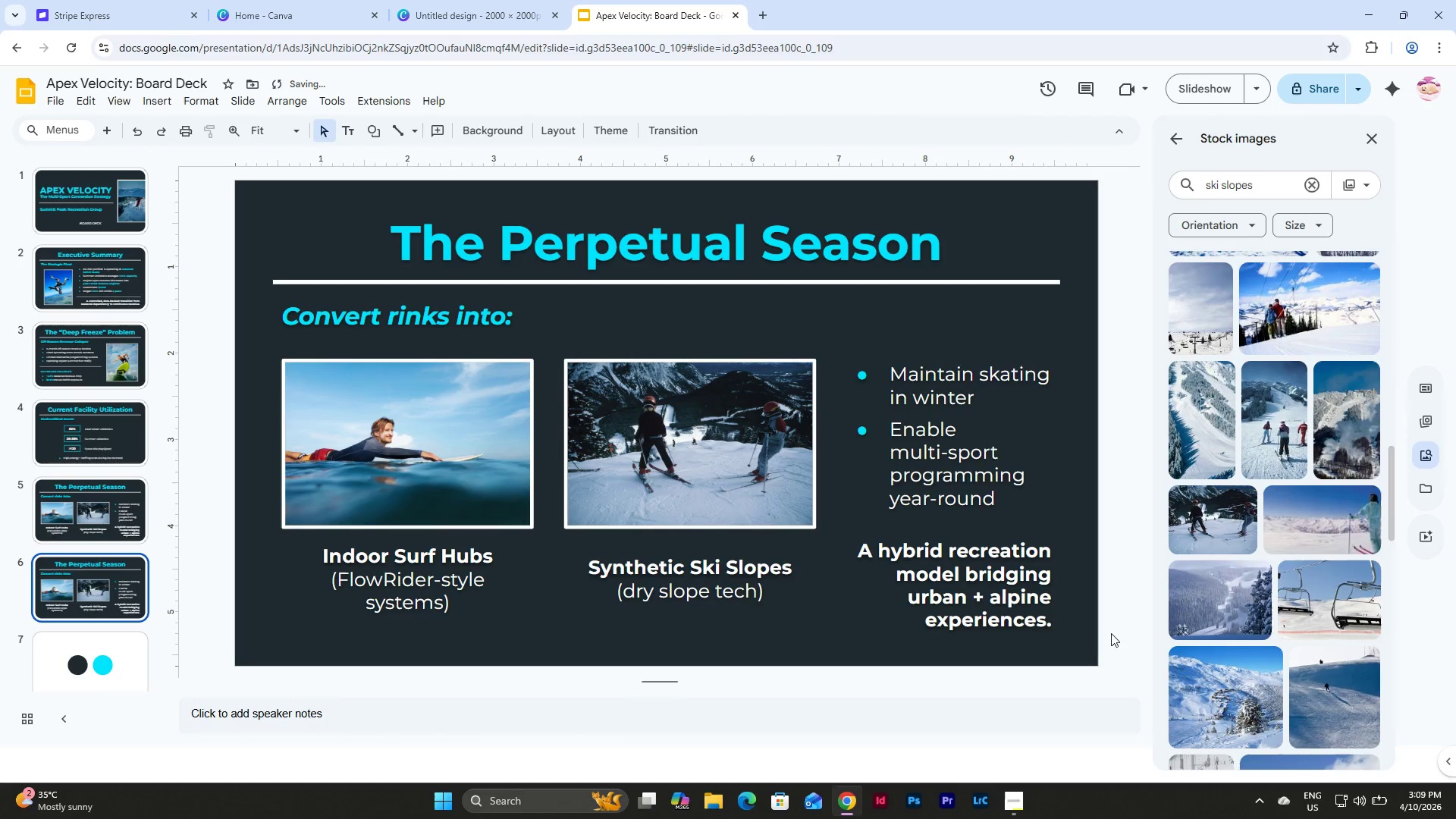 
left_click_drag(start_coordinate=[1081, 654], to_coordinate=[271, 353])
 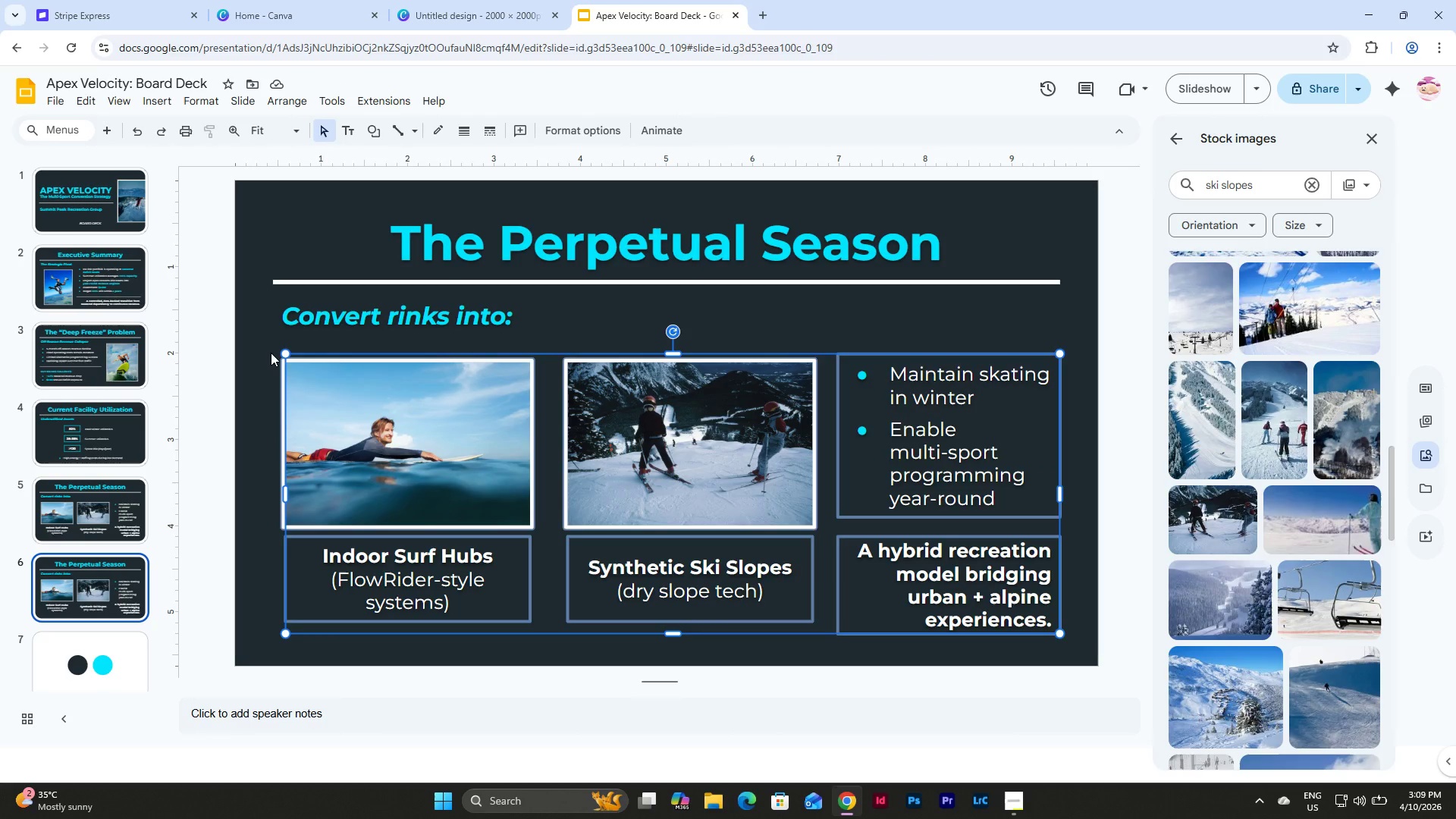 
key(Backspace)
 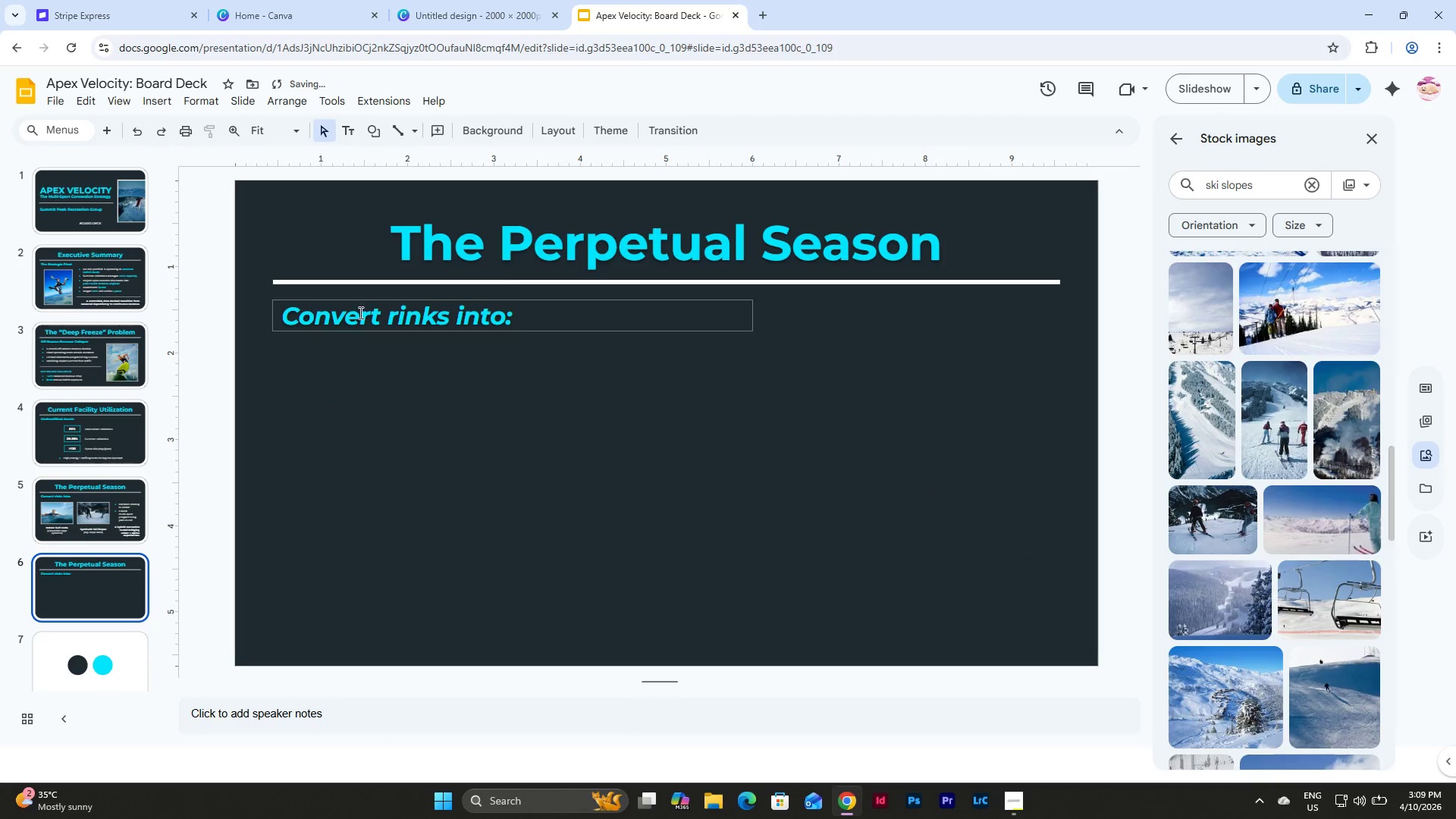 
left_click([613, 251])
 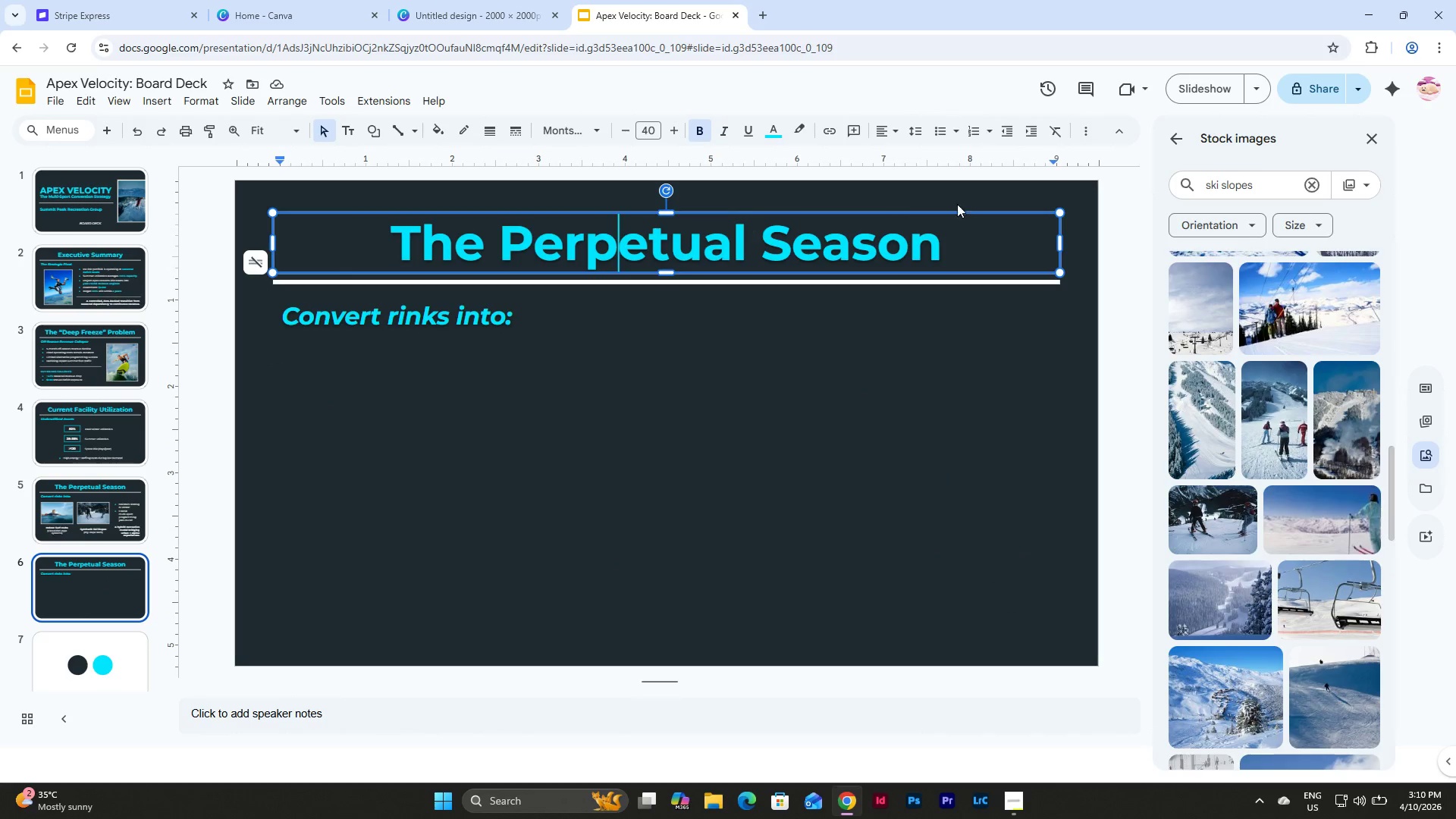 
left_click_drag(start_coordinate=[935, 240], to_coordinate=[392, 234])
 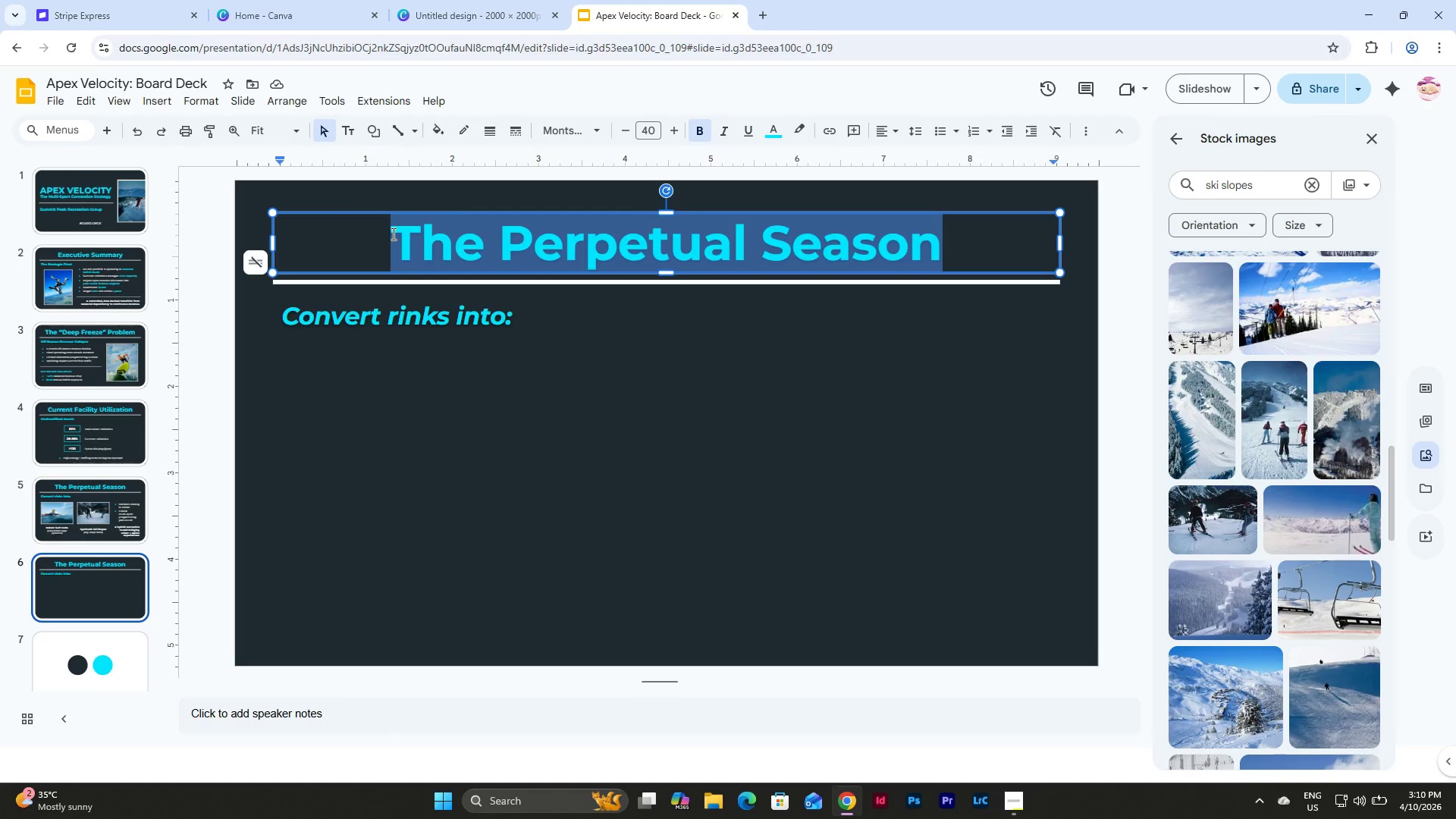 
type(Experience Portfolio Overview)
key(Backspace)
key(Backspace)
key(Backspace)
key(Backspace)
key(Backspace)
key(Backspace)
key(Backspace)
key(Backspace)
key(Backspace)
 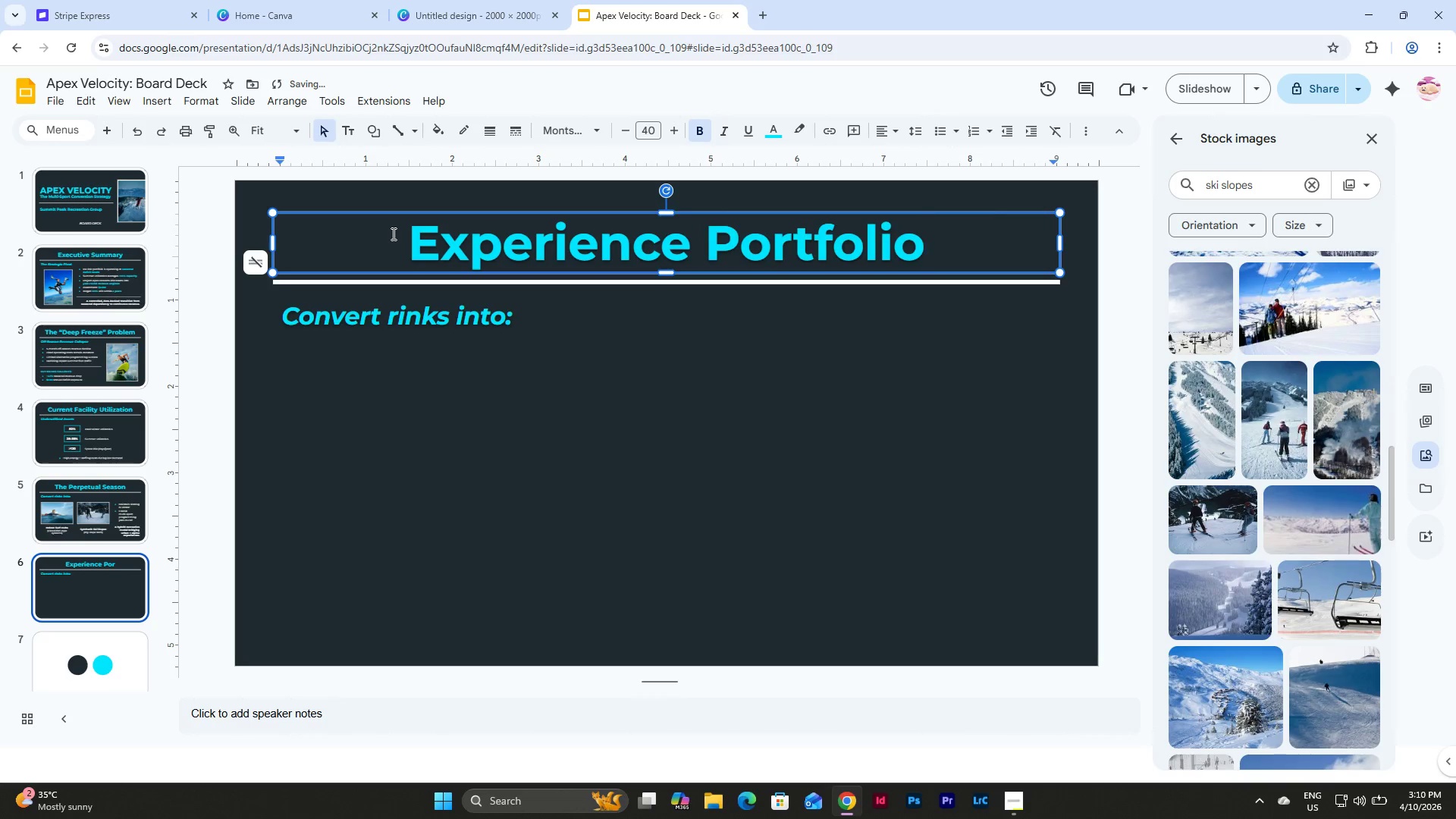 
left_click([514, 312])
 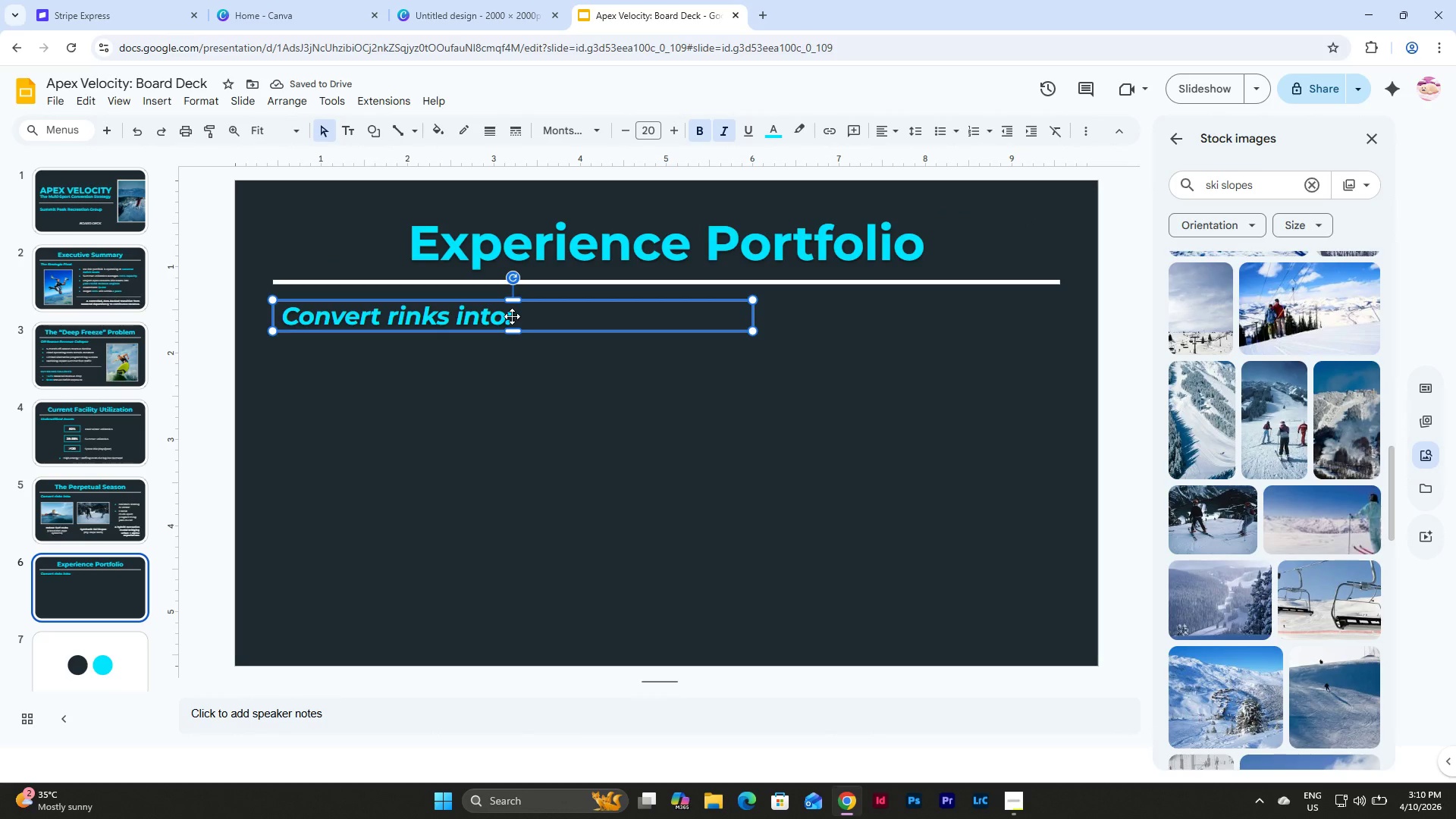 
left_click([508, 312])
 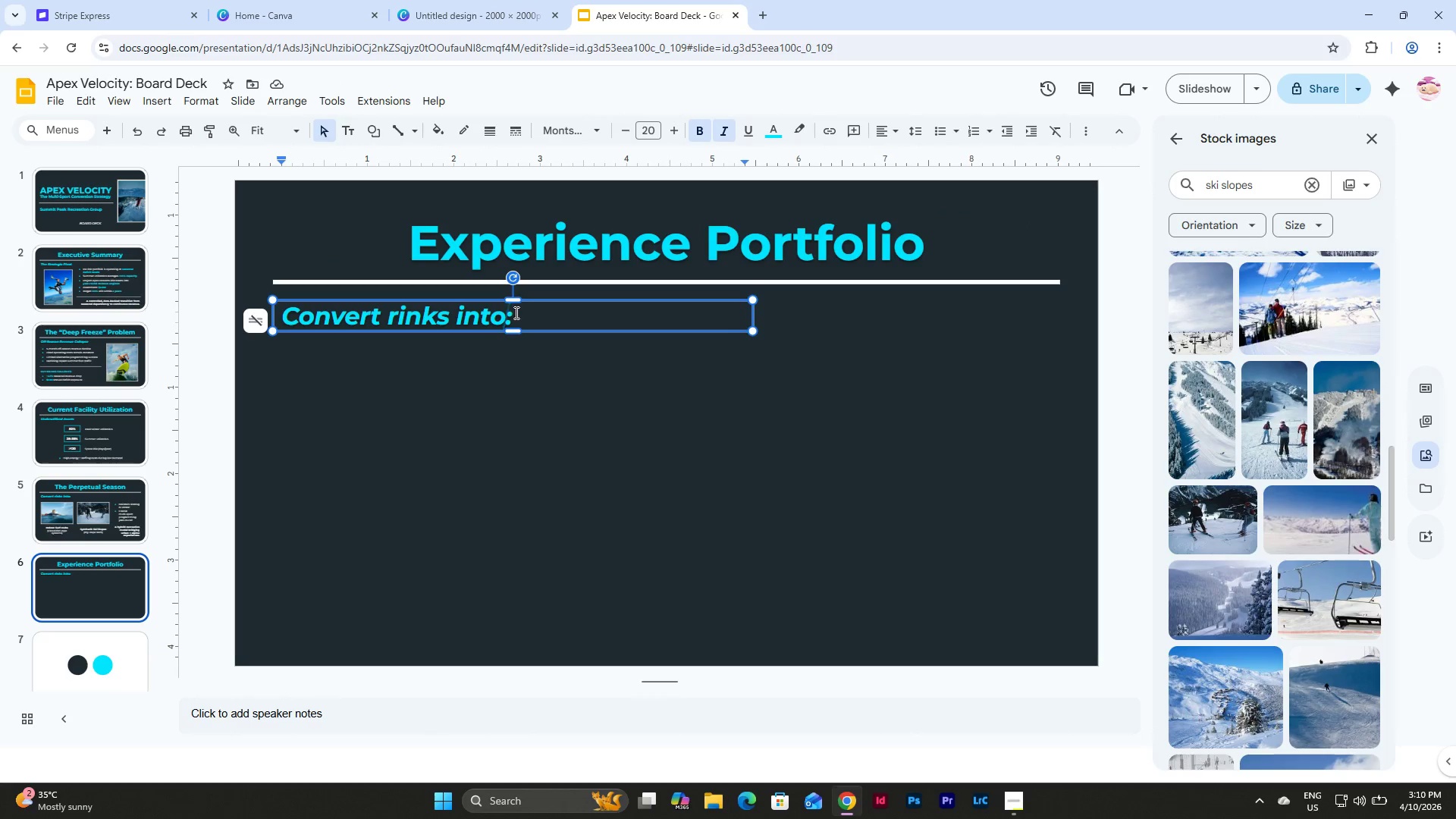 
left_click_drag(start_coordinate=[515, 312], to_coordinate=[280, 314])
 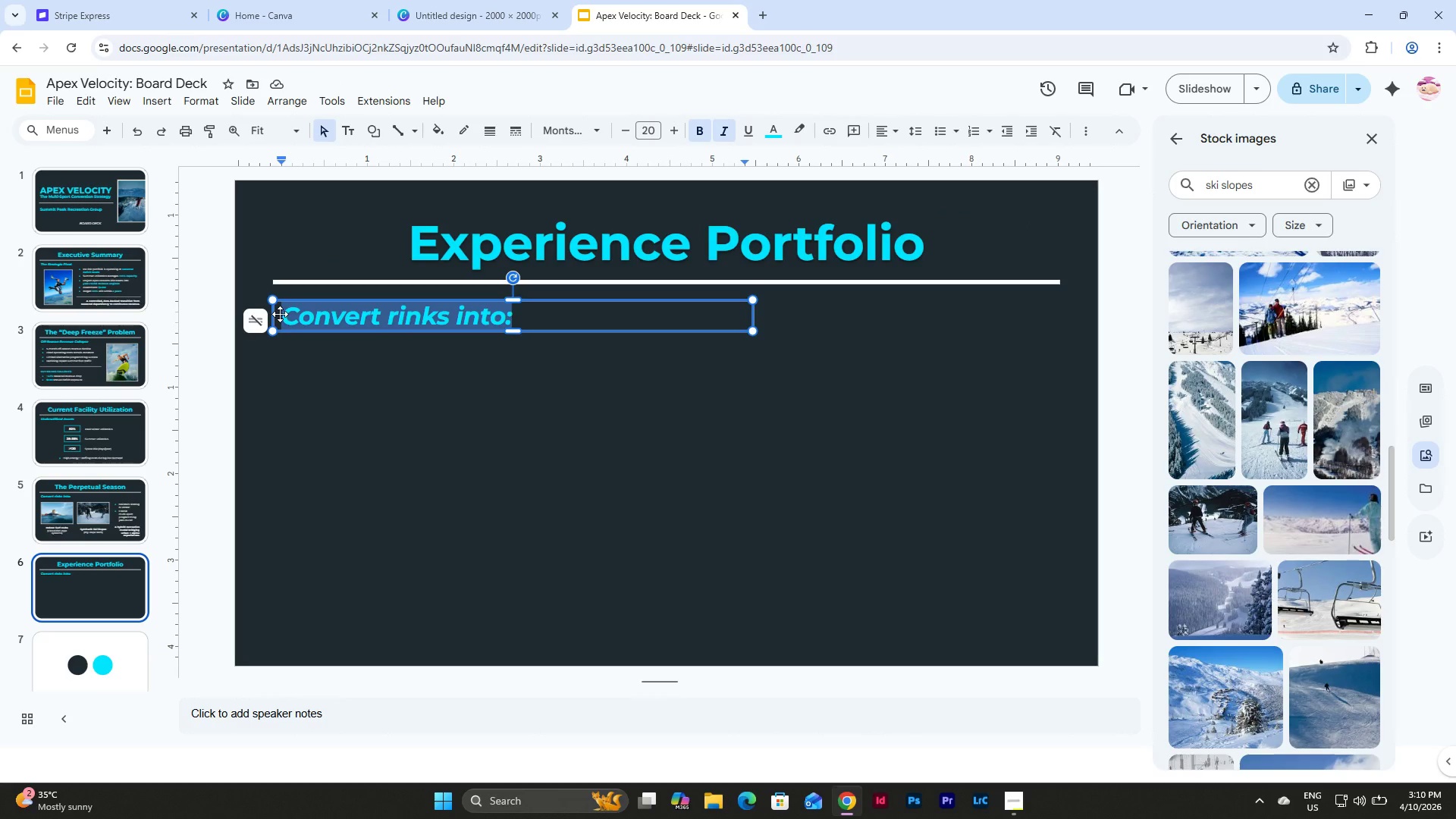 
type(Multi-sport)
key(Backspace)
key(Backspace)
key(Backspace)
key(Backspace)
key(Backspace)
type(Sport Ecosystem)
 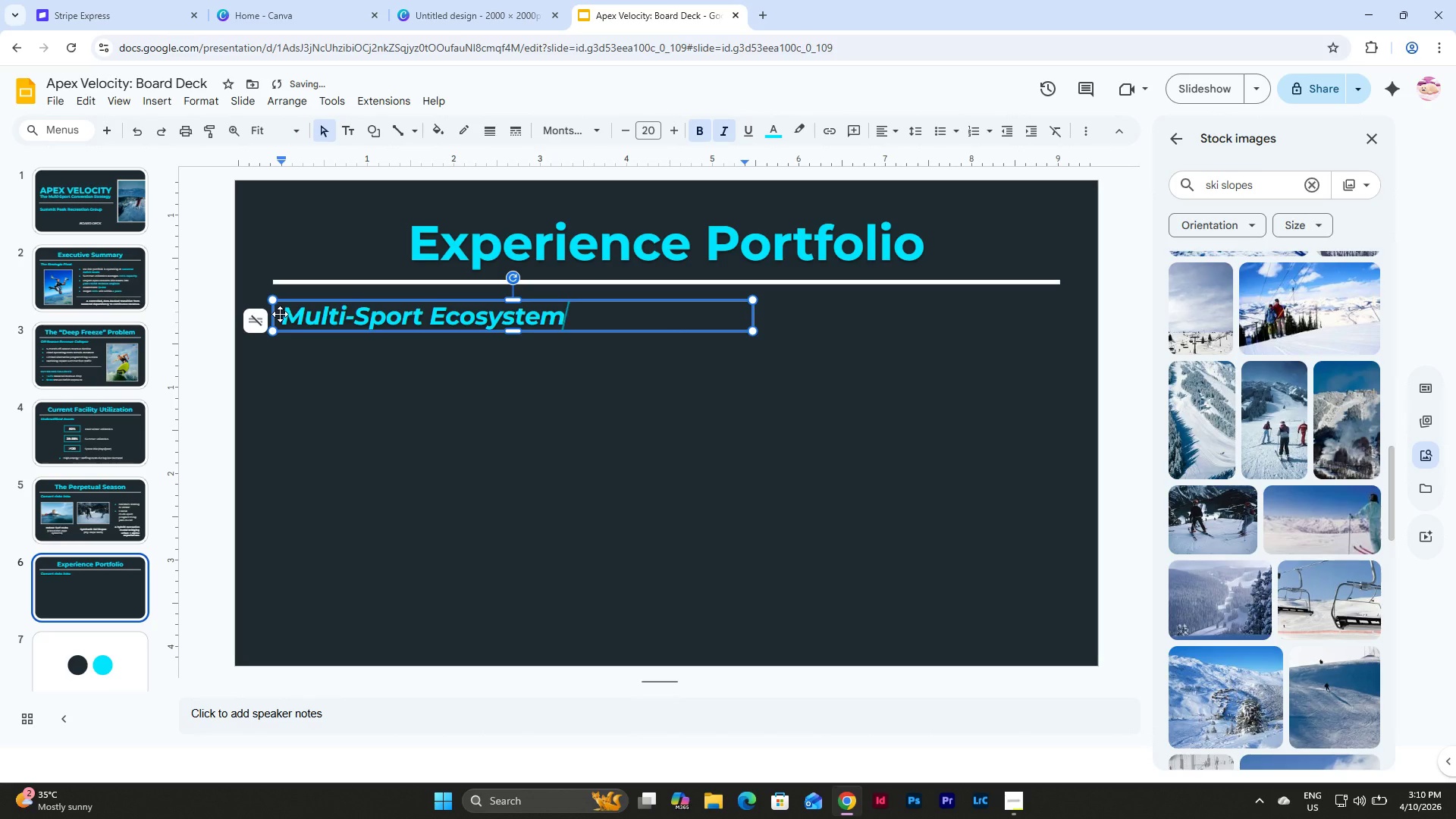 
left_click([390, 435])
 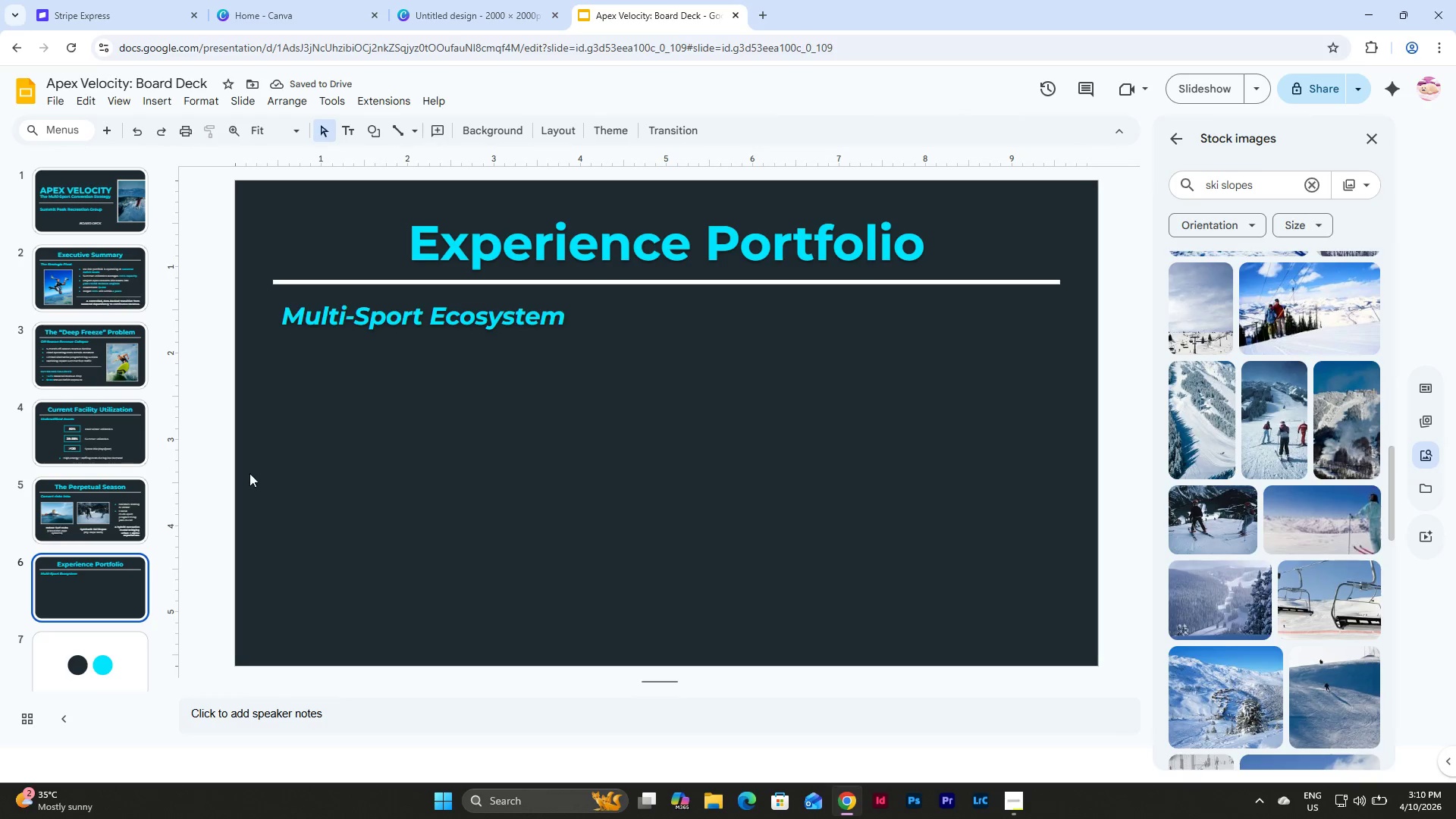 
left_click([99, 177])
 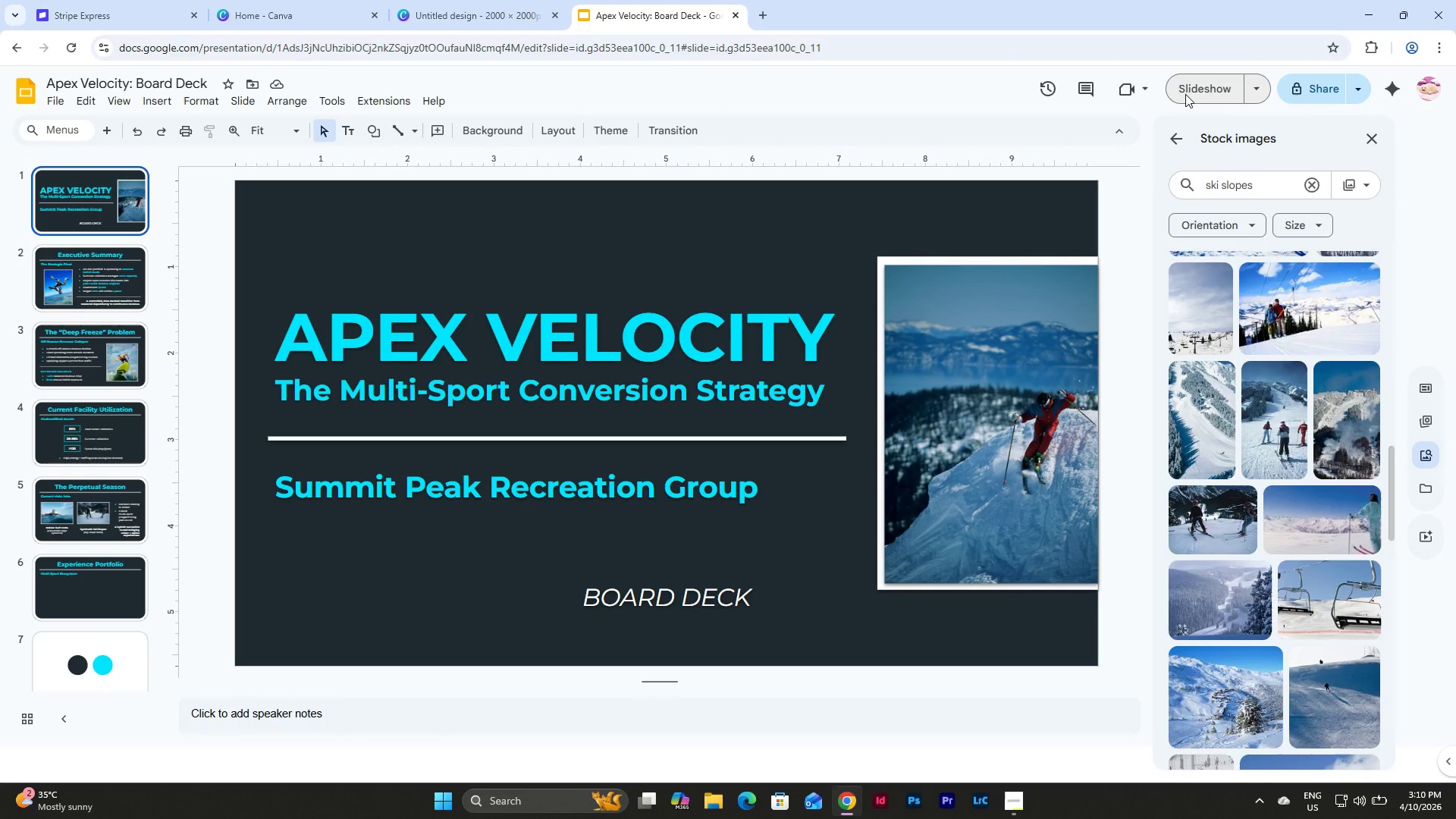 
scroll: coordinate [86, 334], scroll_direction: up, amount: 4.0
 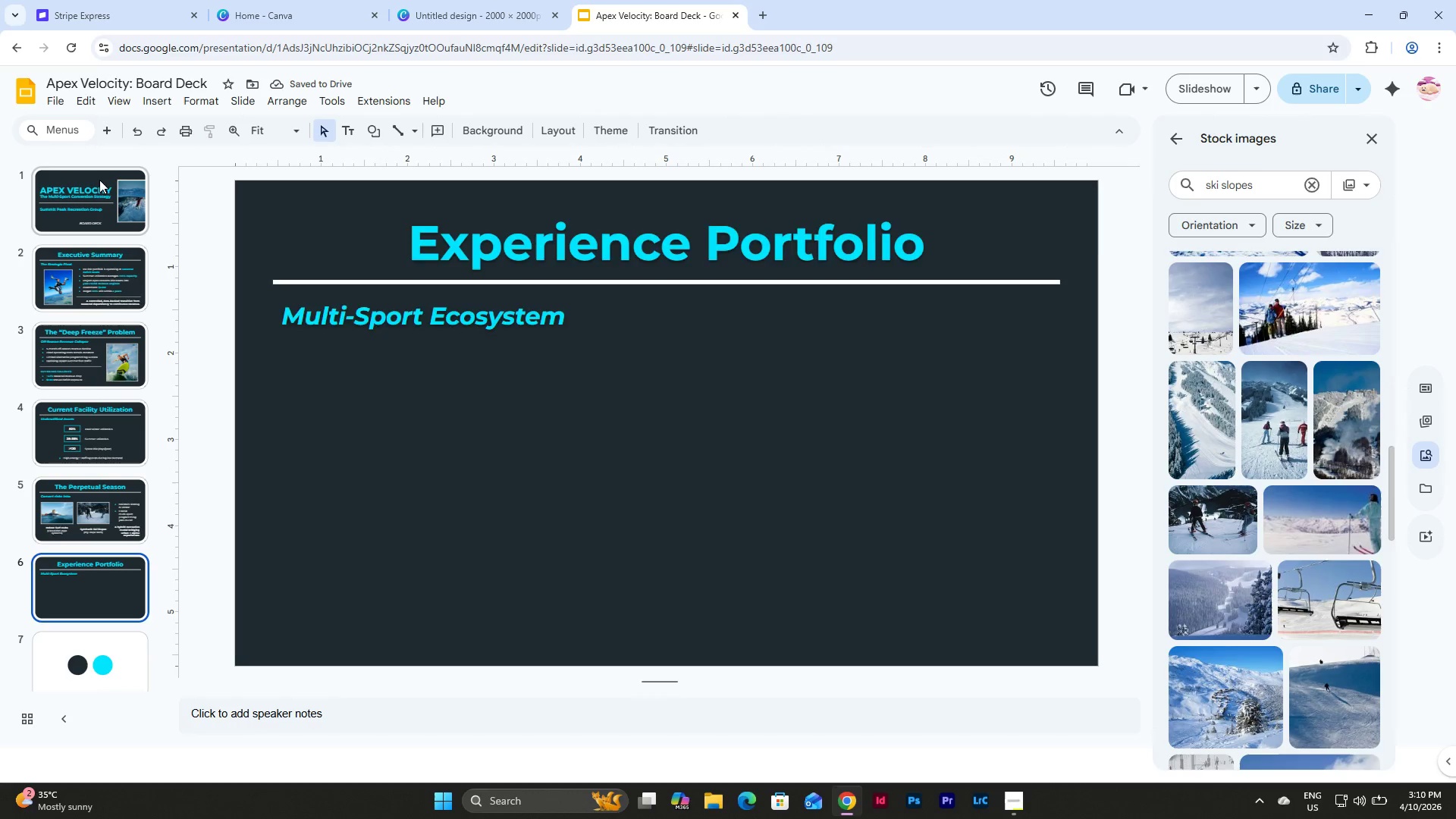 
left_click([1181, 94])
 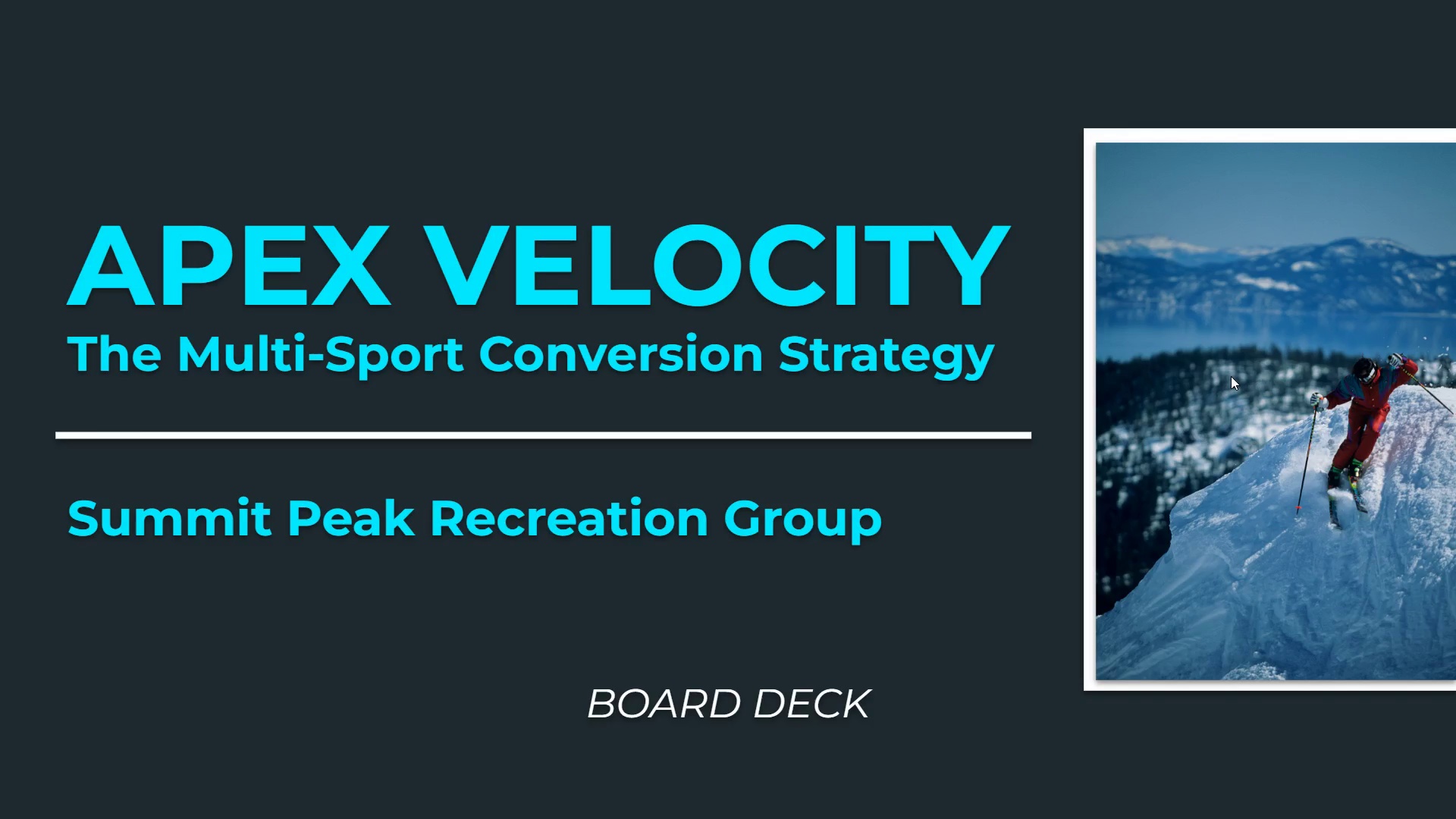 
wait(15.64)
 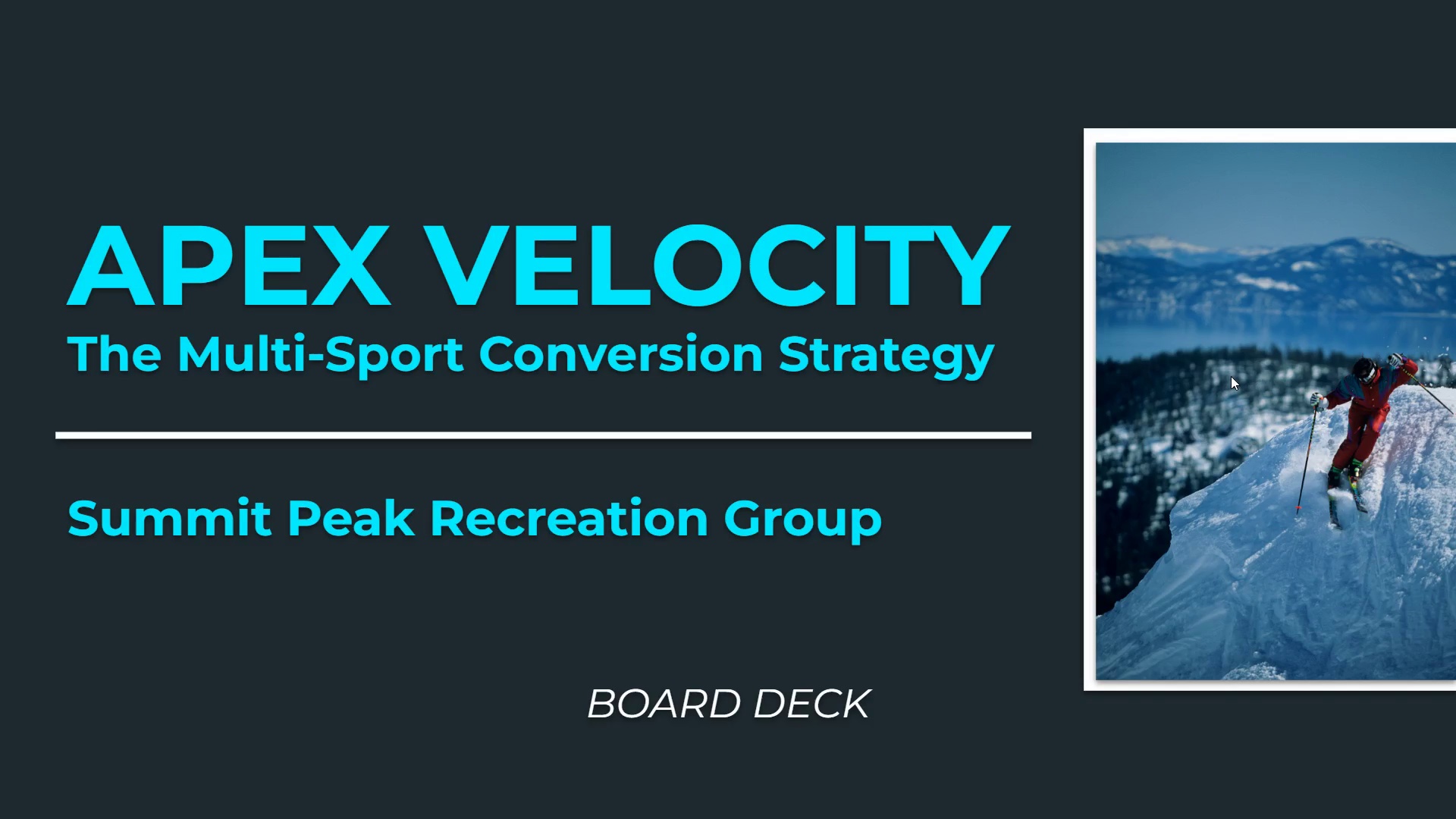 
key(Escape)
 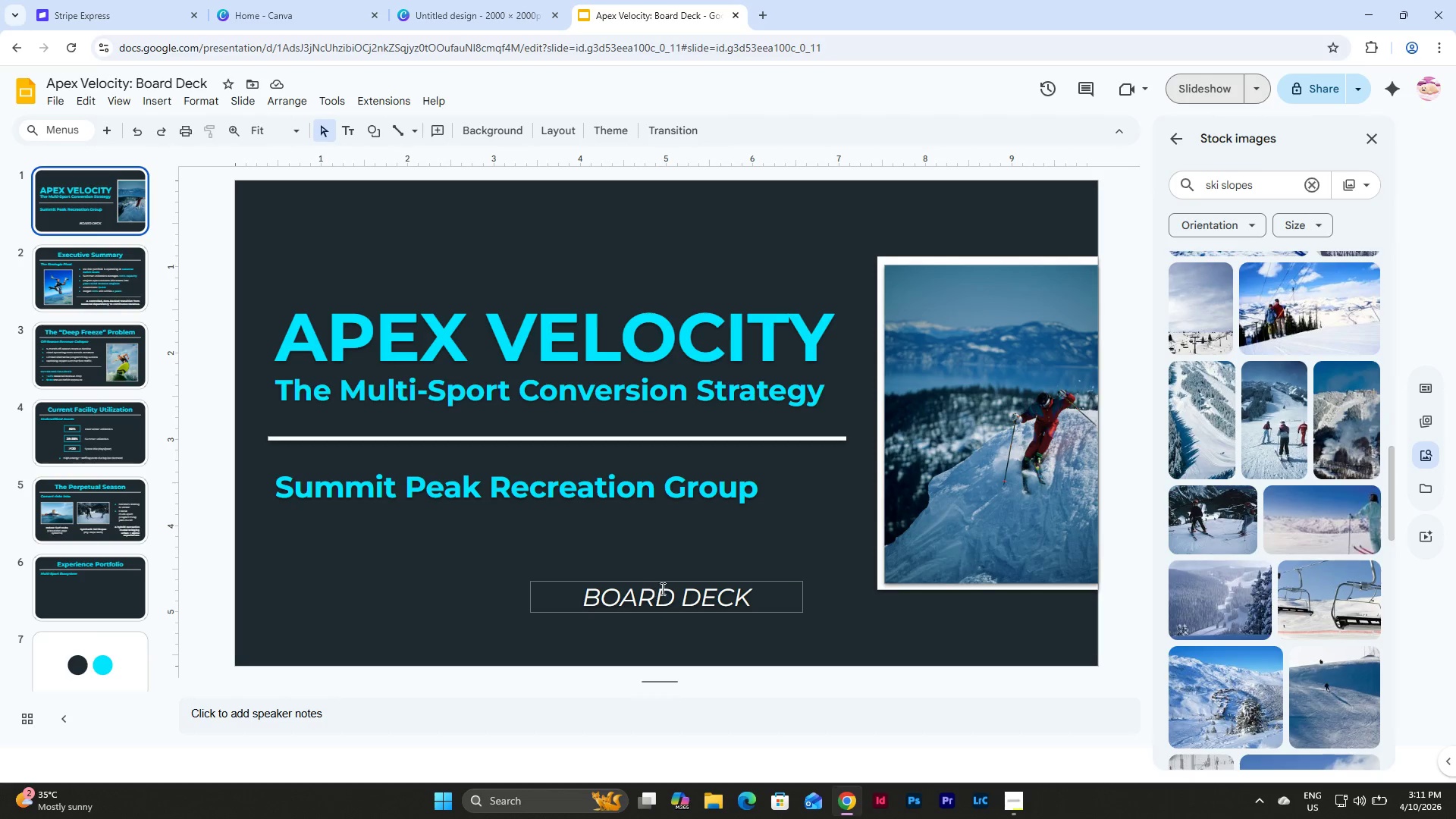 
left_click_drag(start_coordinate=[667, 582], to_coordinate=[559, 580])
 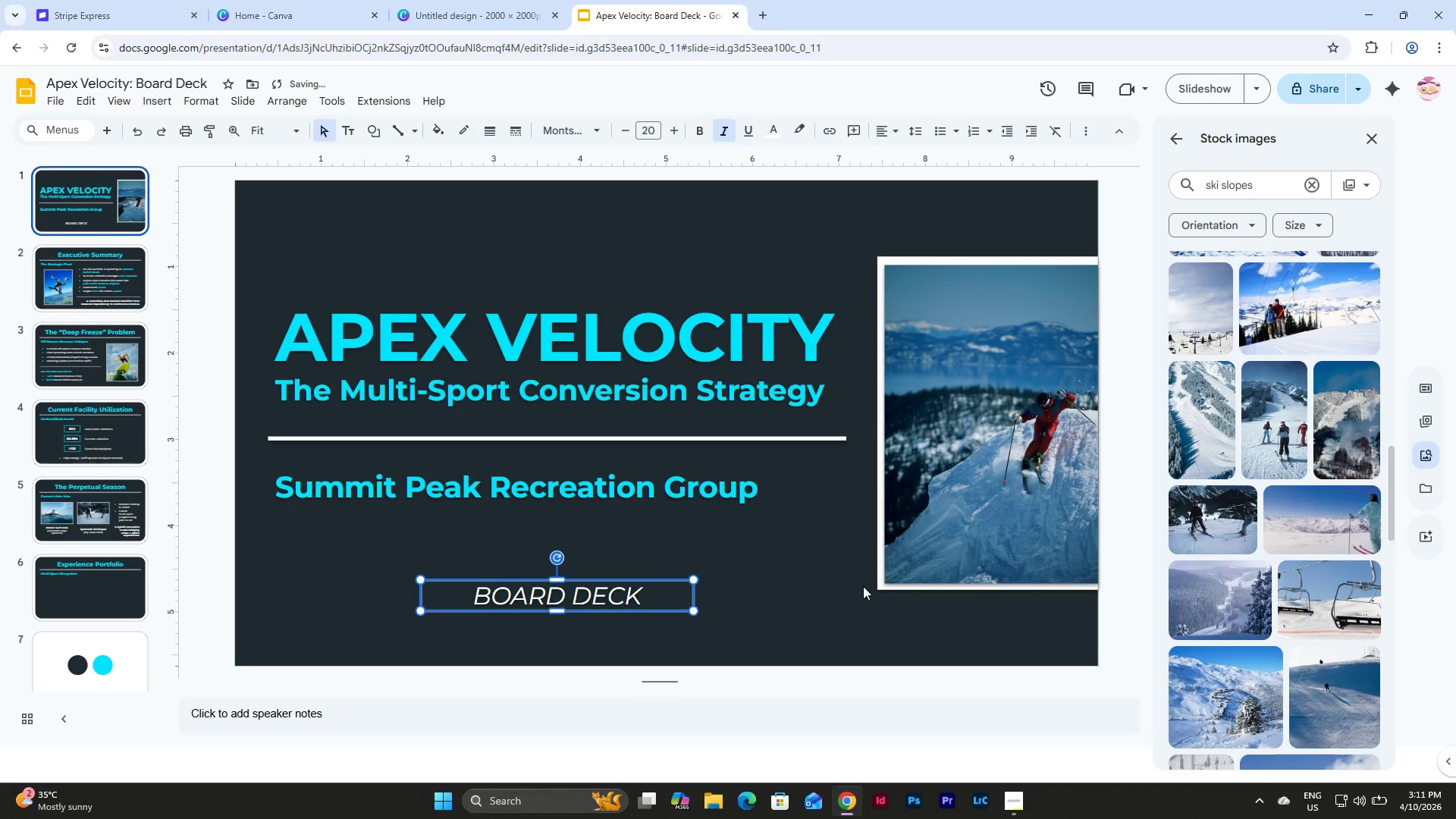 
left_click([866, 586])
 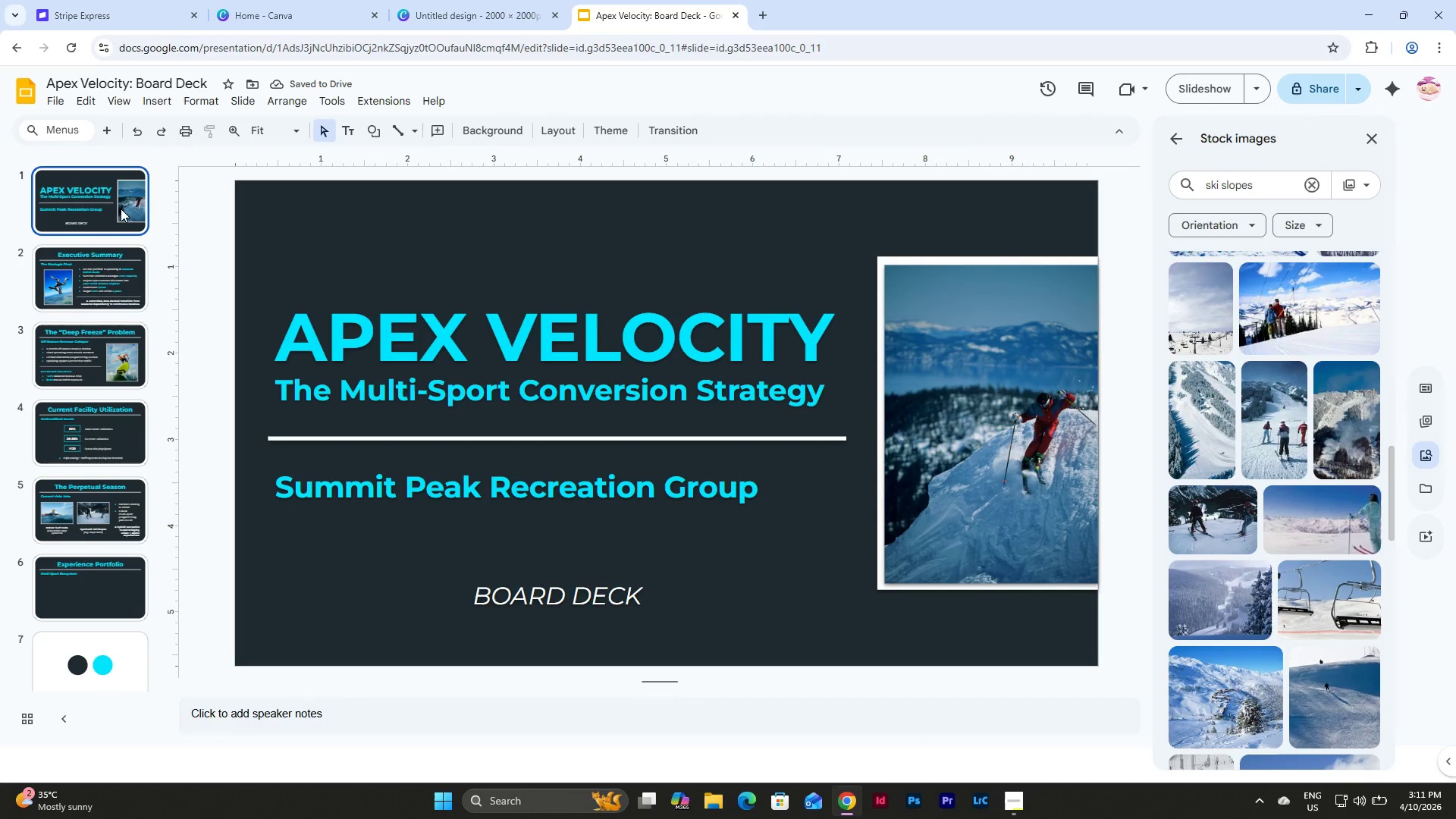 
left_click([121, 209])
 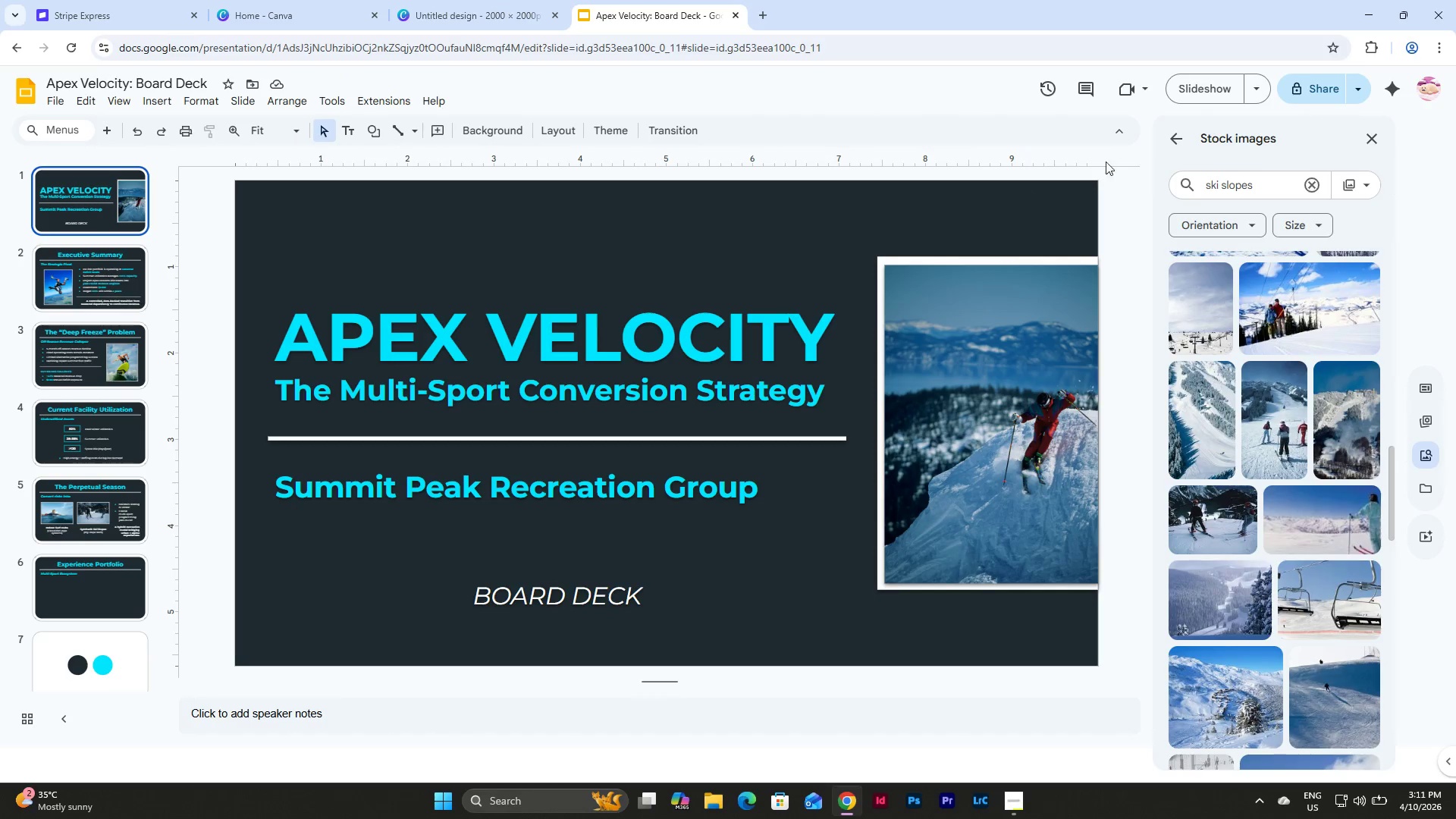 
left_click([1208, 83])
 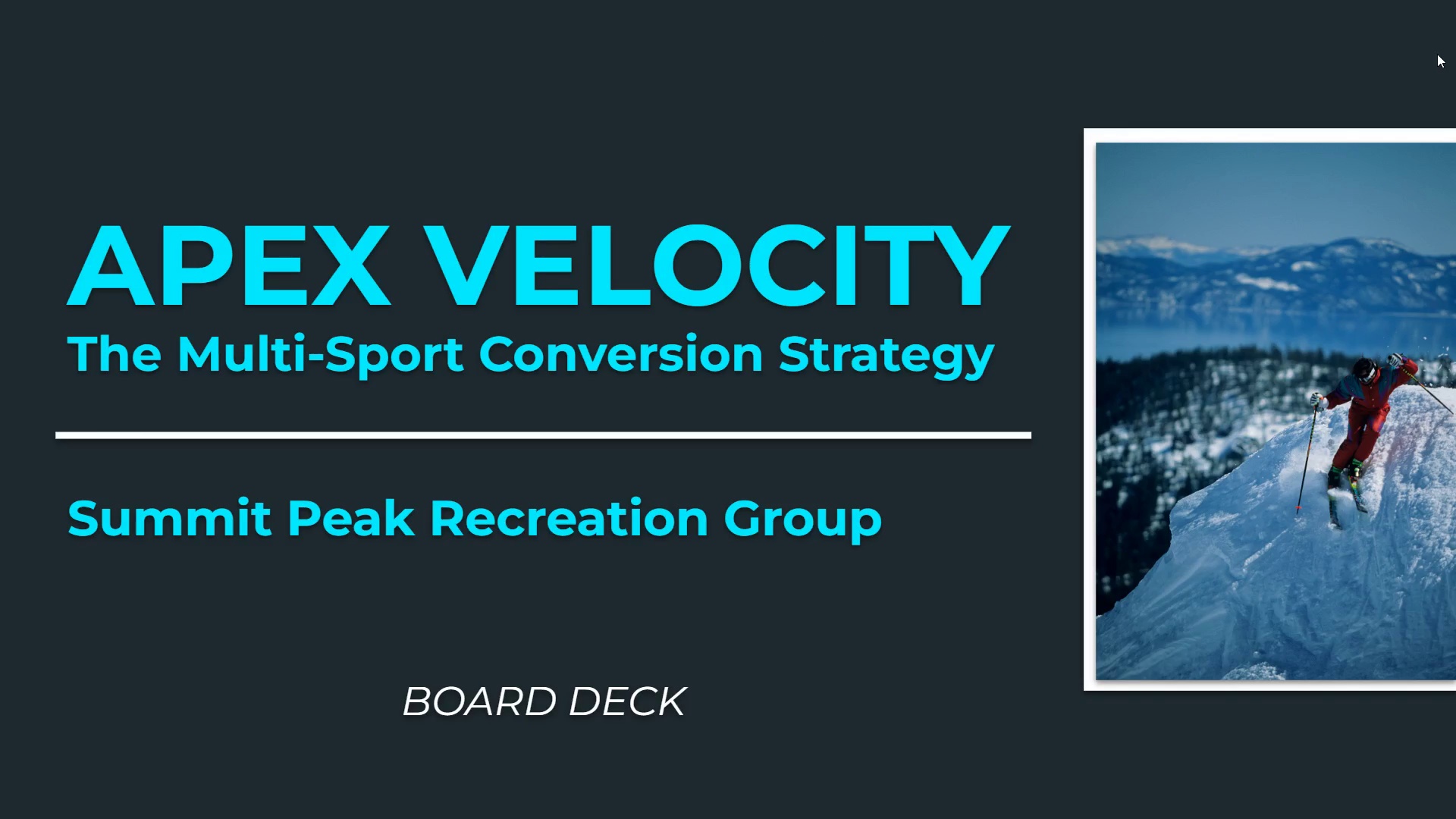 
wait(27.23)
 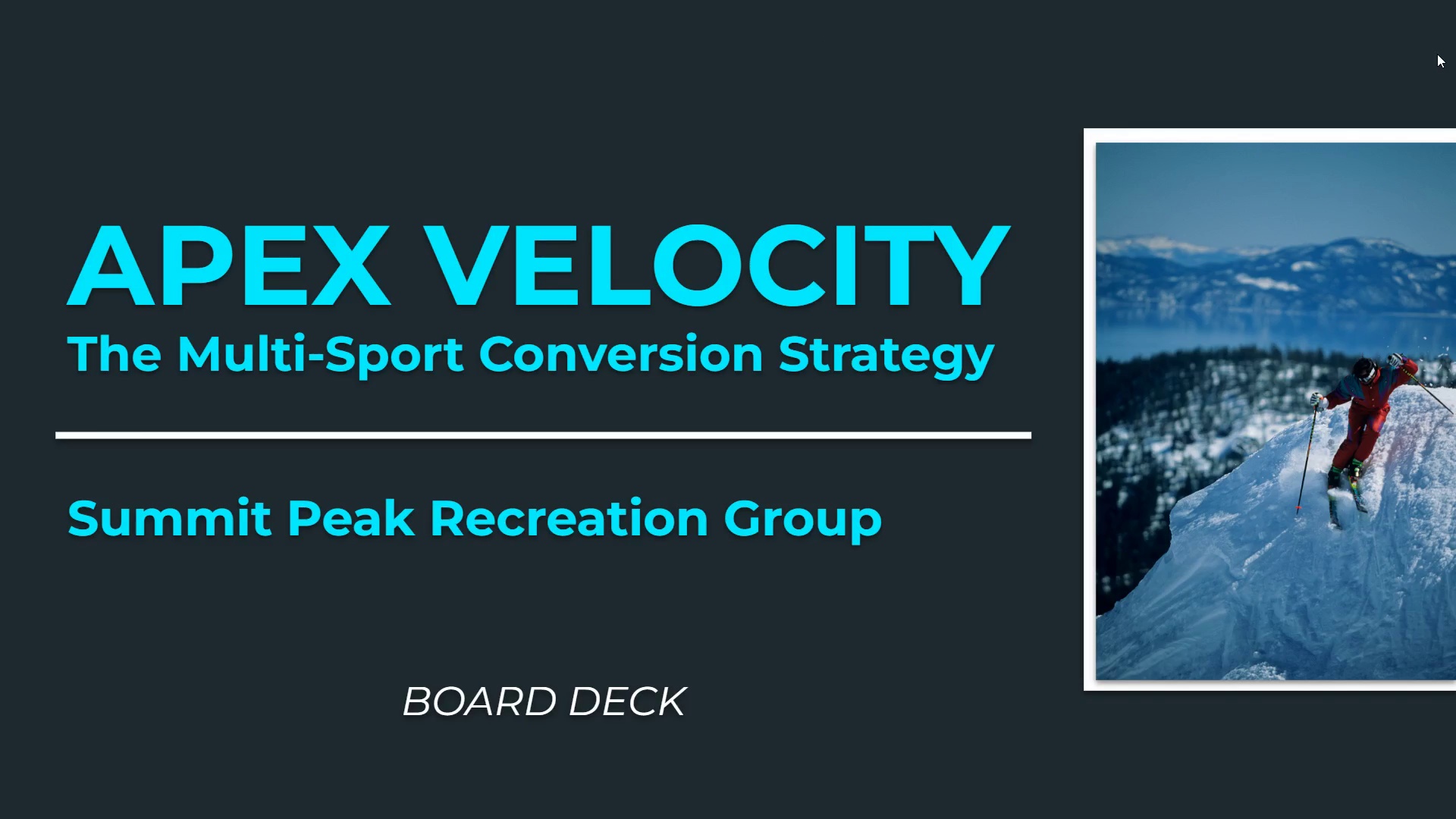 
key(ArrowRight)
 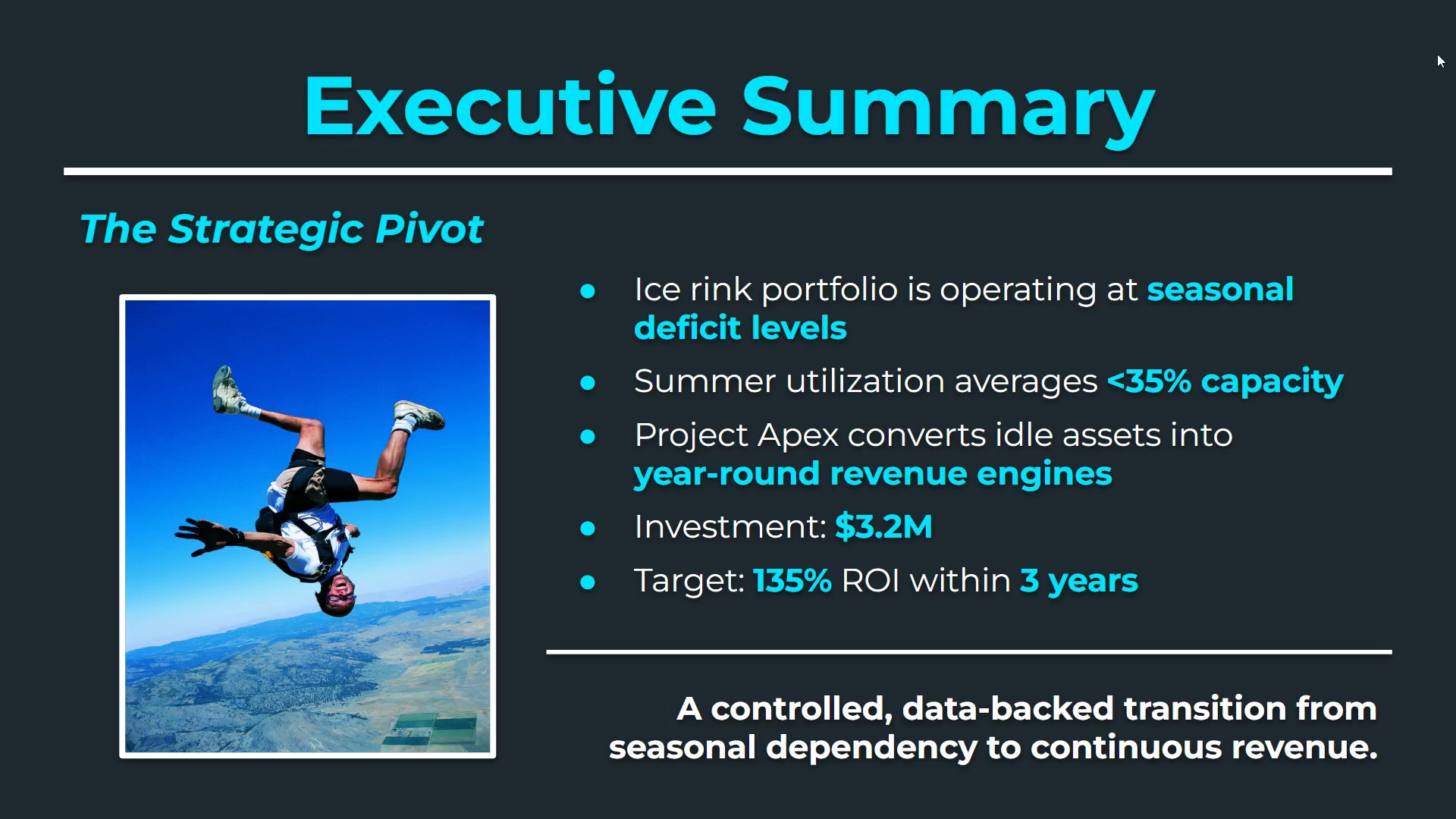 
wait(20.19)
 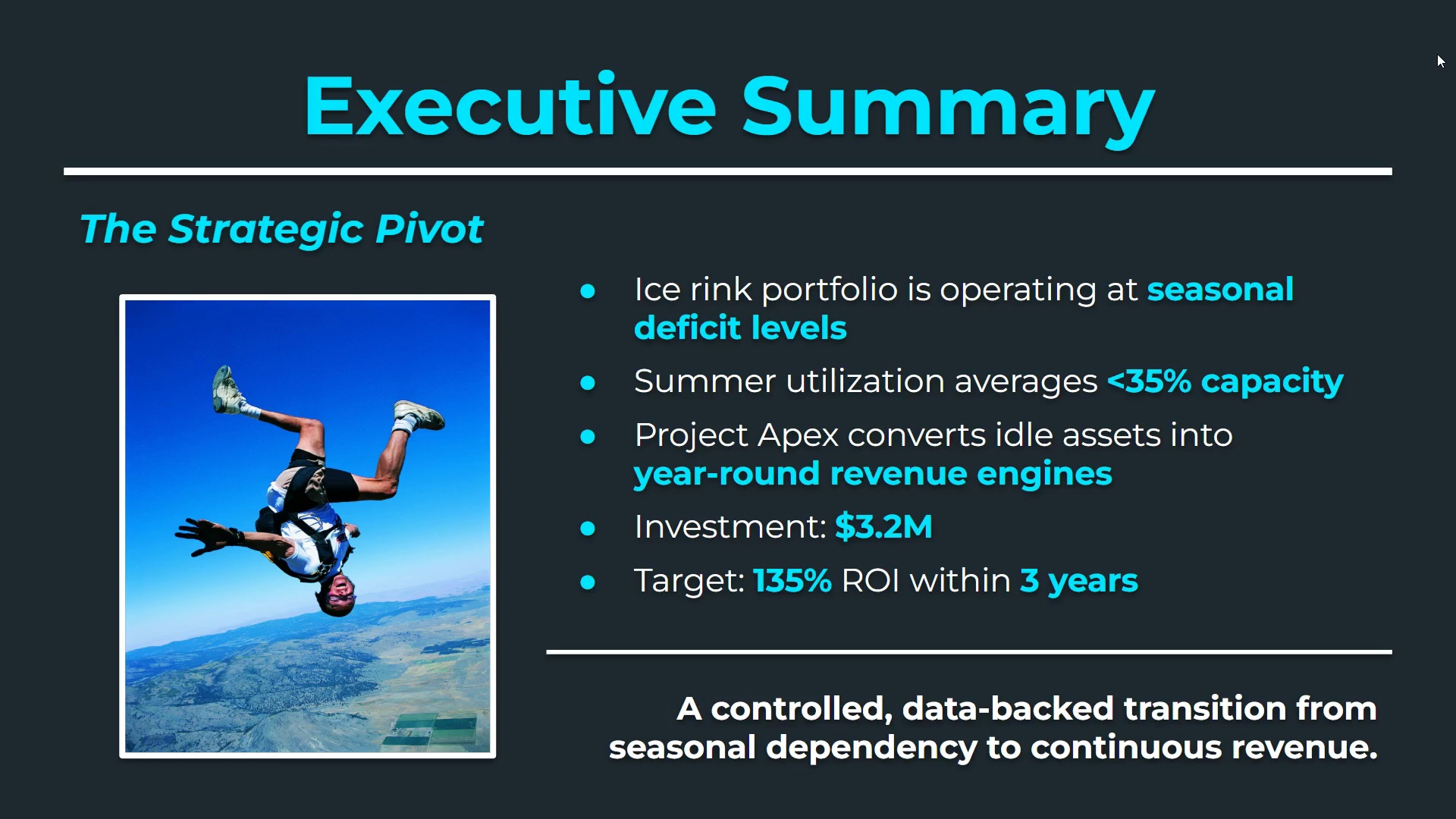 
key(ArrowRight)
 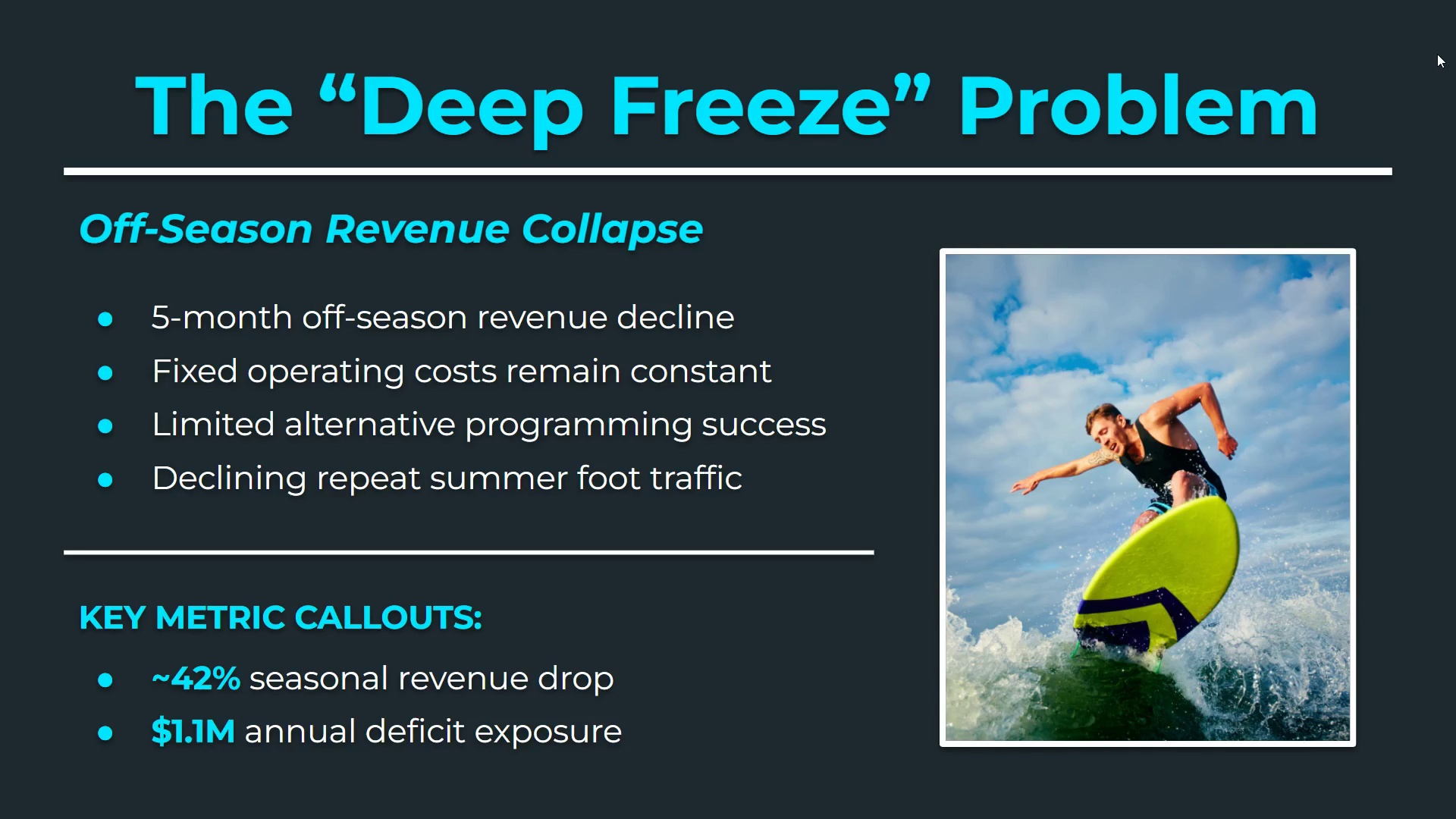 
key(ArrowLeft)
 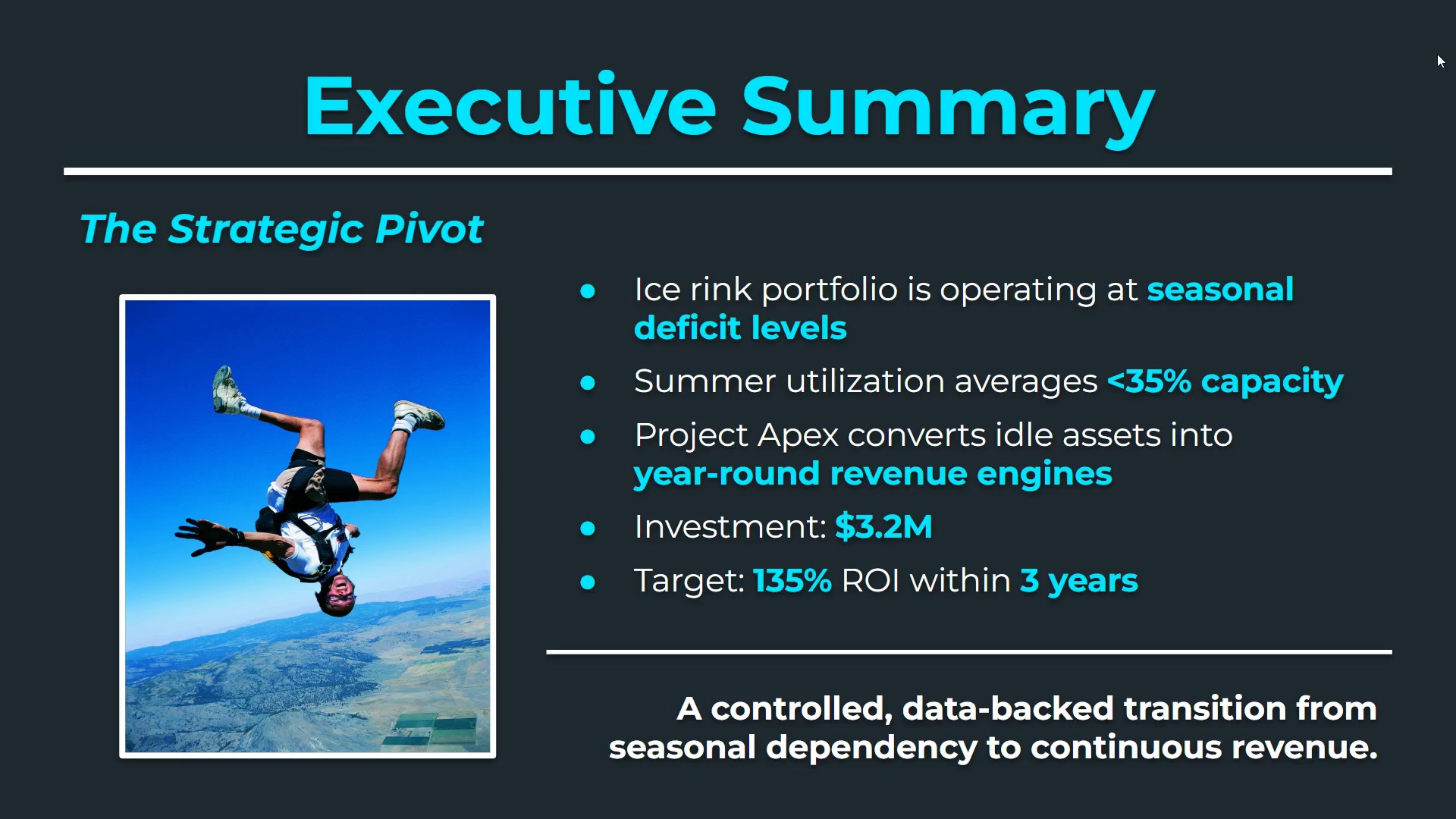 
key(ArrowRight)
 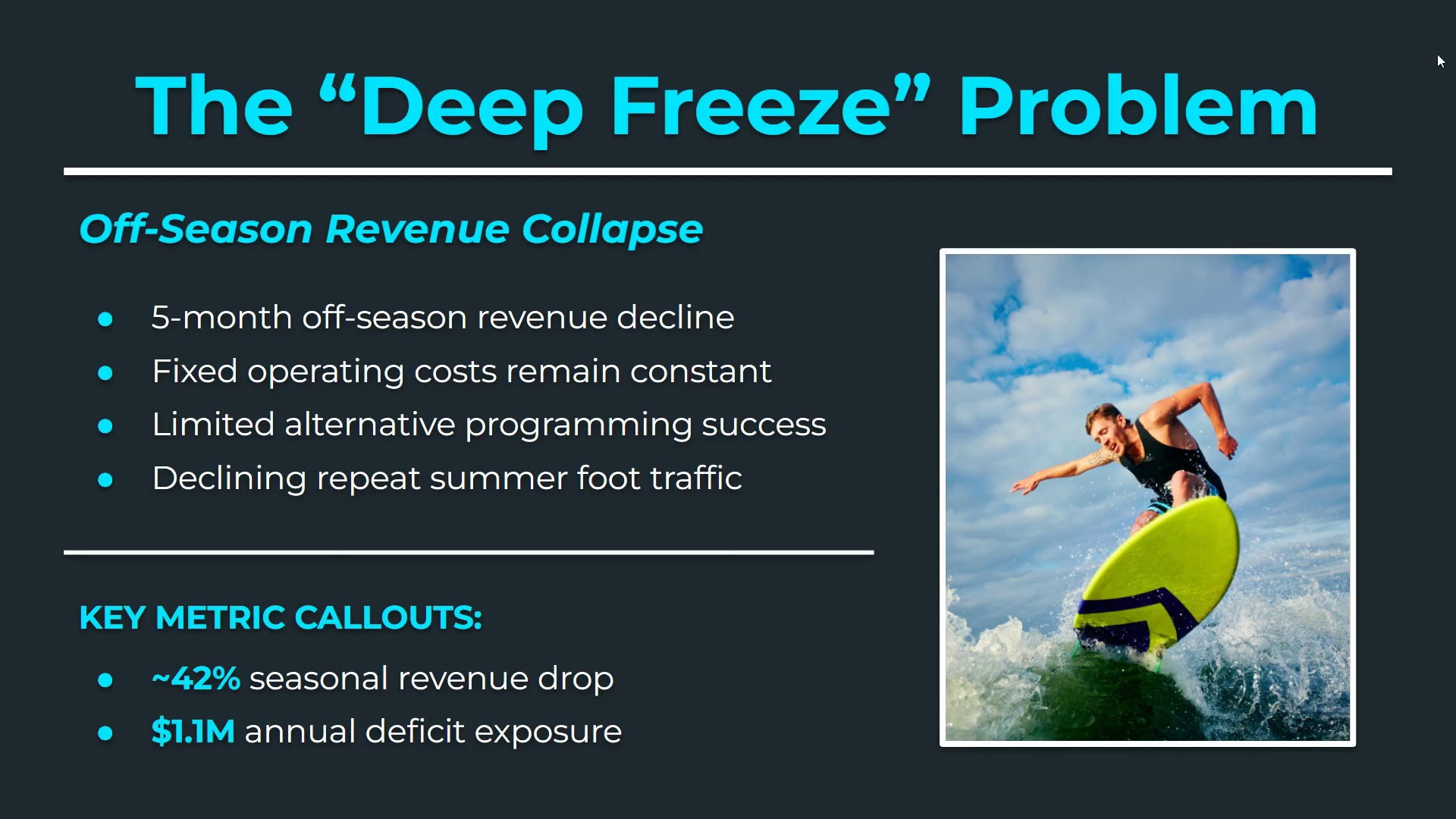 
wait(8.42)
 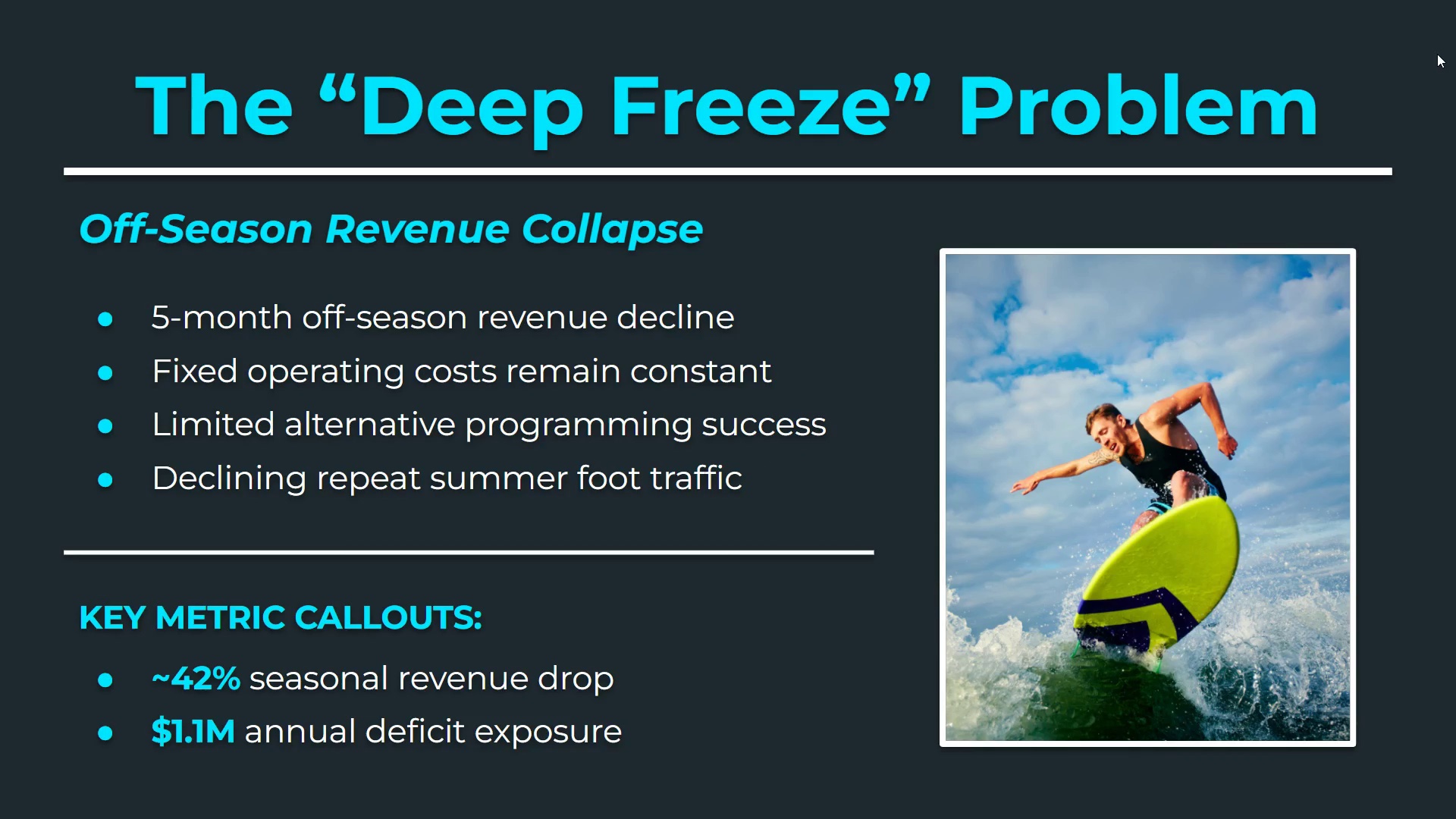 
key(ArrowRight)
 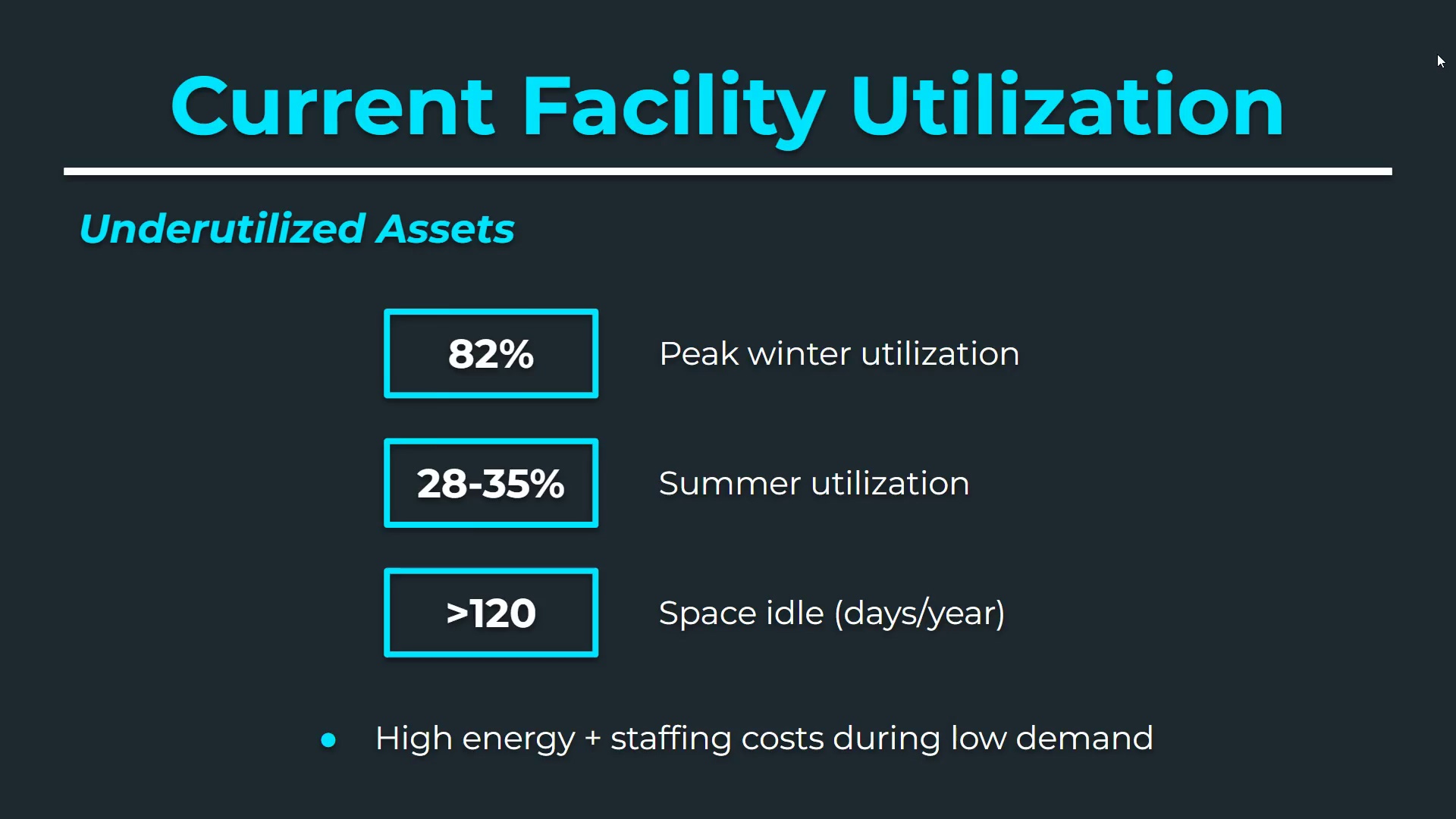 
key(ArrowLeft)
 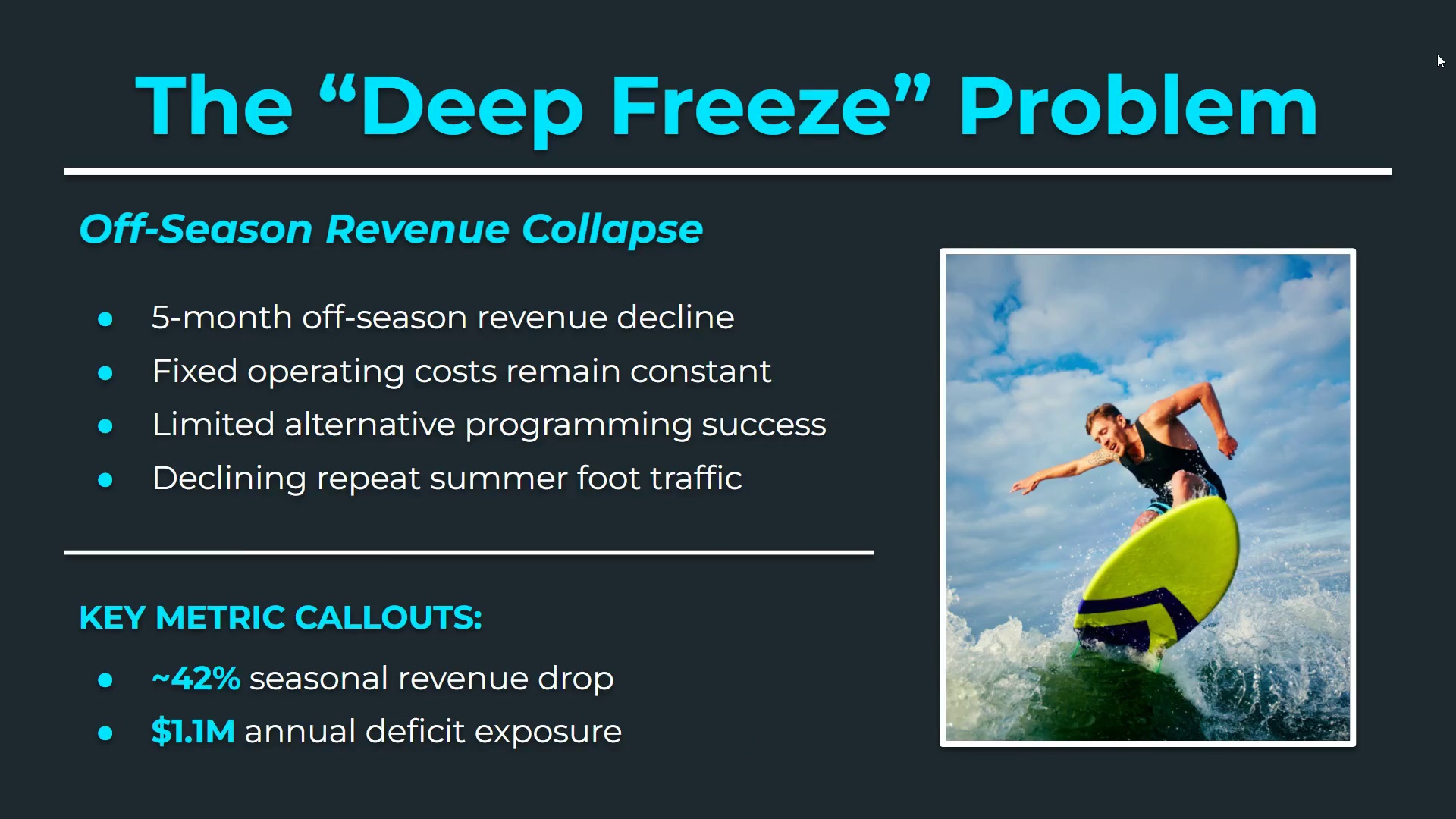 
key(ArrowLeft)
 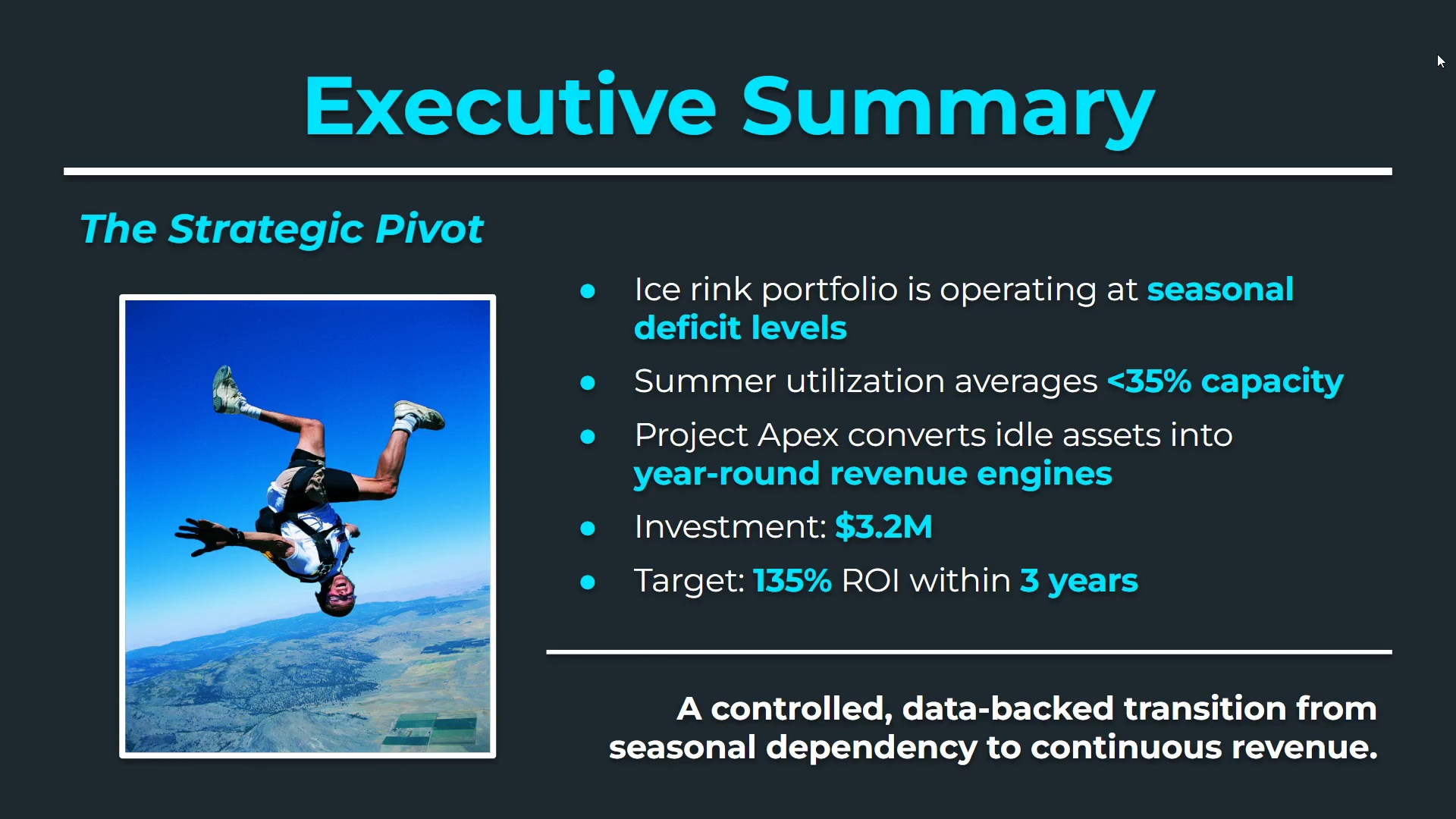 
key(ArrowRight)
 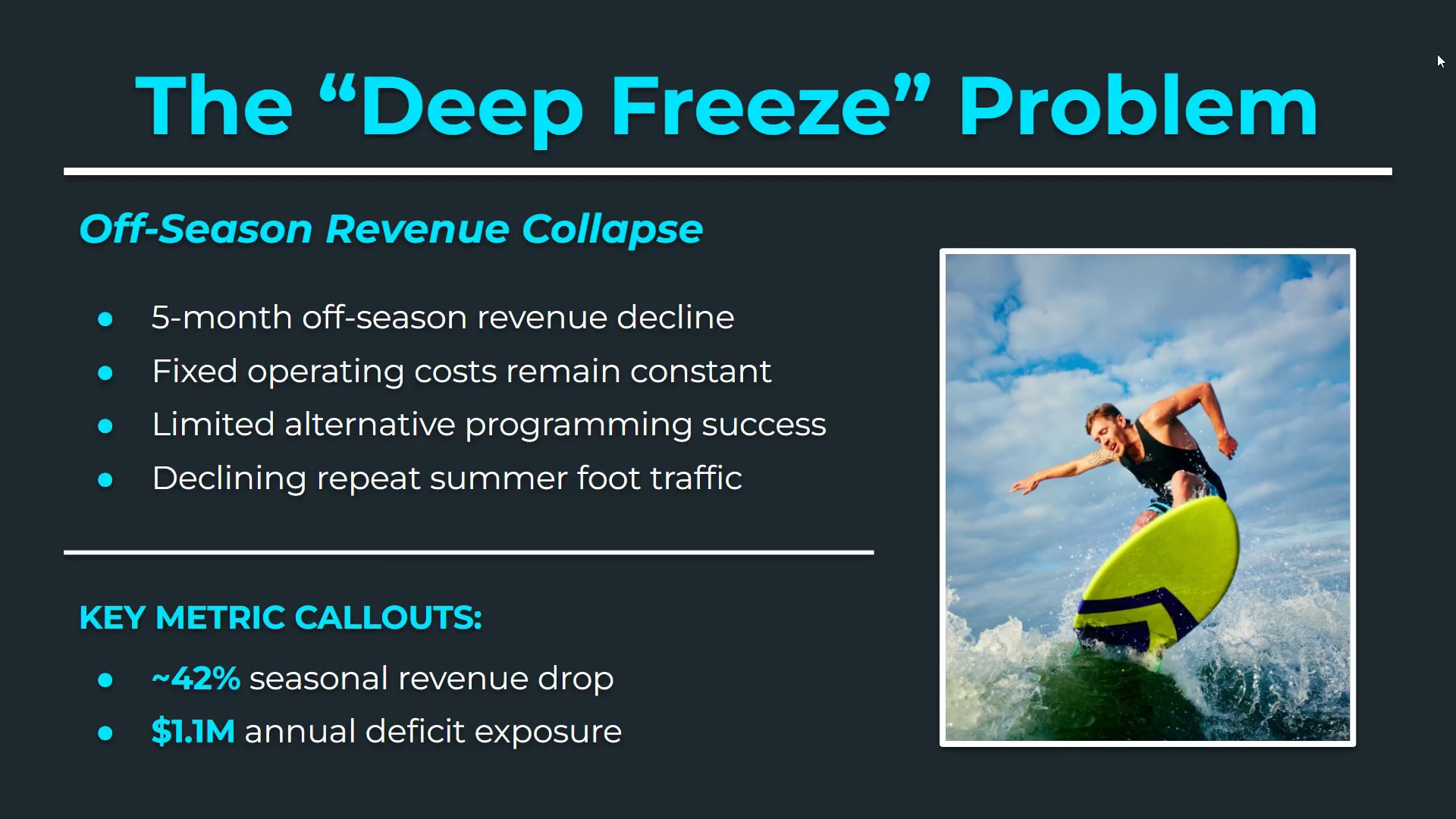 
key(ArrowRight)
 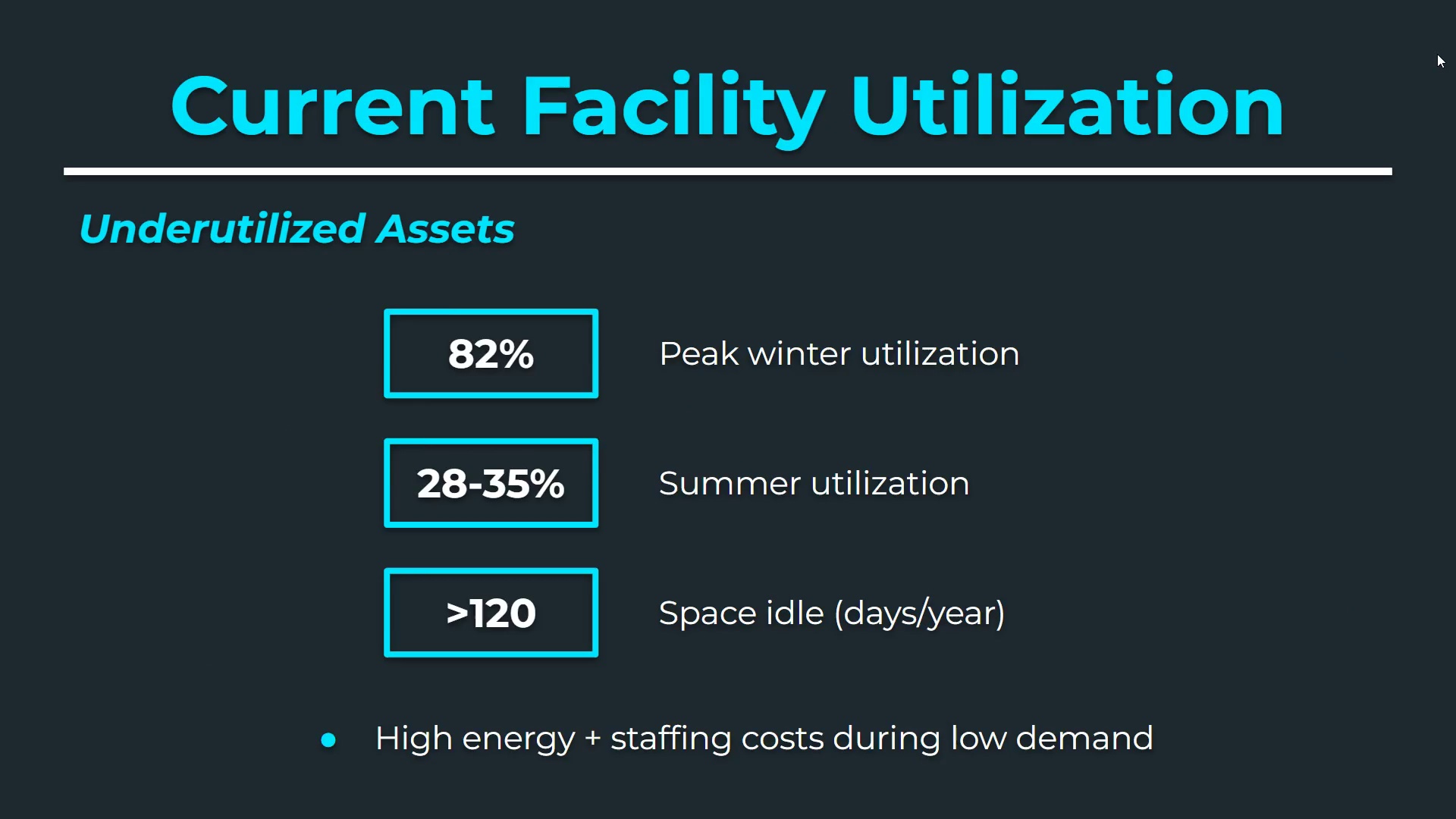 
key(ArrowLeft)
 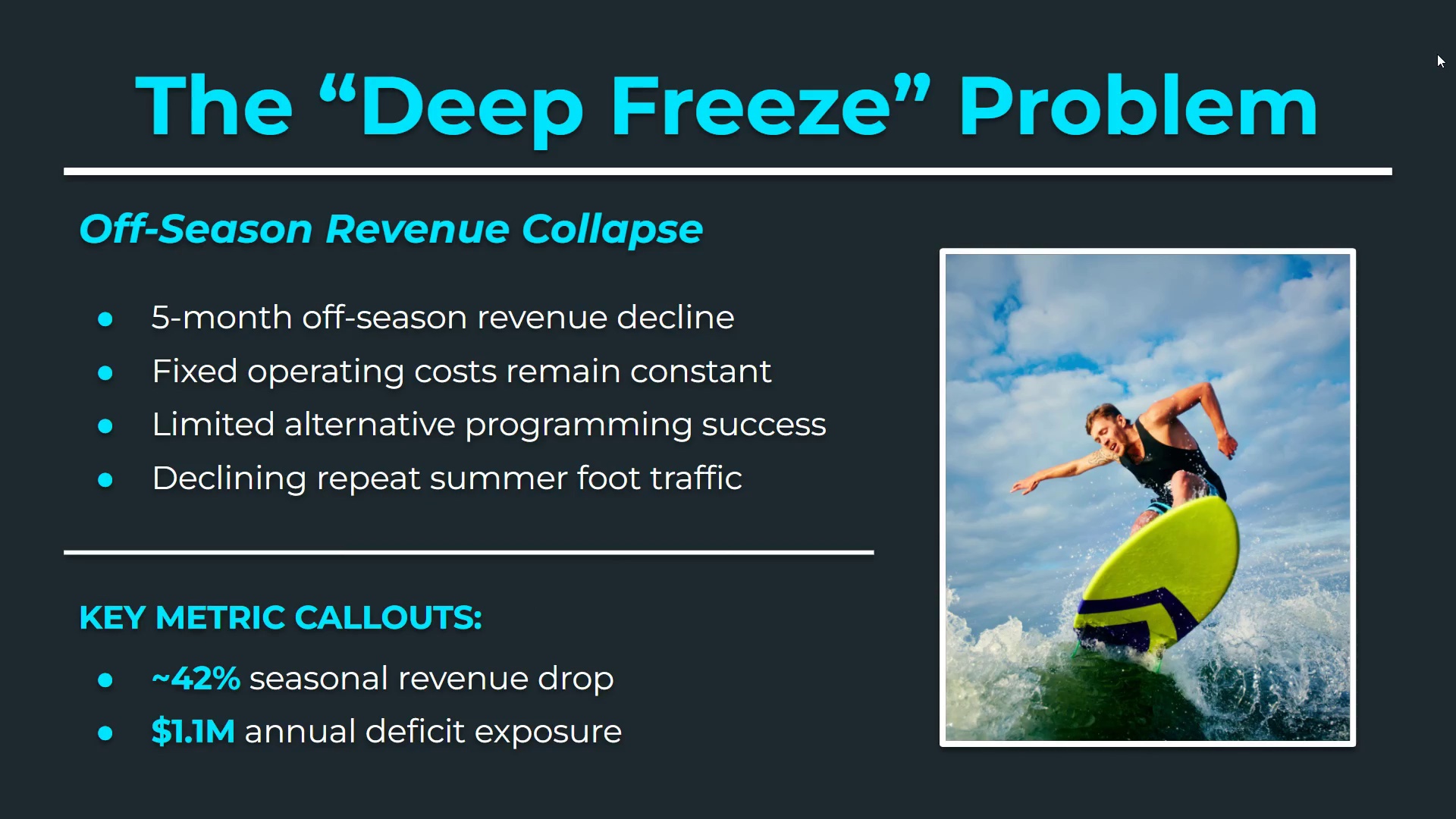 
key(ArrowLeft)
 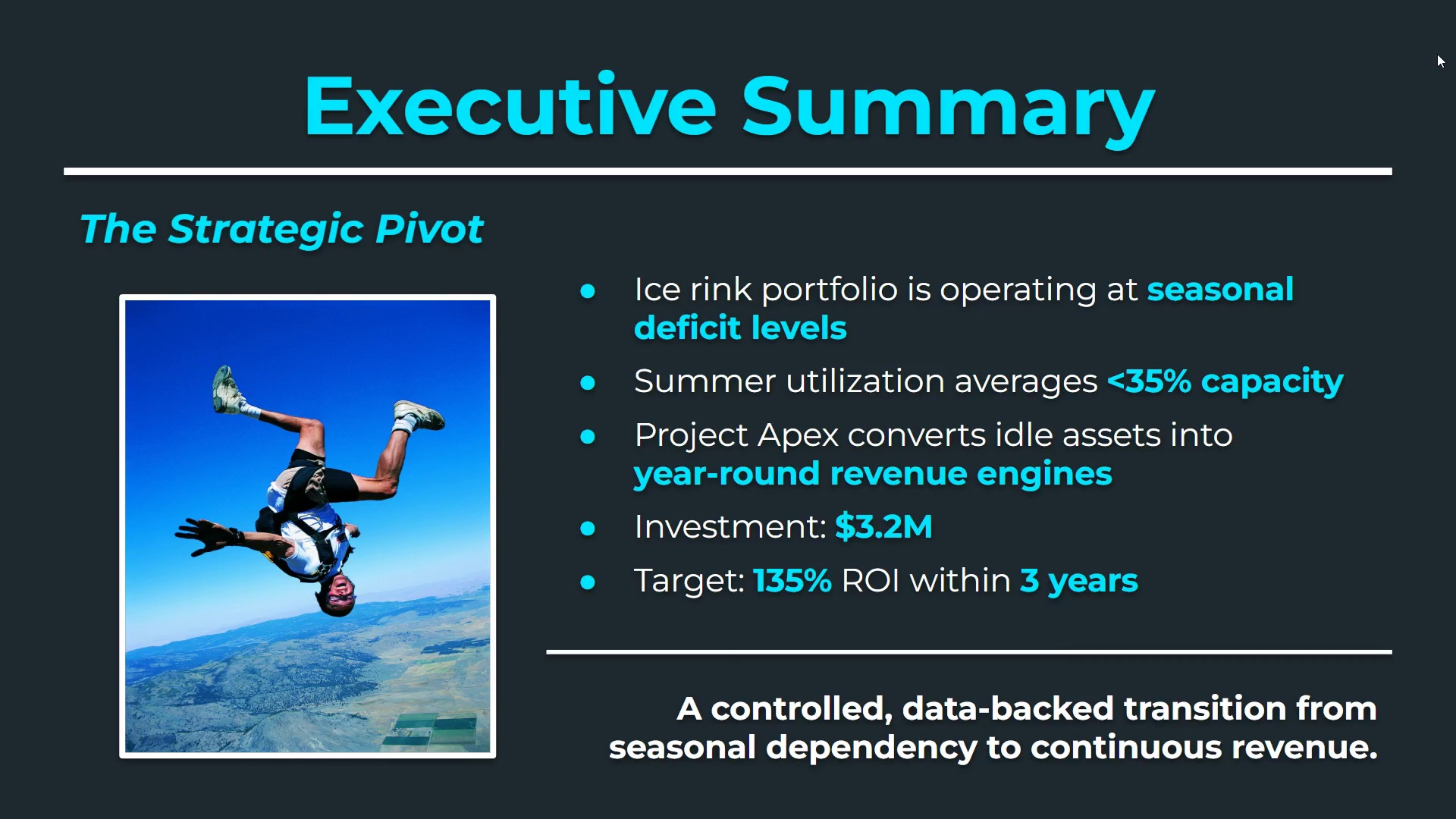 
key(ArrowRight)
 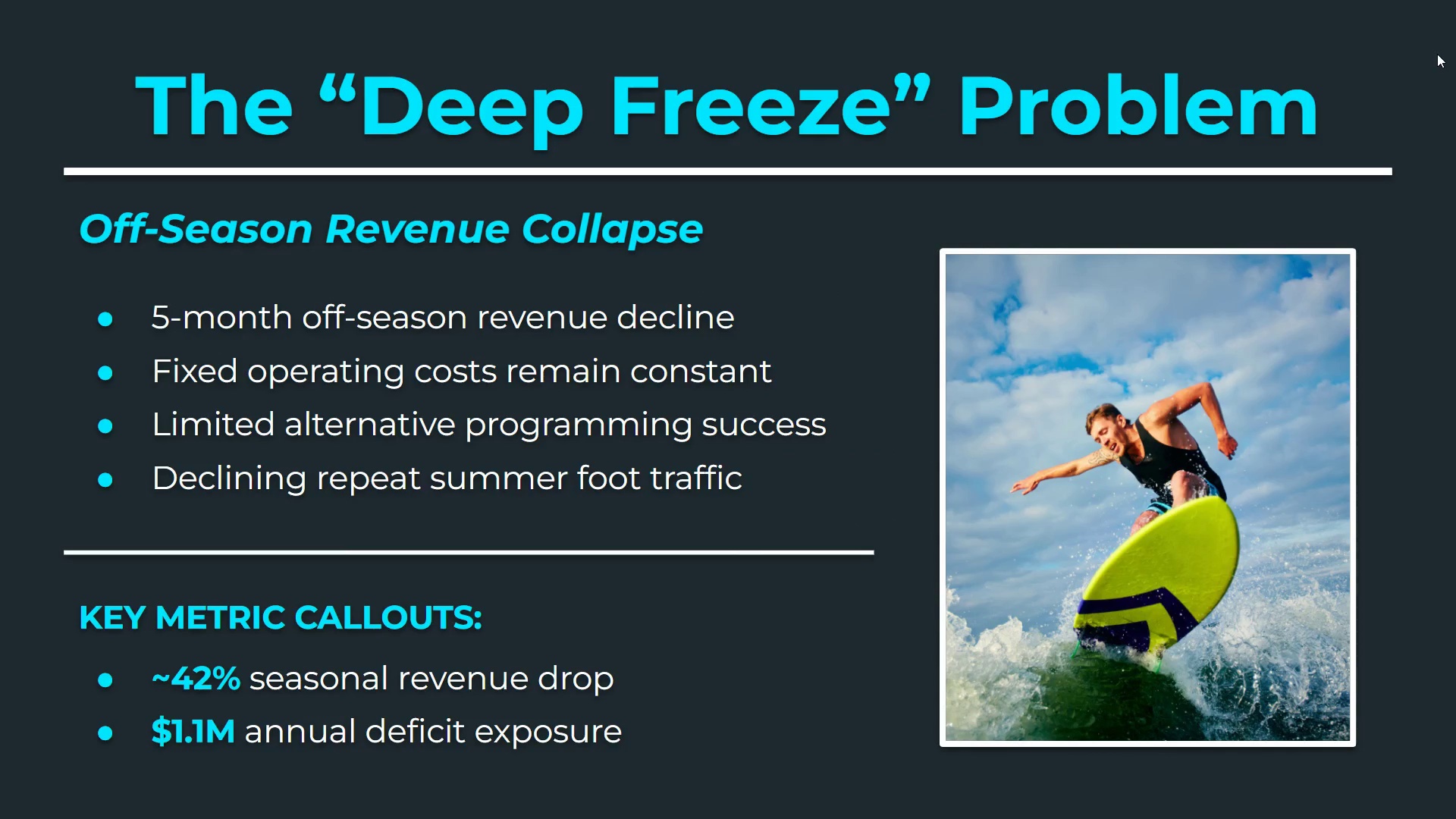 
key(ArrowRight)
 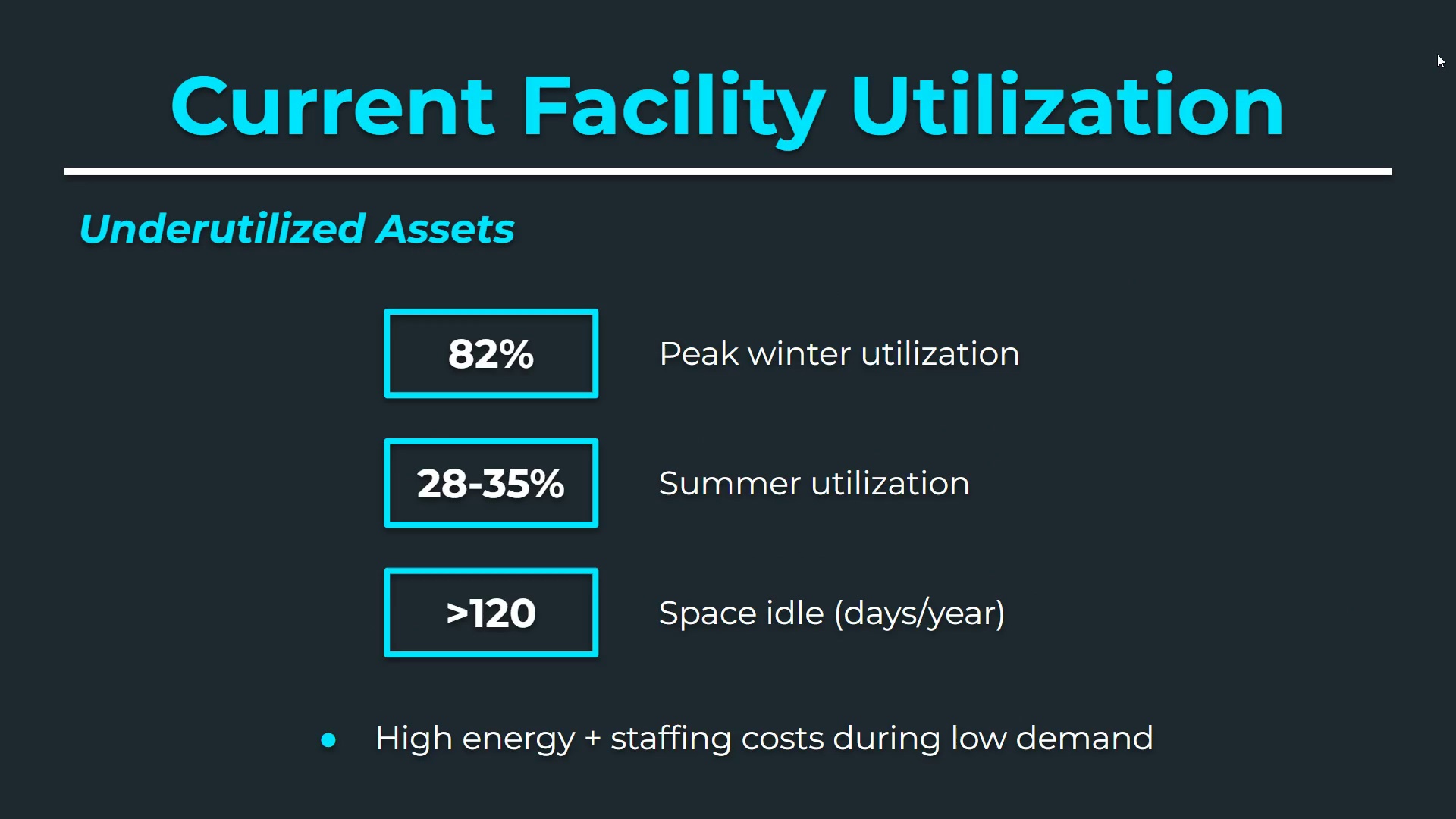 
key(ArrowRight)
 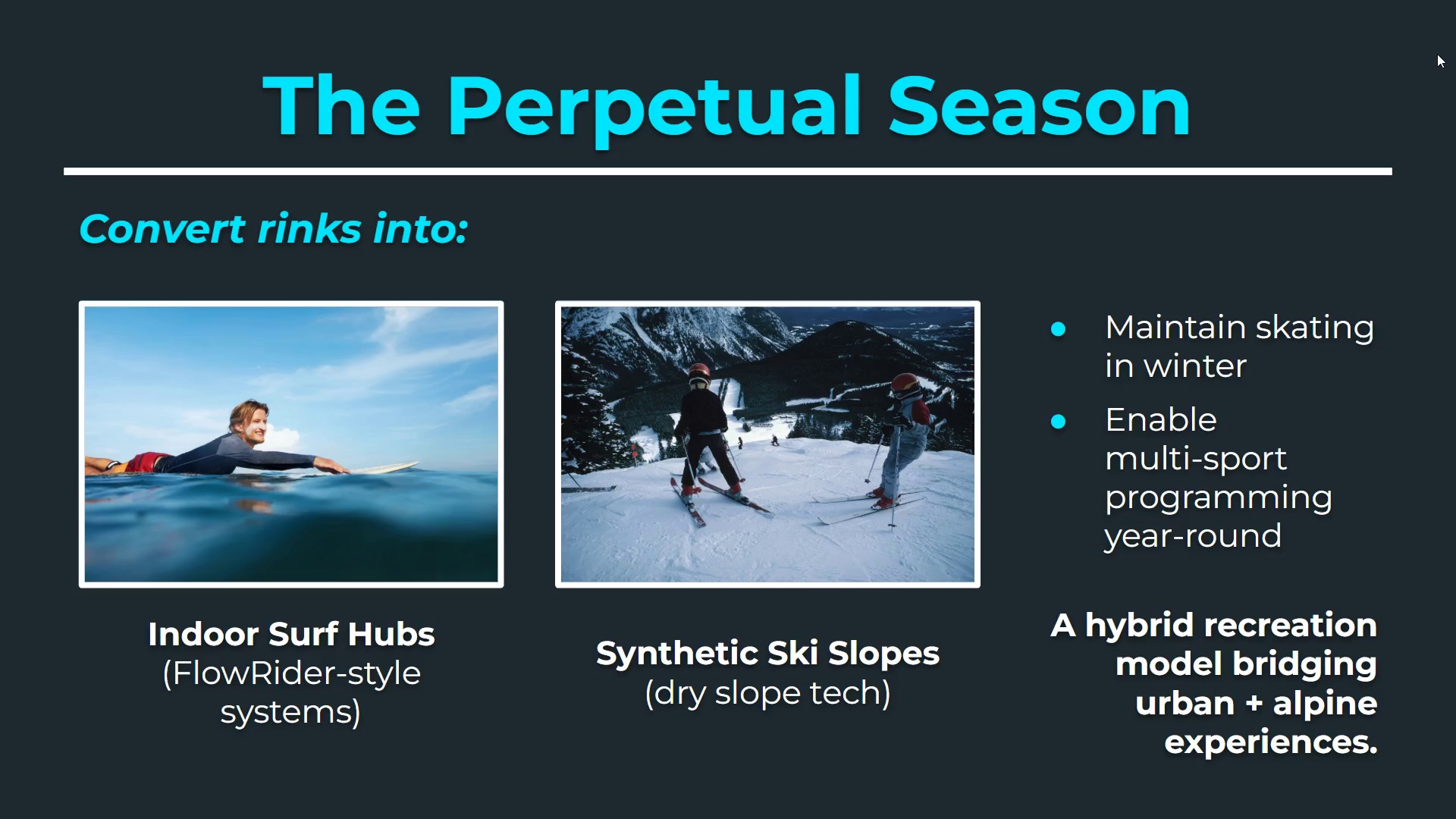 
wait(9.25)
 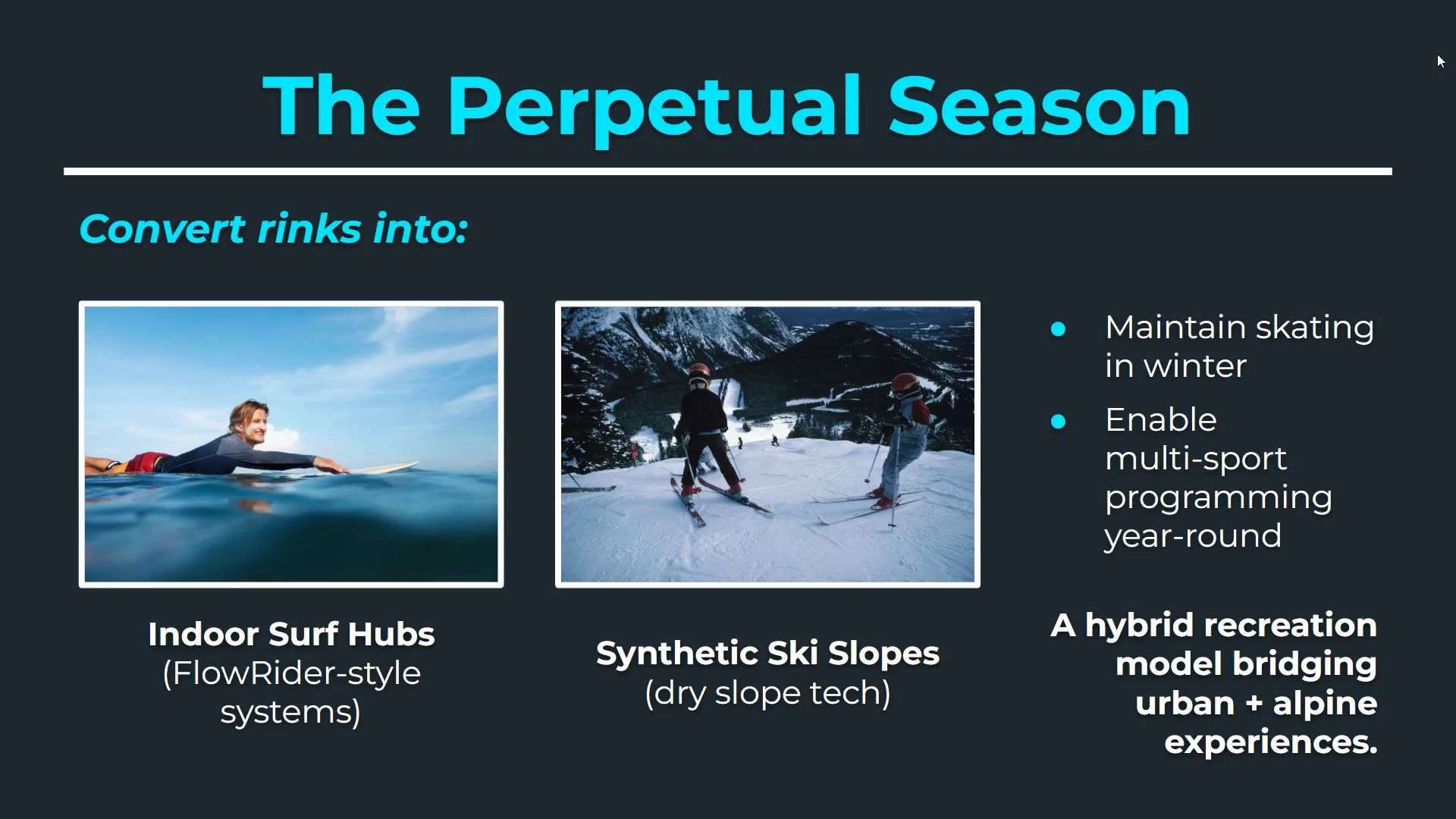 
key(ArrowRight)
 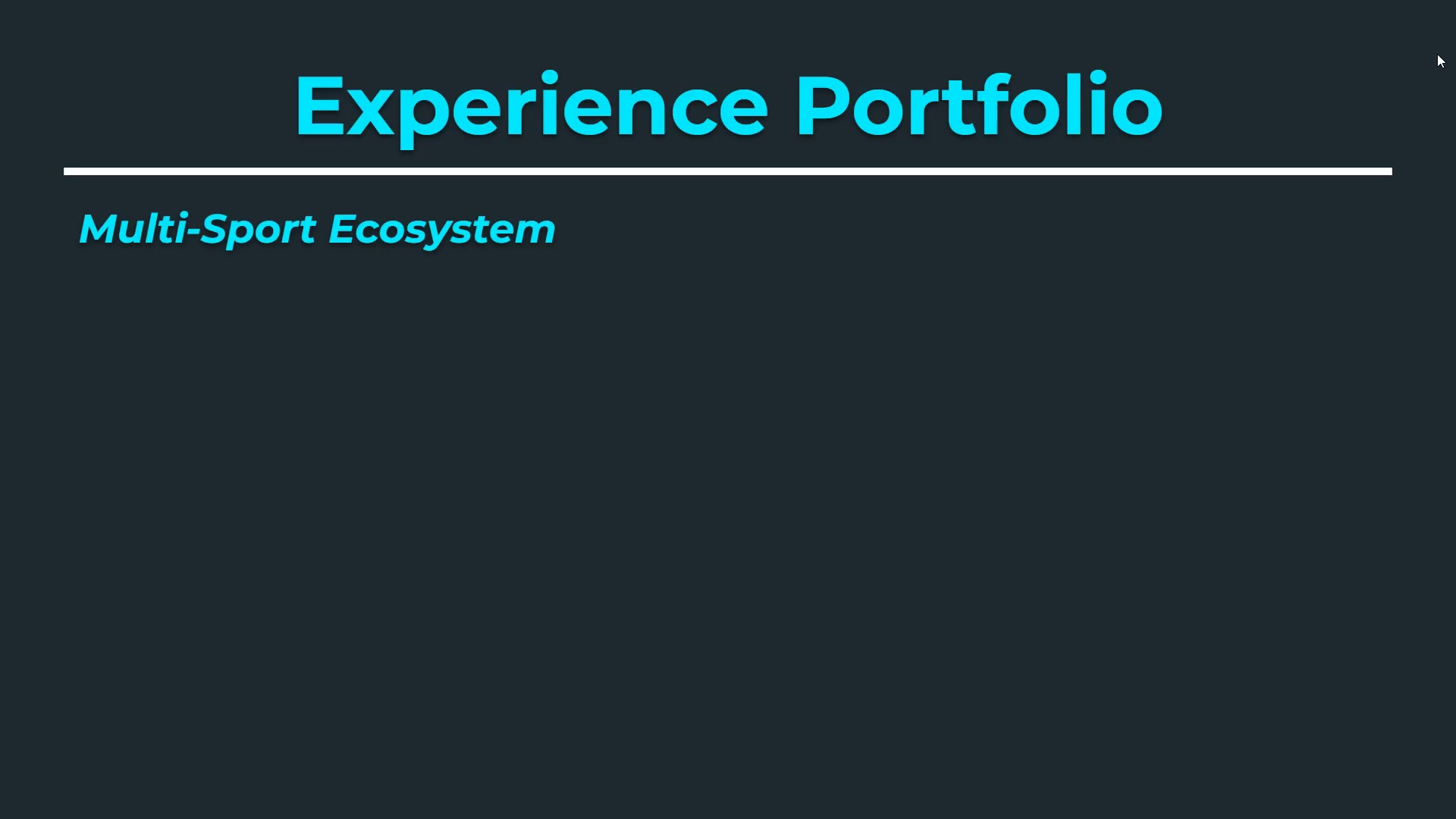 
key(ArrowLeft)
 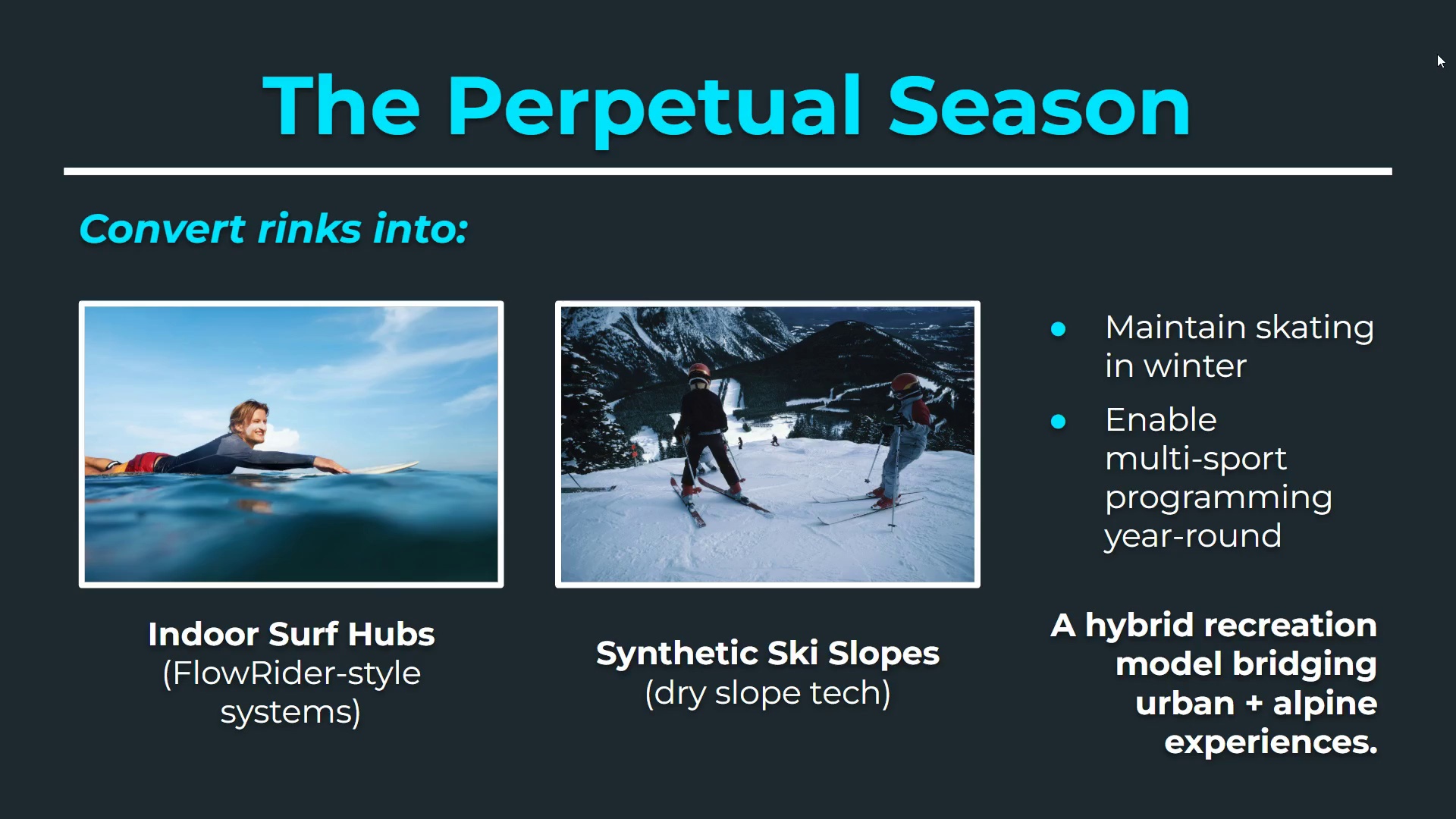 
key(ArrowLeft)
 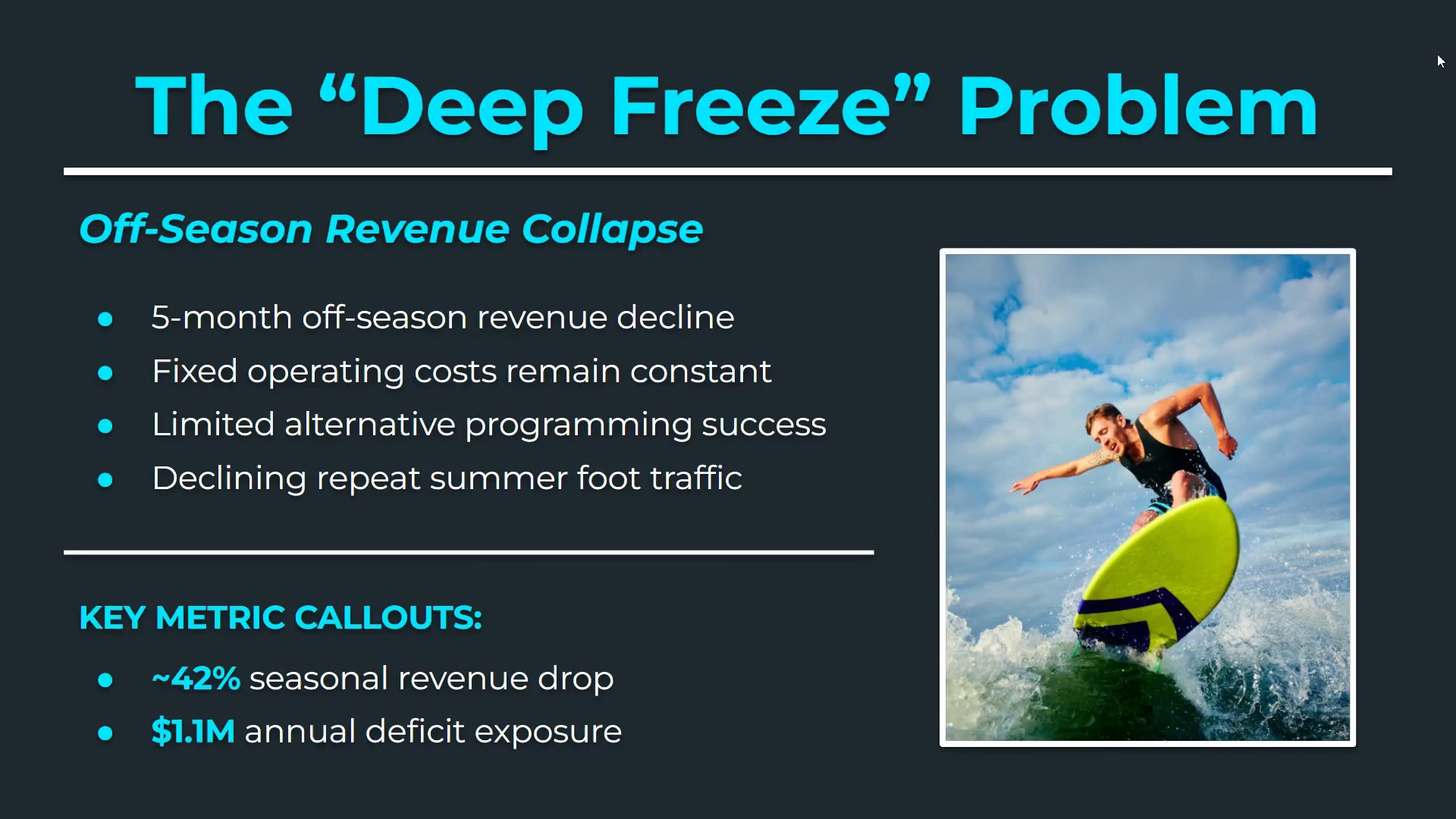 
key(ArrowLeft)
 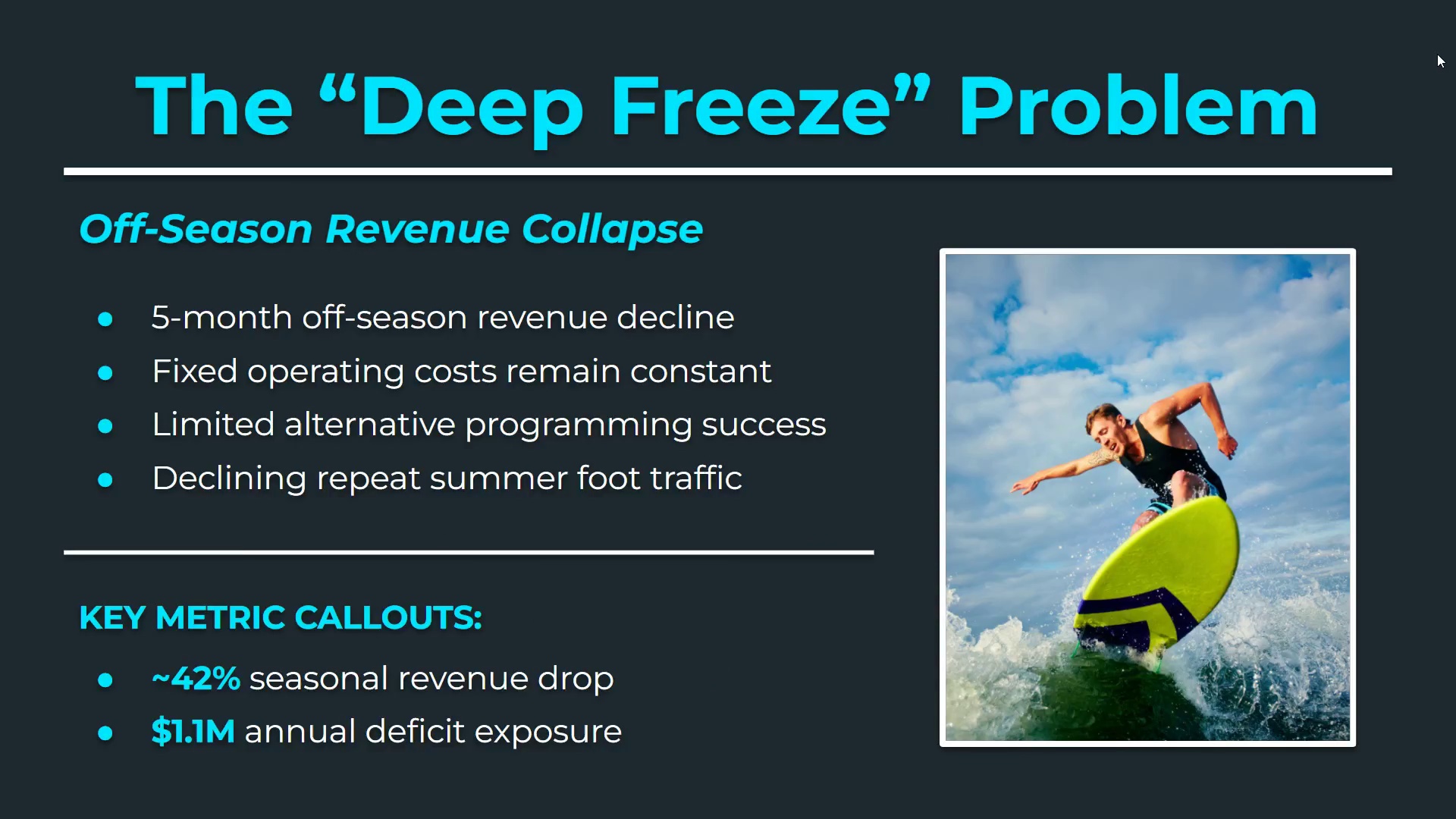 
key(ArrowLeft)
 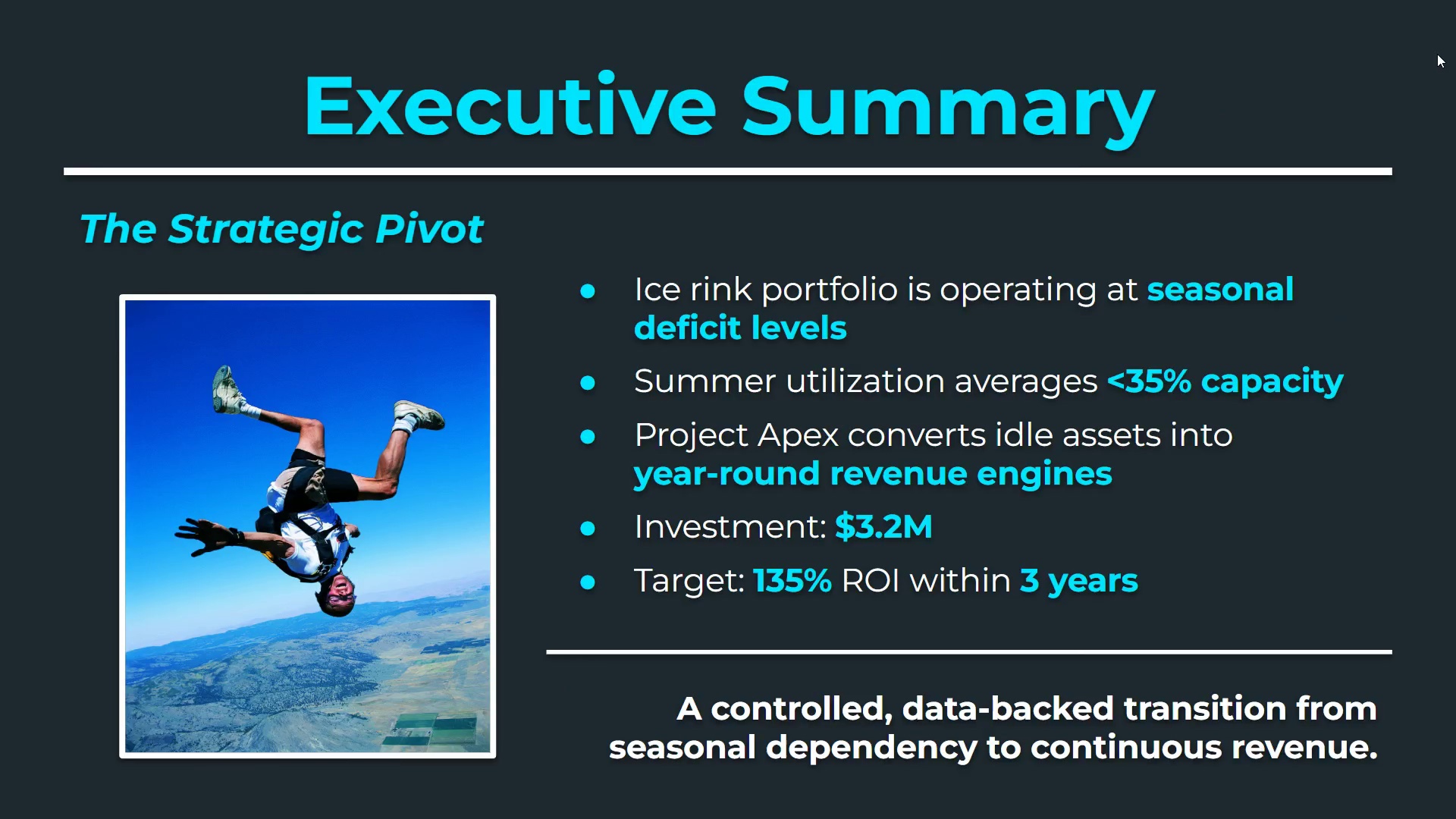 
key(ArrowLeft)
 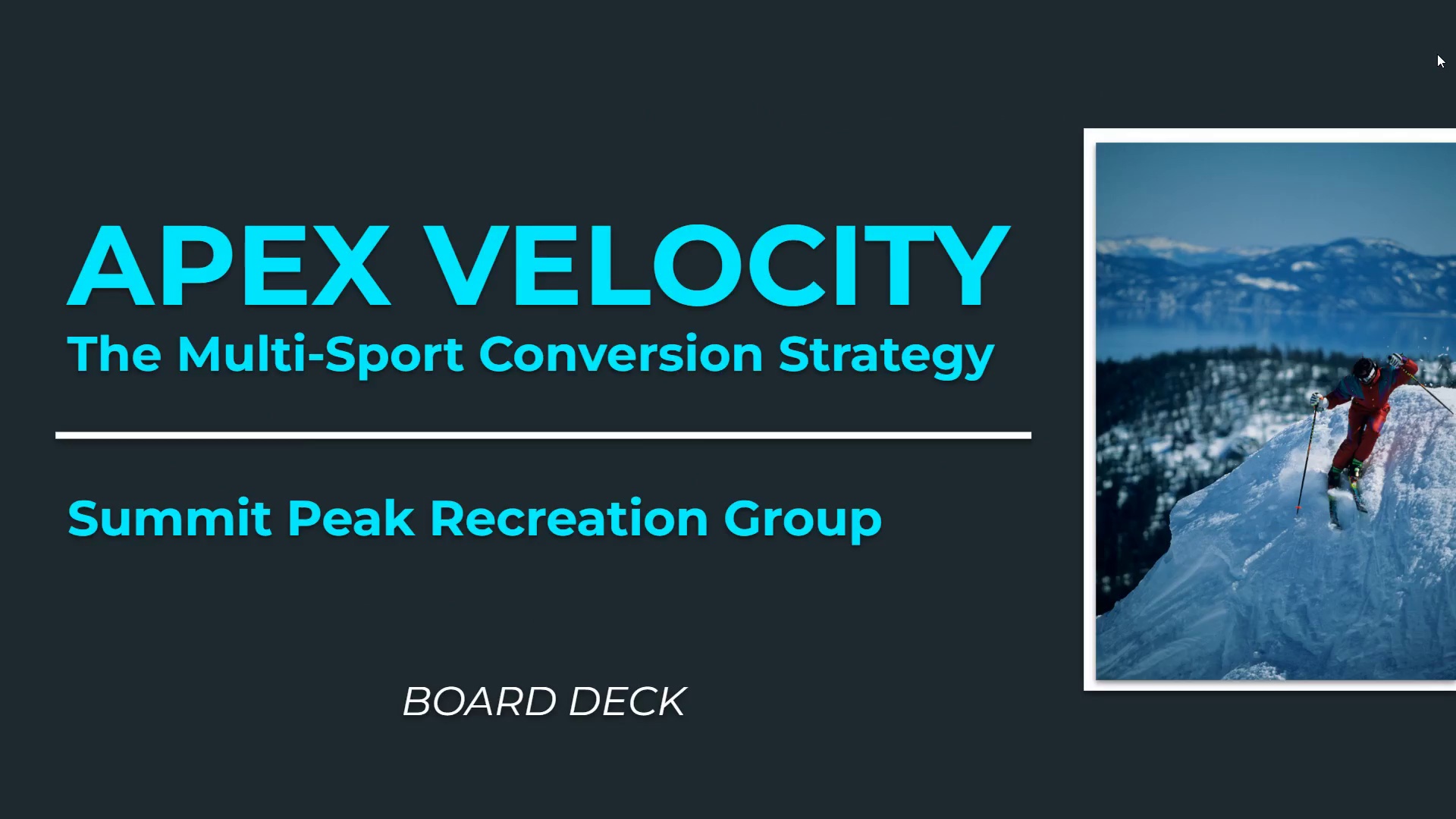 
key(ArrowRight)
 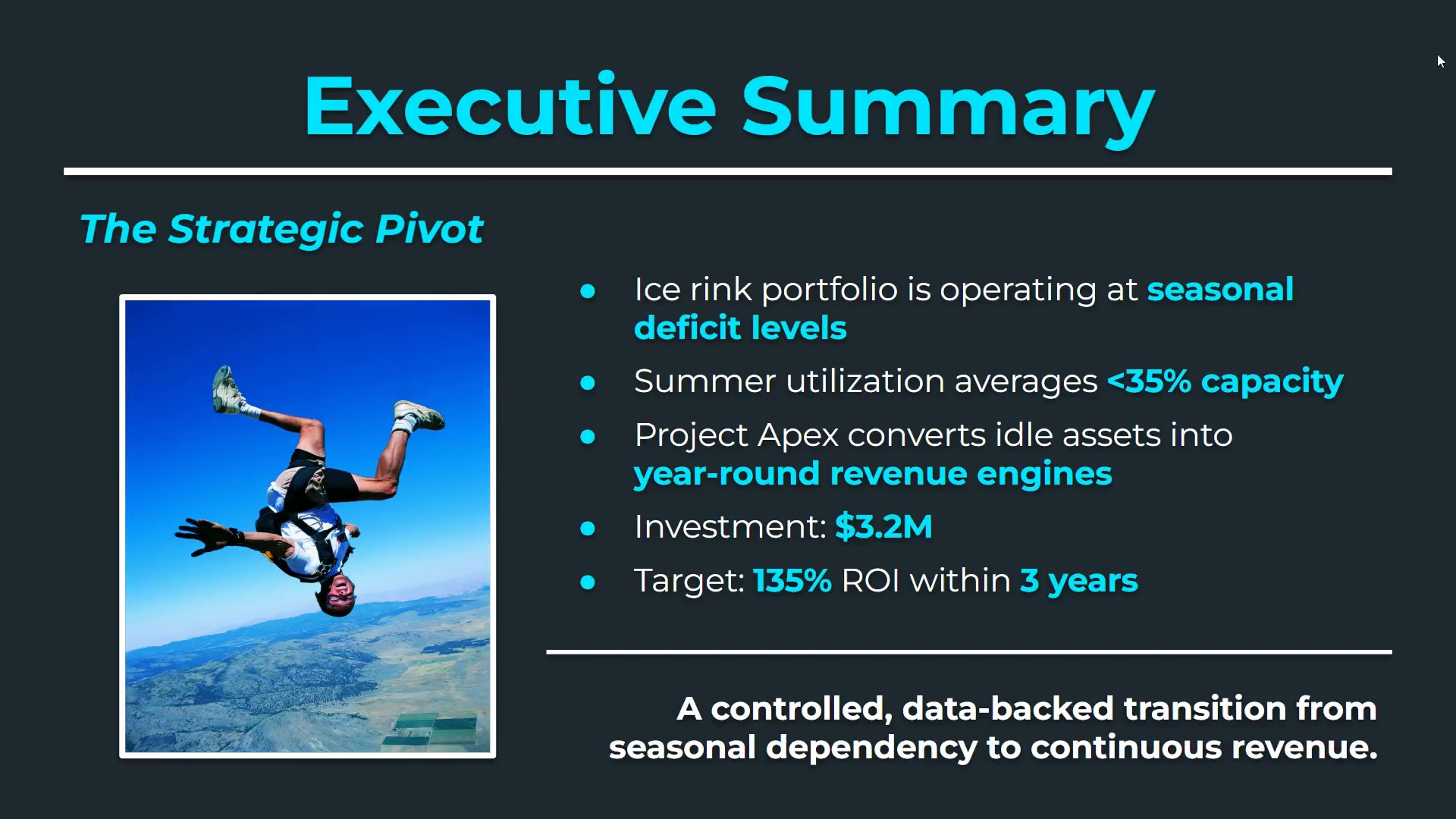 
key(ArrowRight)
 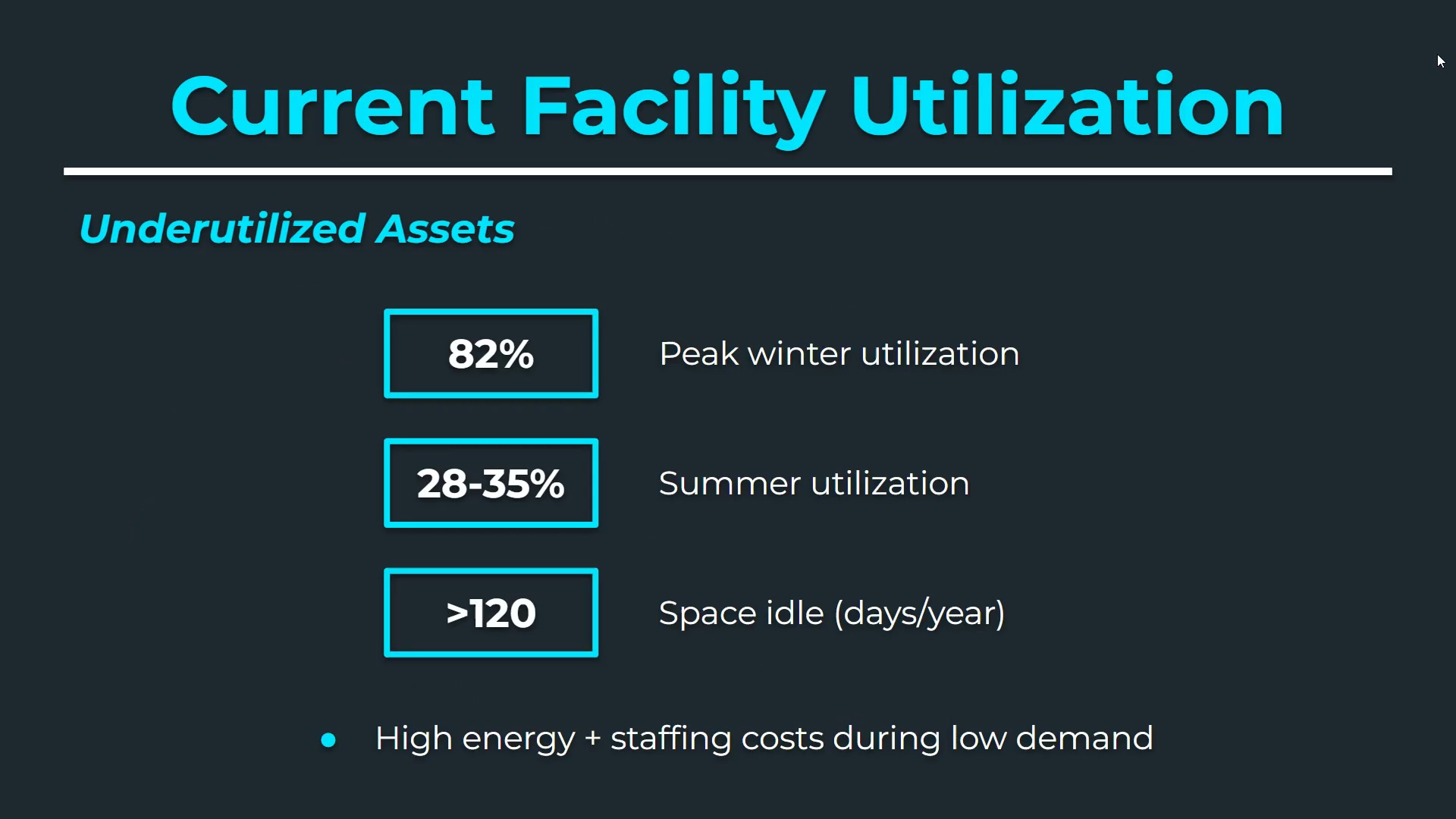 
key(ArrowRight)
 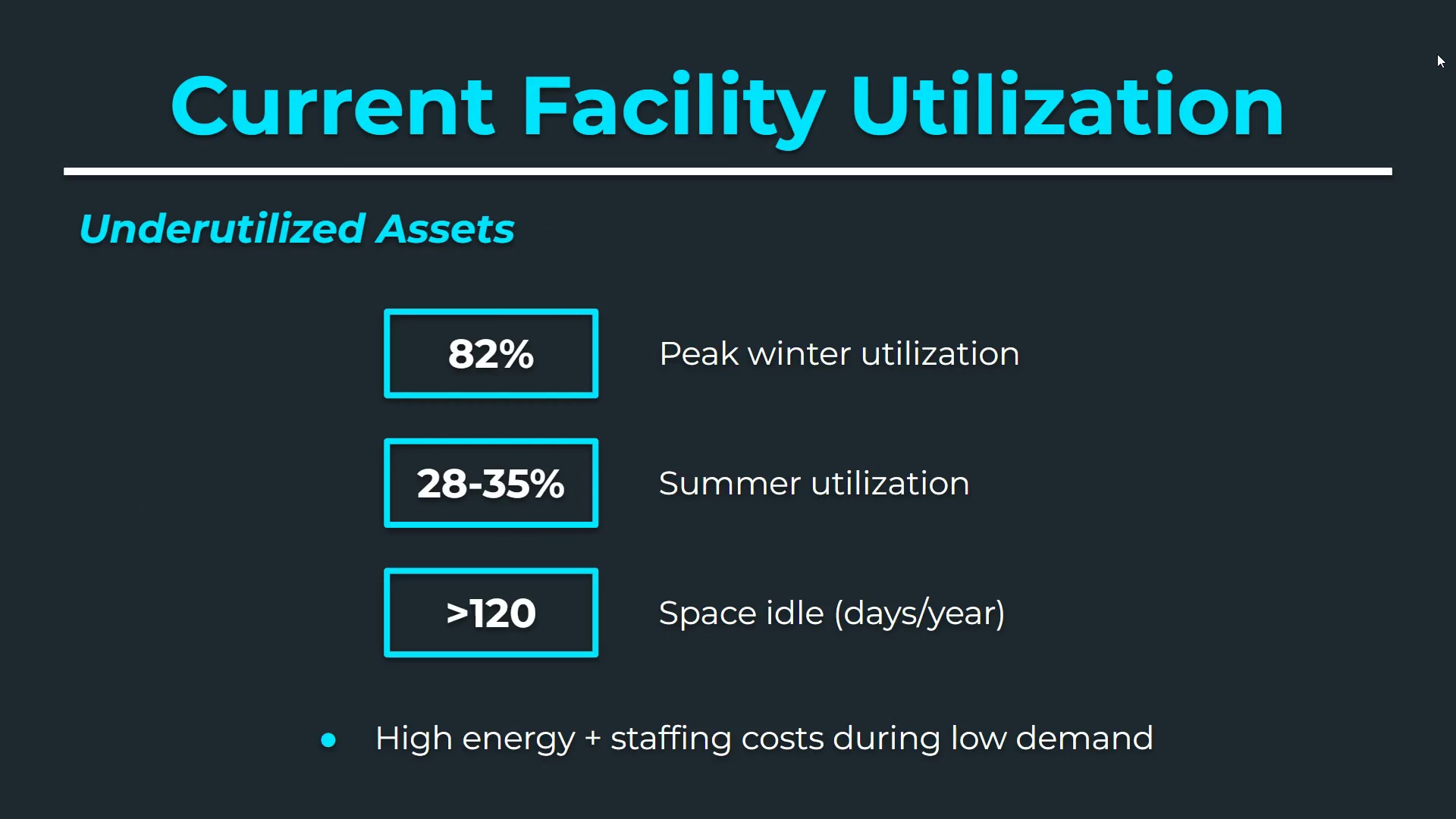 
key(ArrowRight)
 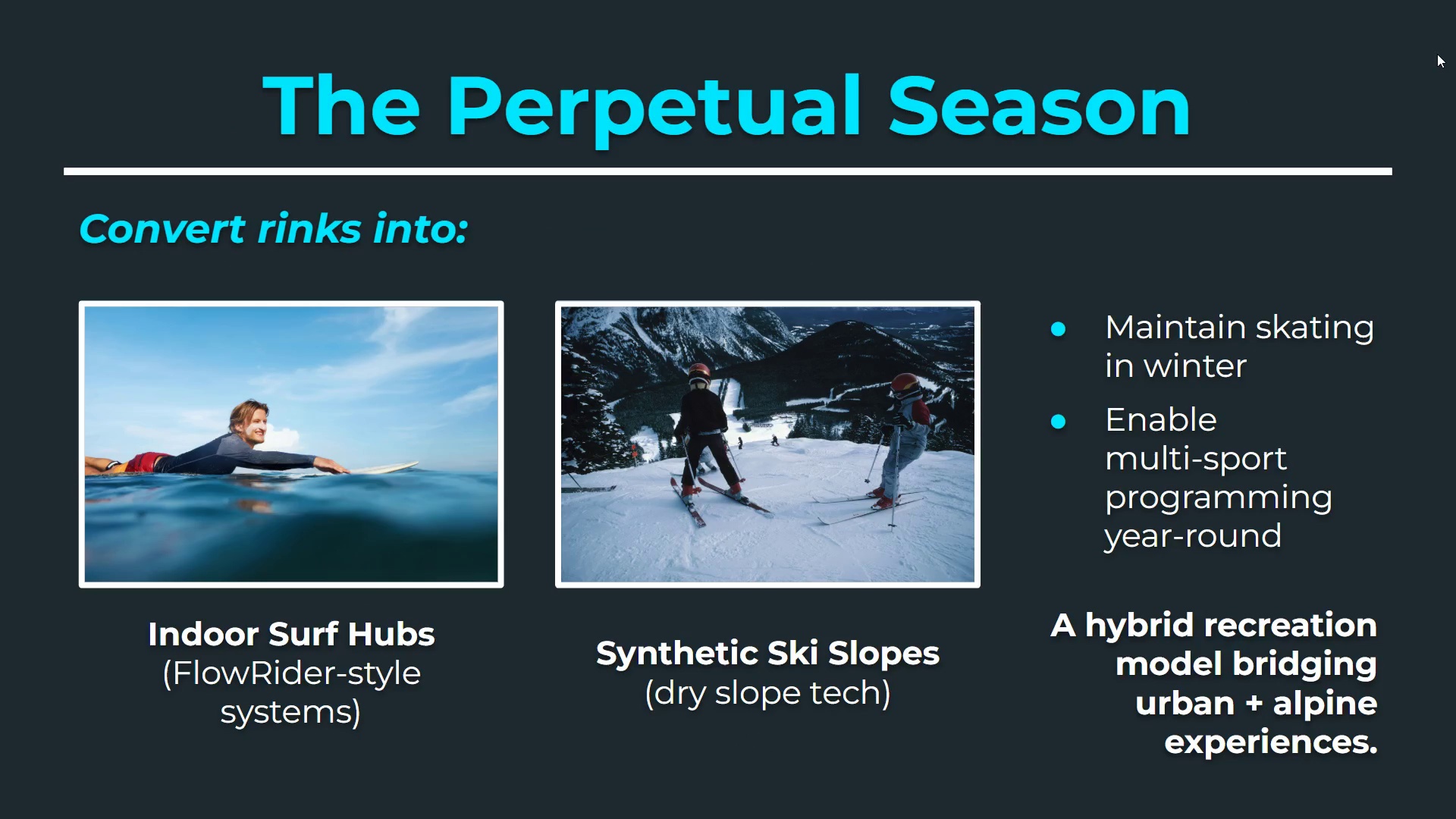 
key(Escape)
 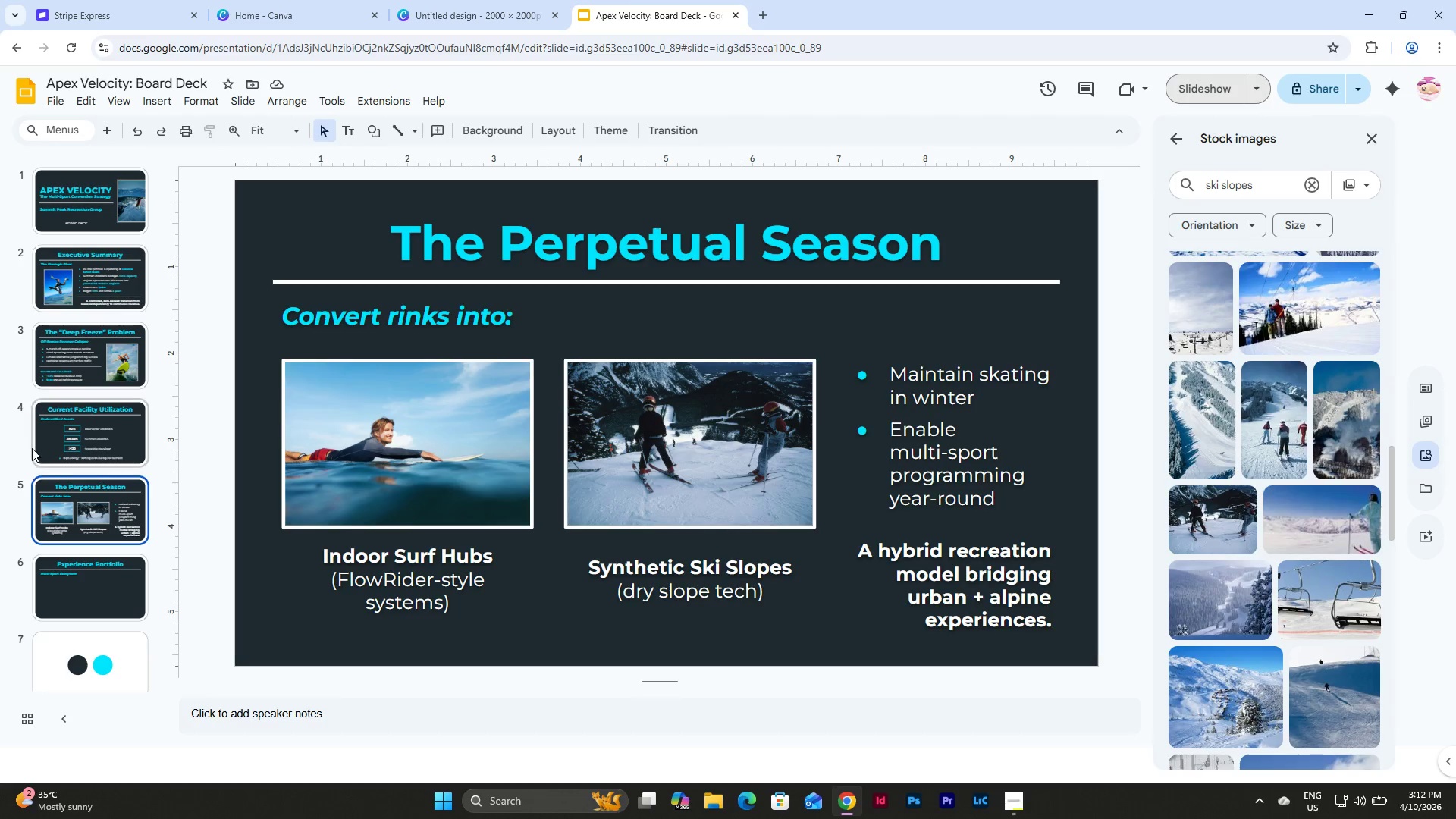 
left_click([73, 606])
 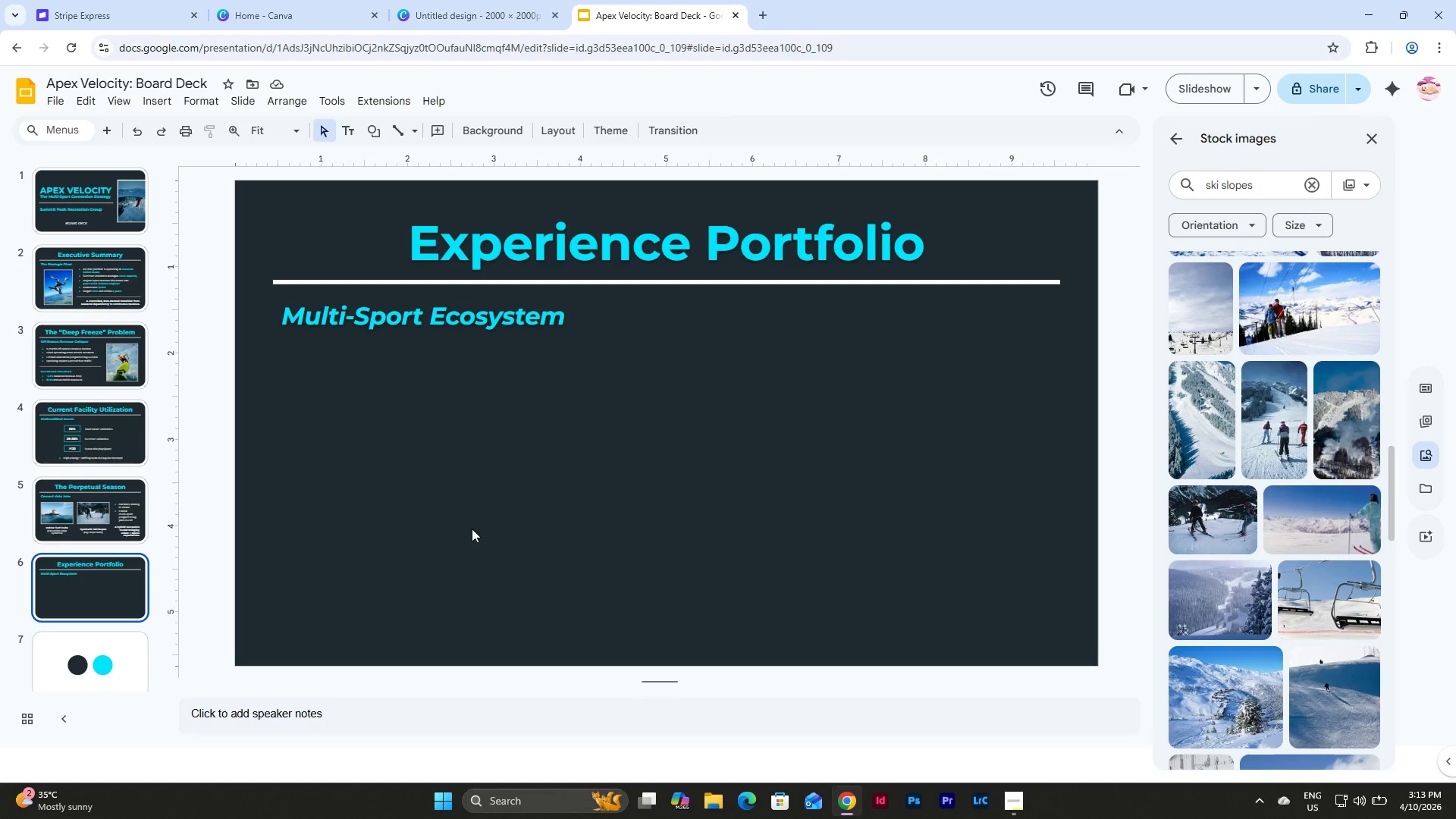 
wait(15.3)
 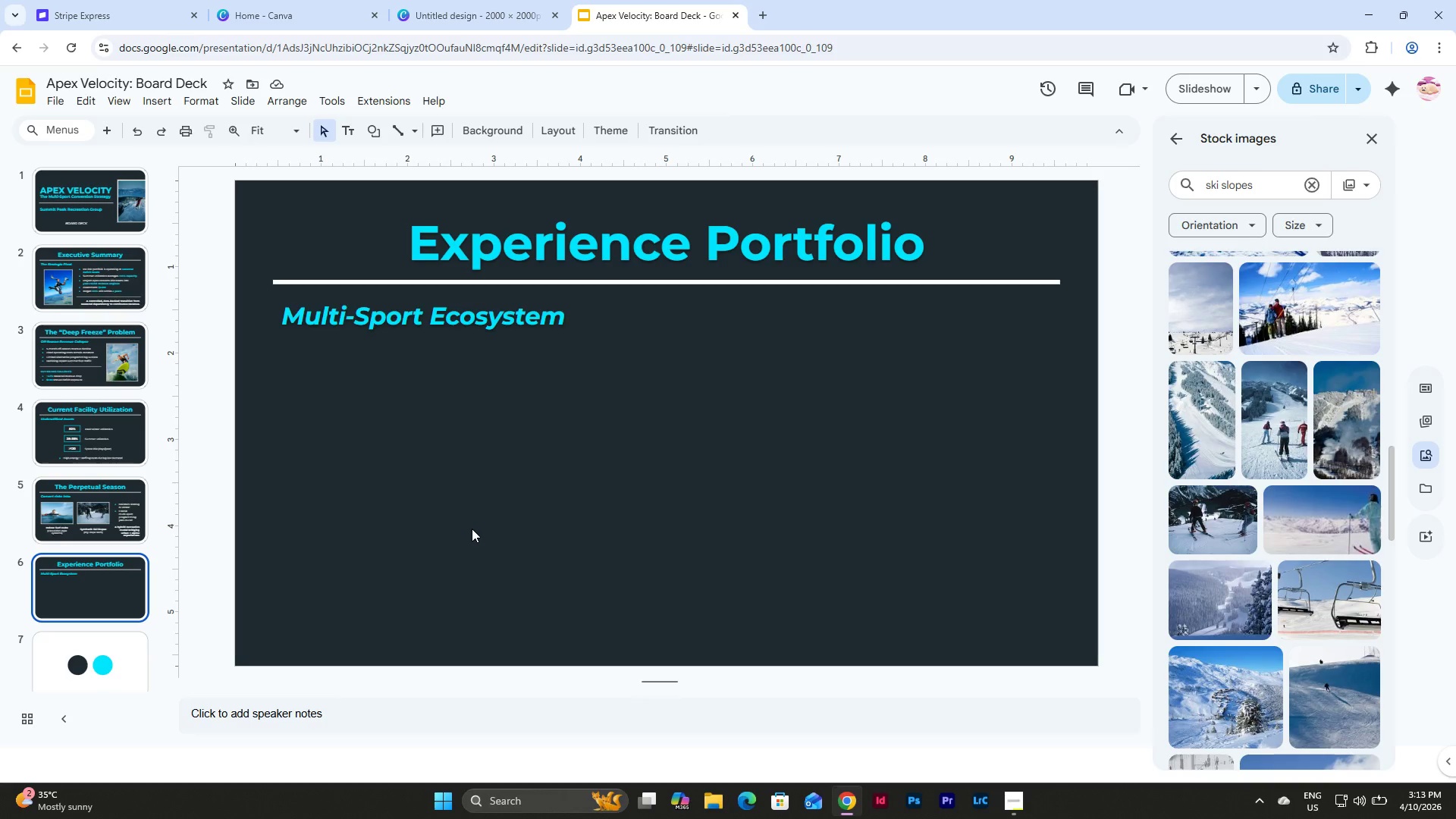 
left_click([79, 210])
 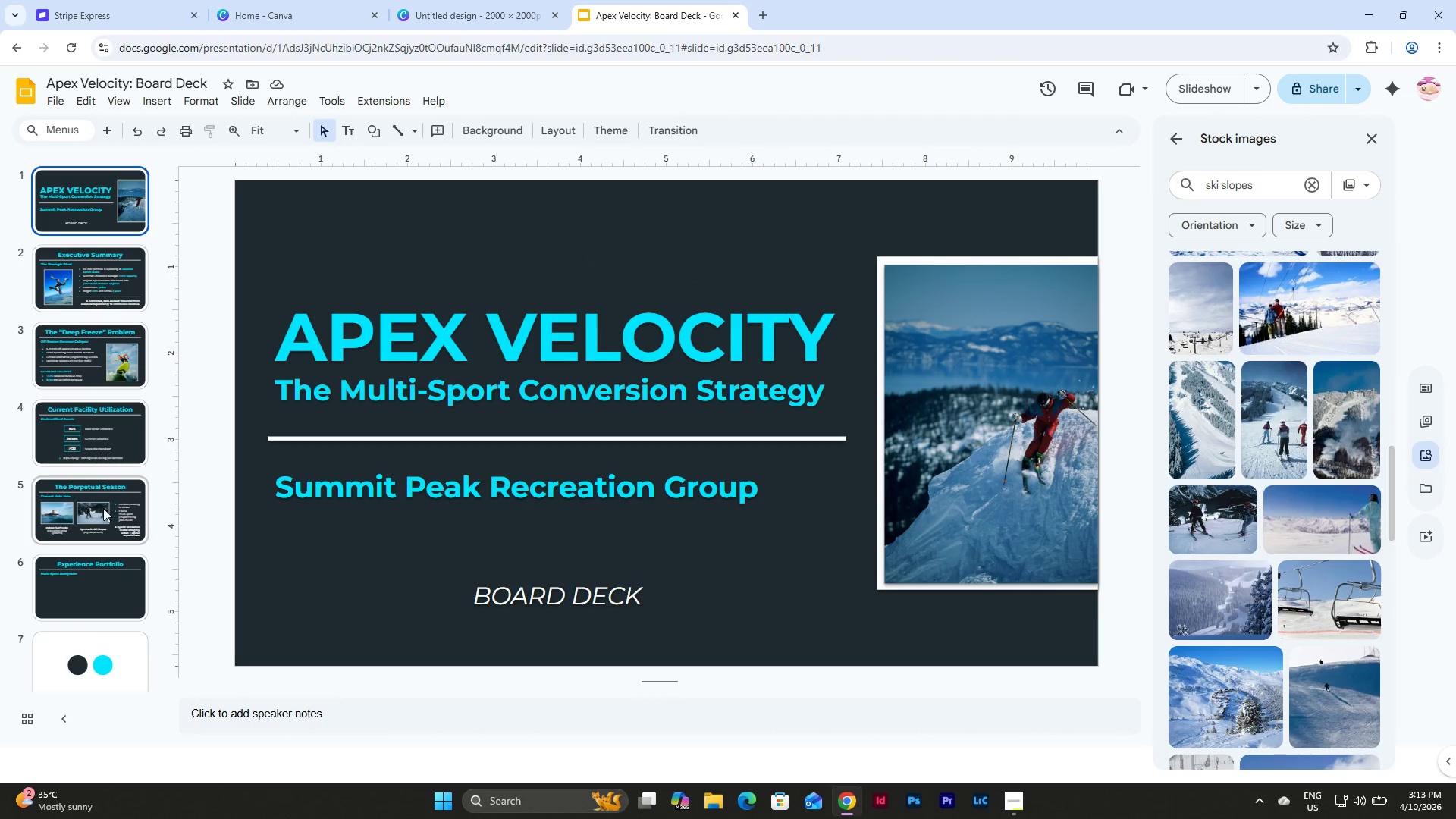 
left_click([103, 508])
 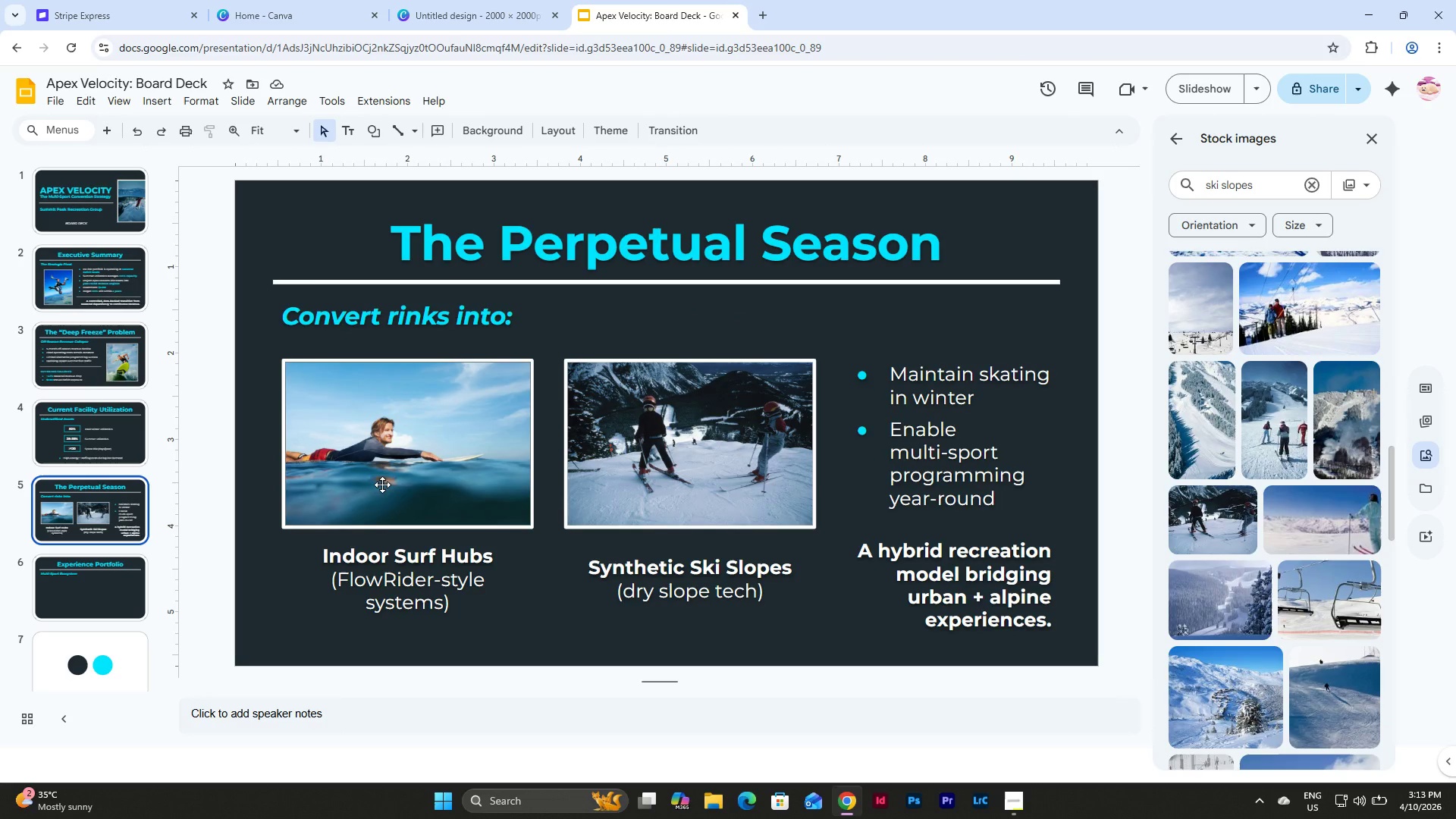 
wait(6.02)
 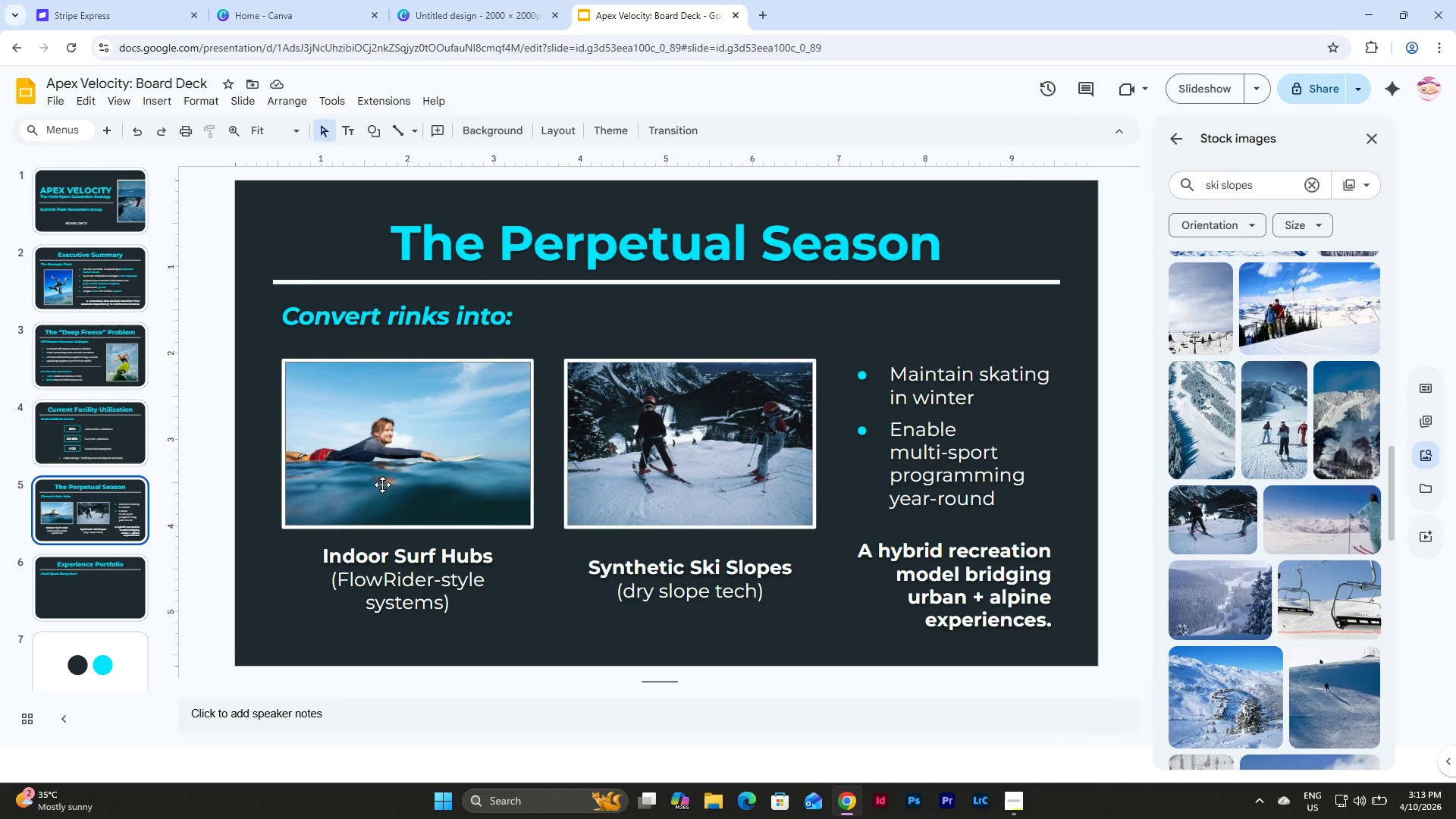 
left_click([400, 564])
 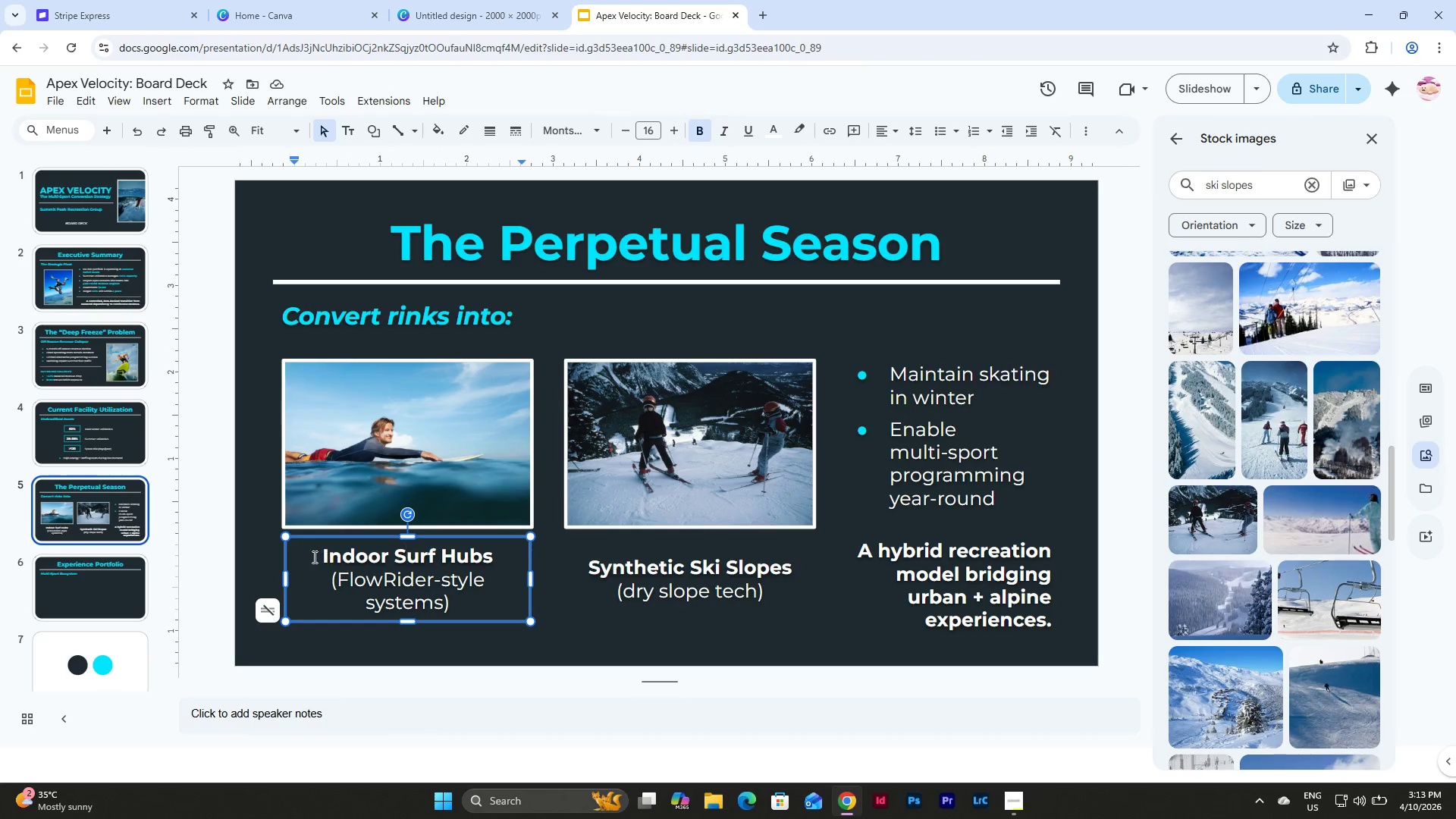 
left_click_drag(start_coordinate=[312, 557], to_coordinate=[492, 562])
 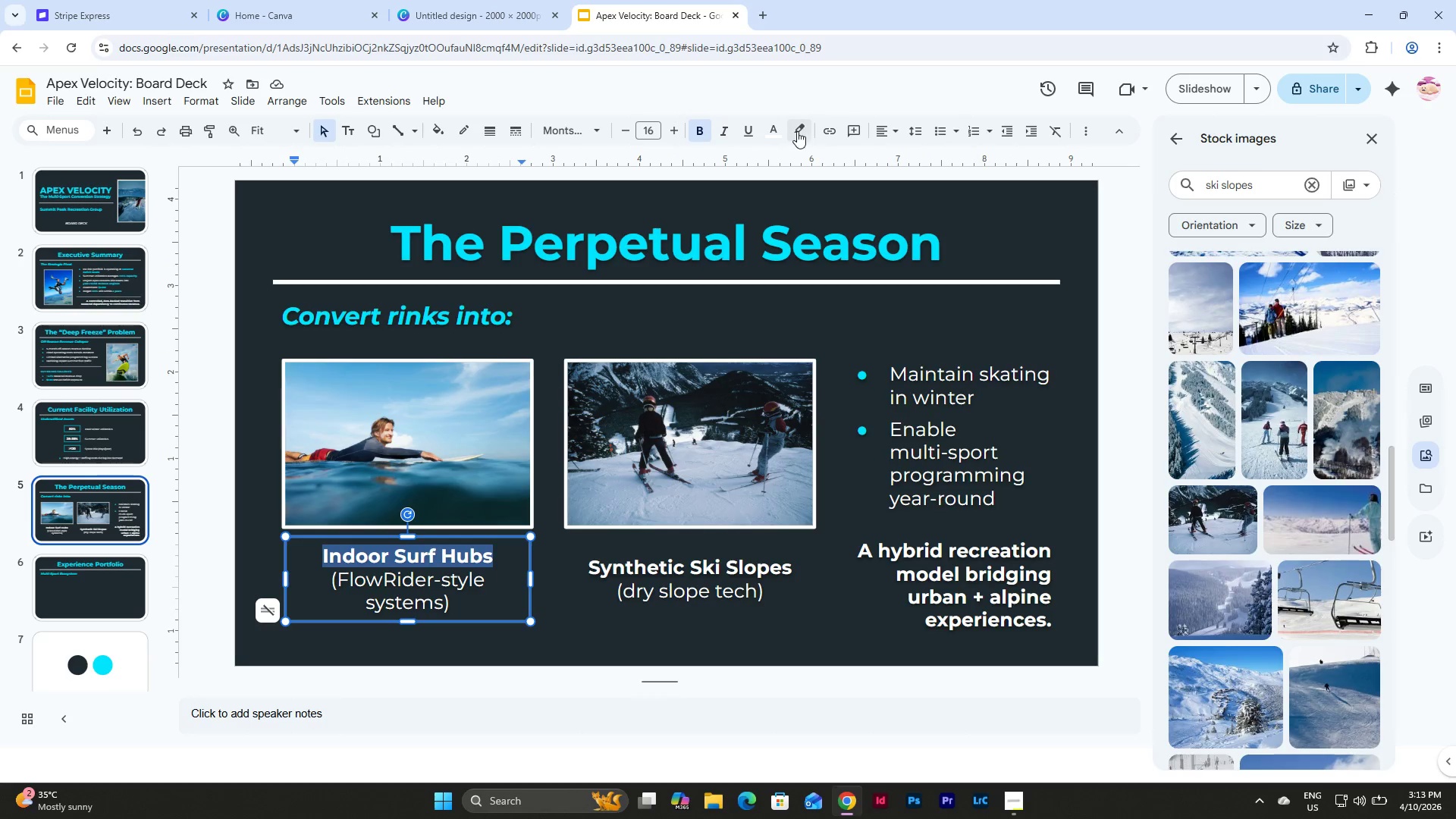 
left_click([777, 131])
 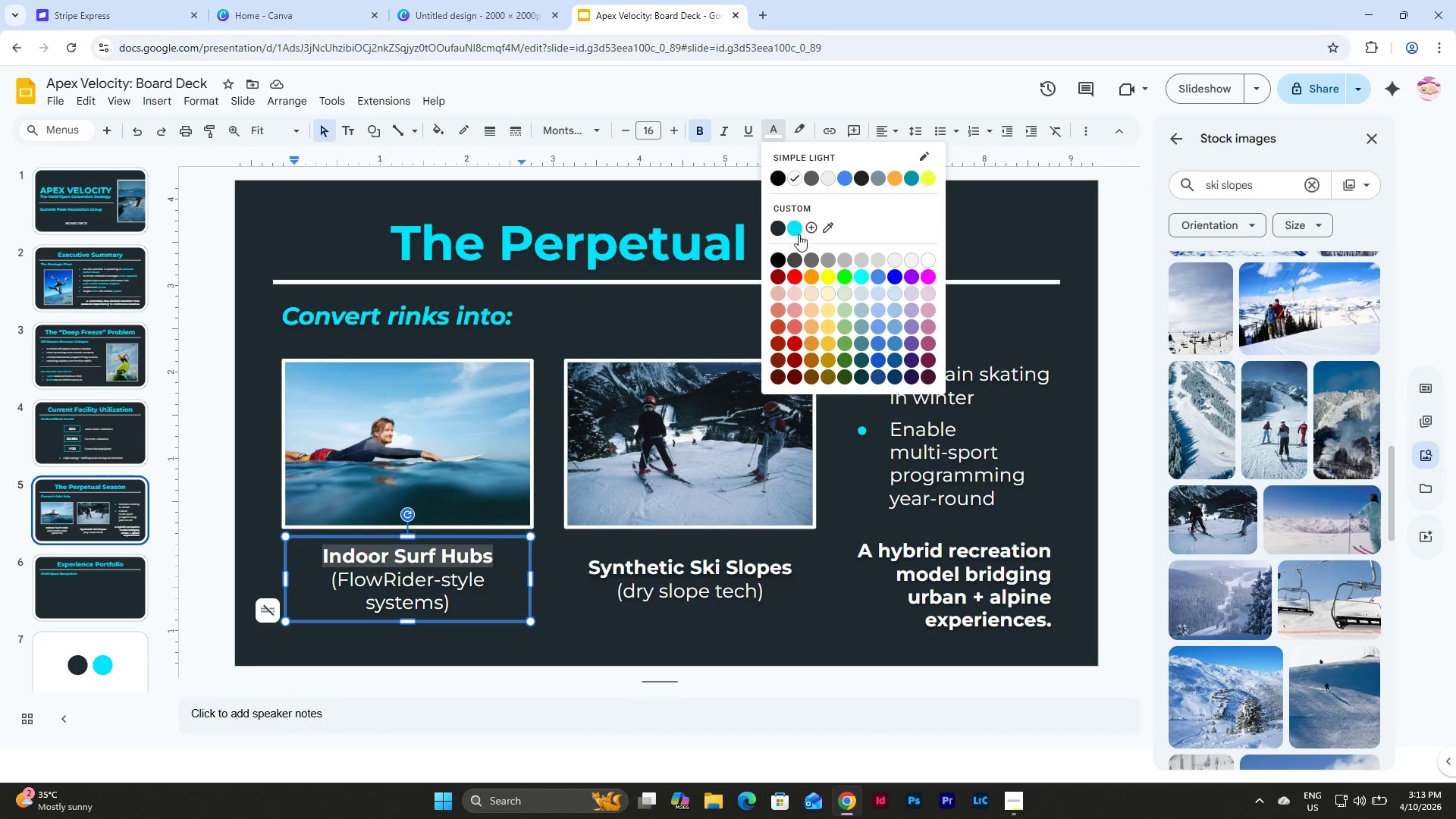 
left_click([798, 230])
 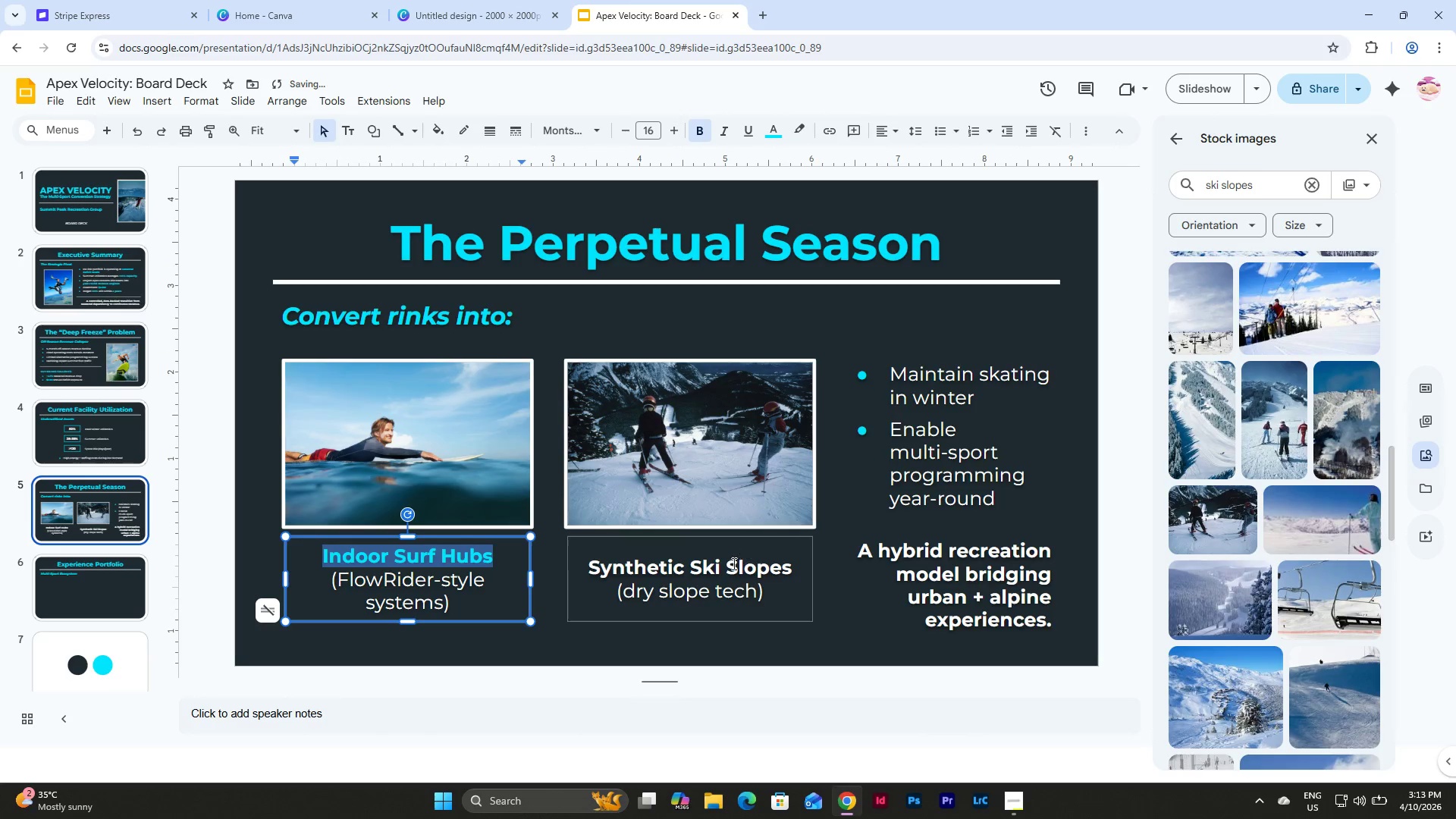 
left_click([730, 565])
 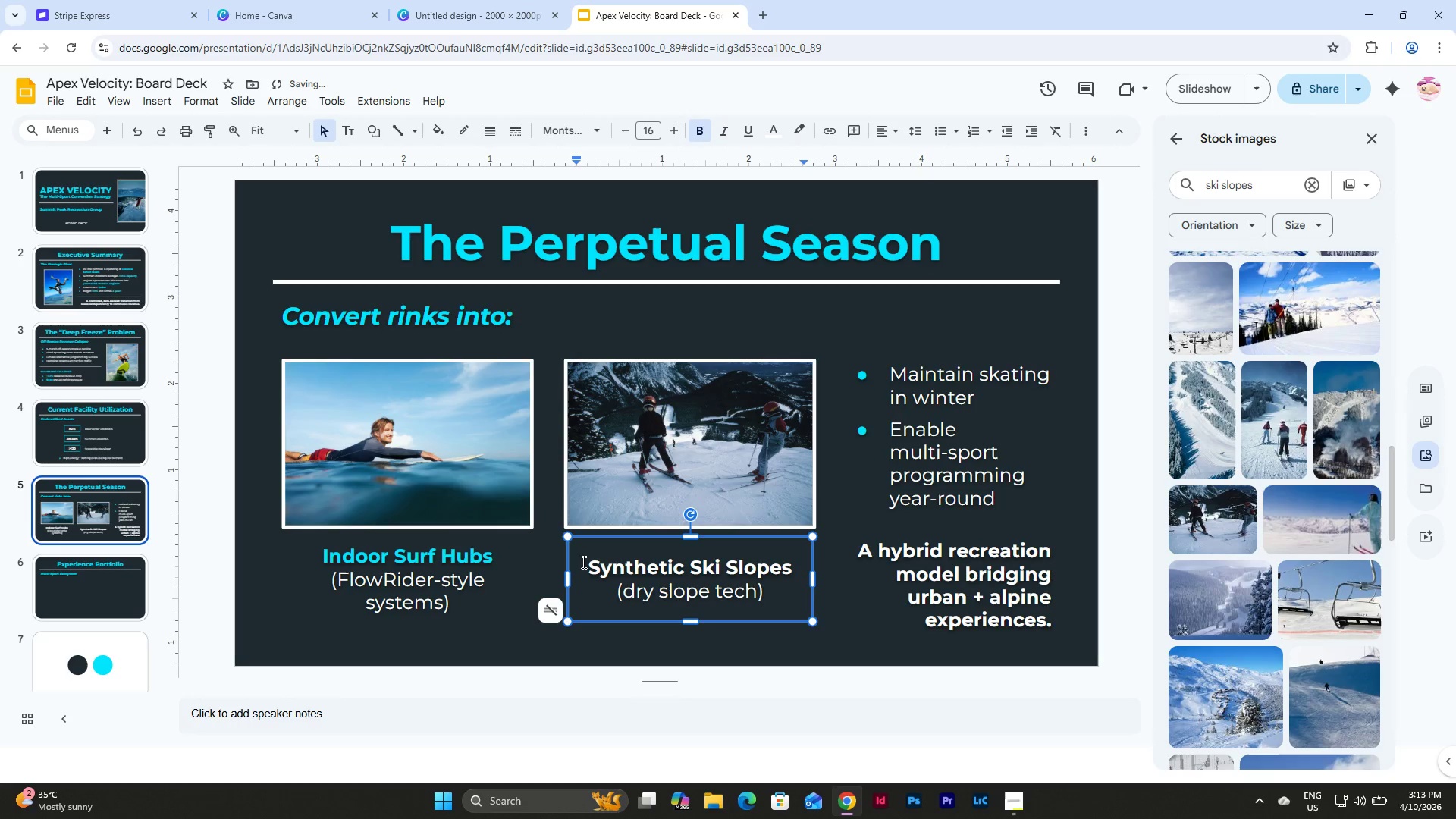 
left_click_drag(start_coordinate=[582, 562], to_coordinate=[789, 563])
 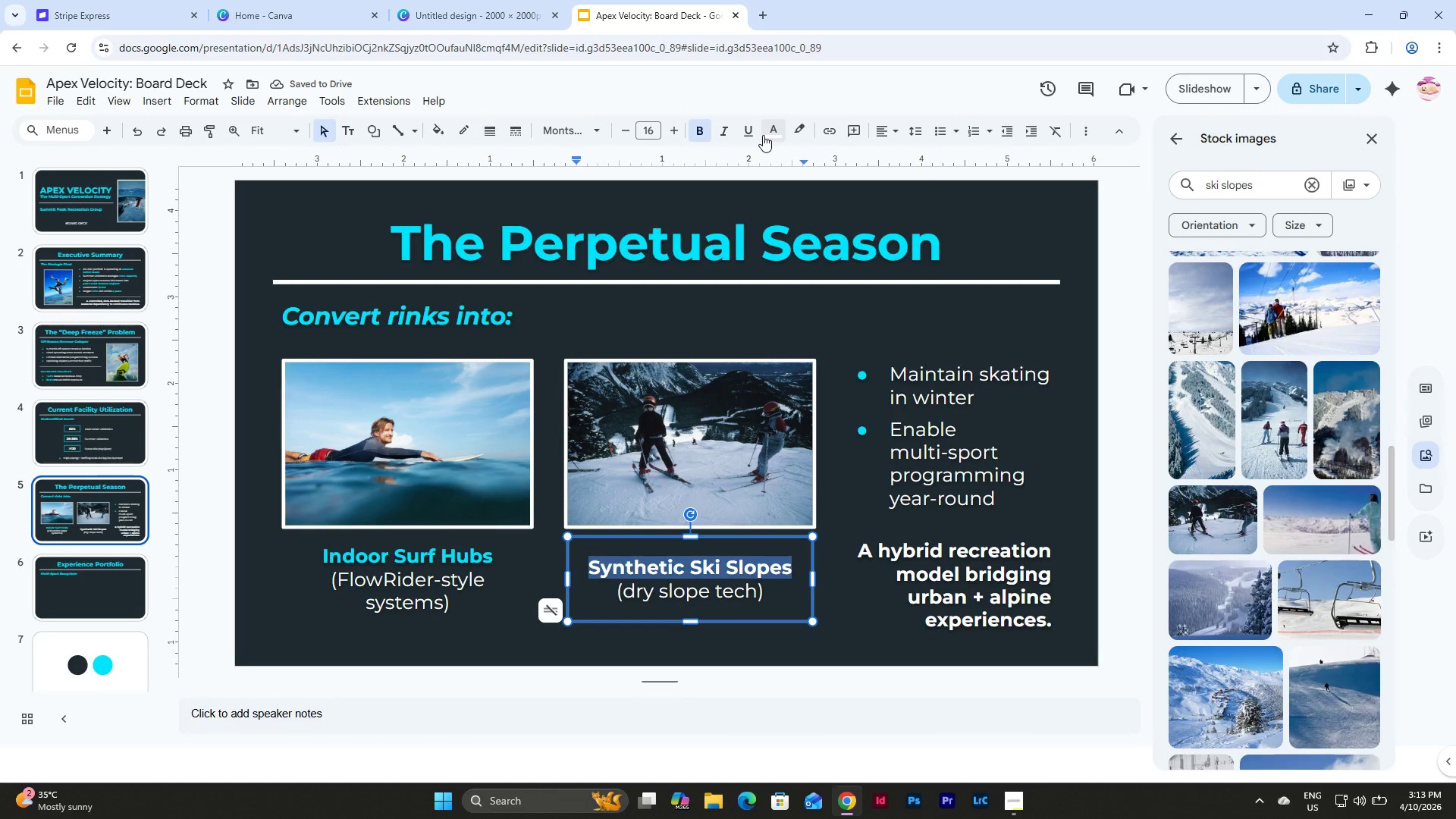 
left_click([769, 133])
 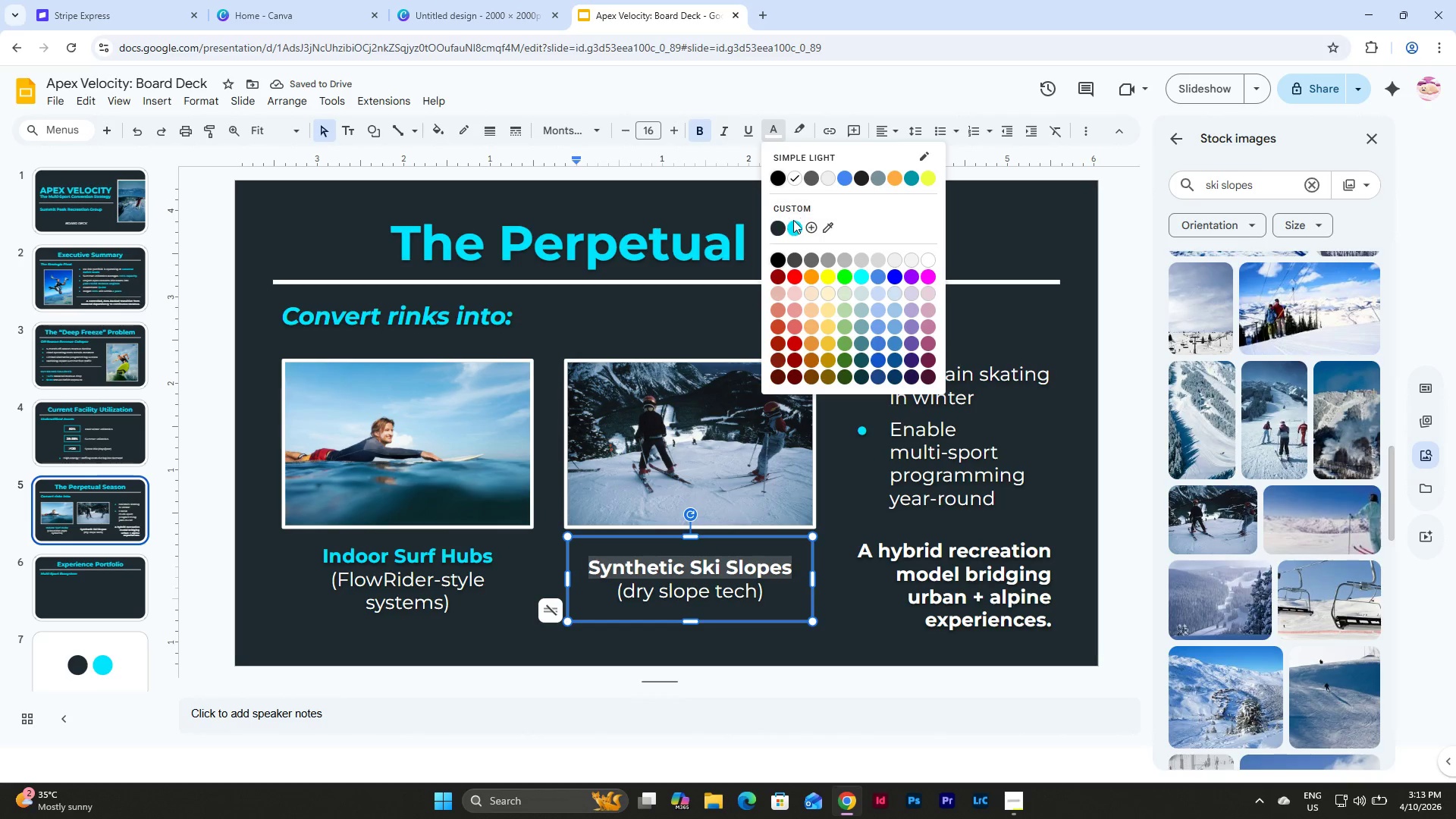 
left_click([794, 220])
 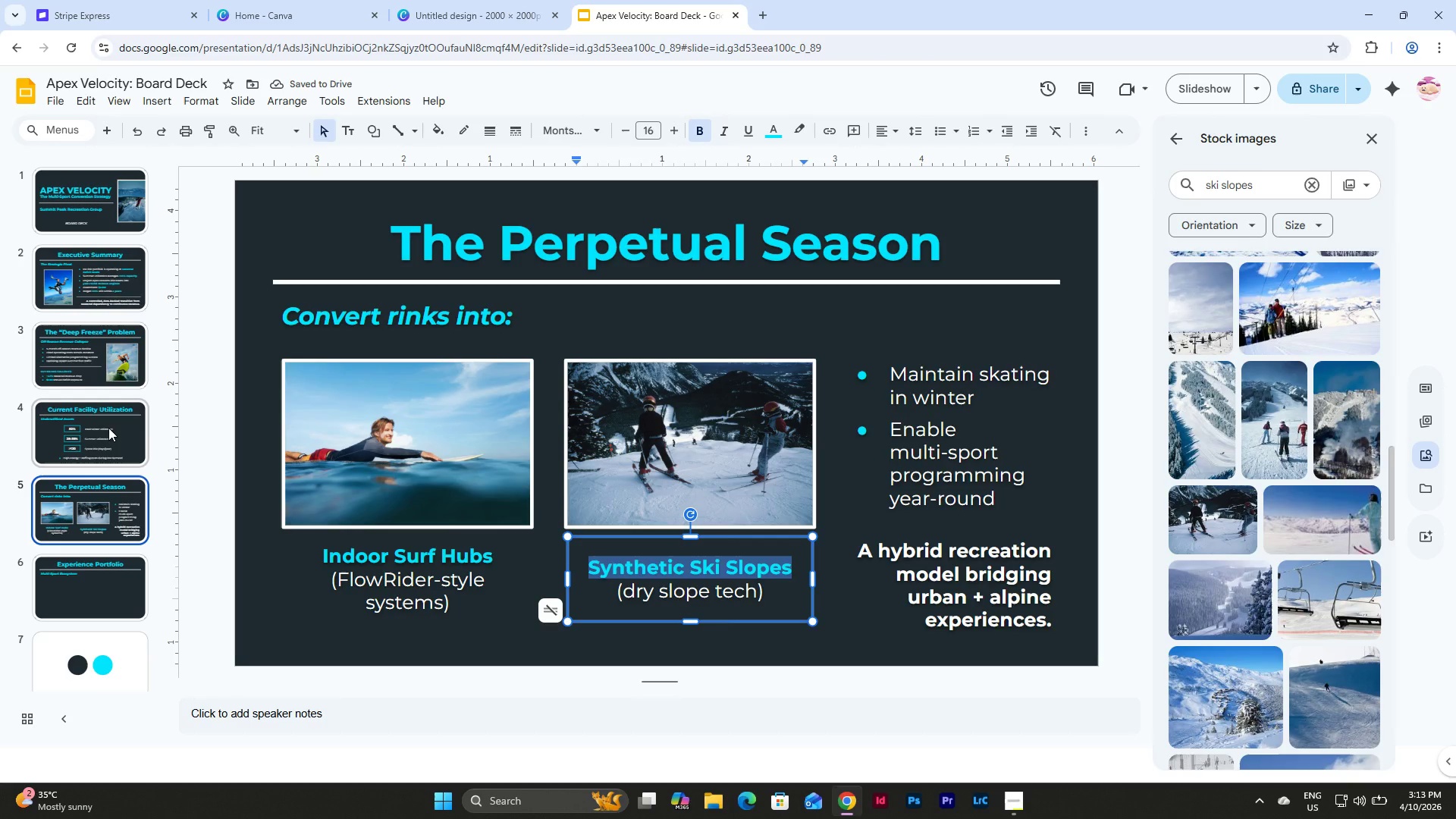 
wait(9.53)
 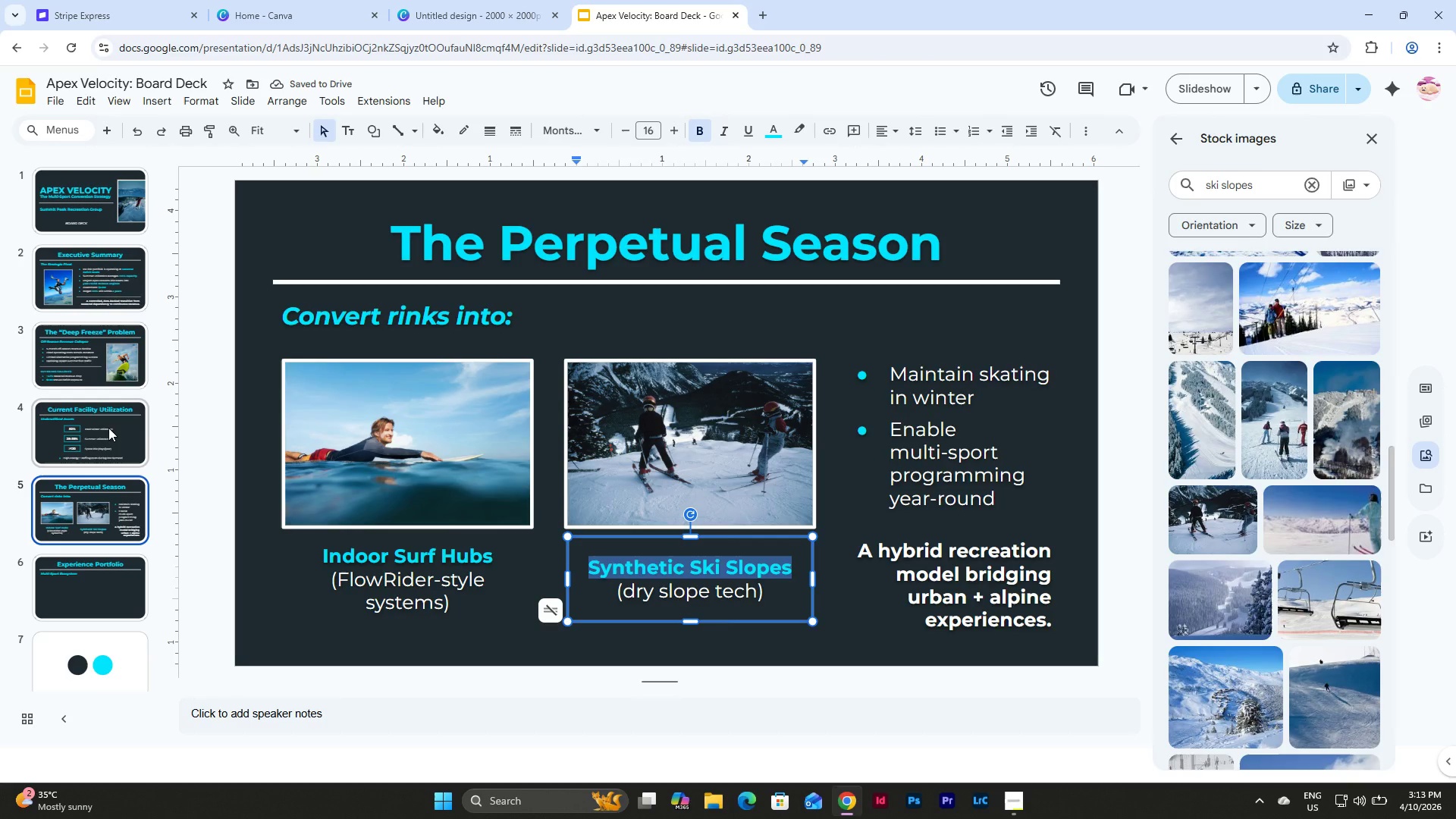 
left_click([111, 619])
 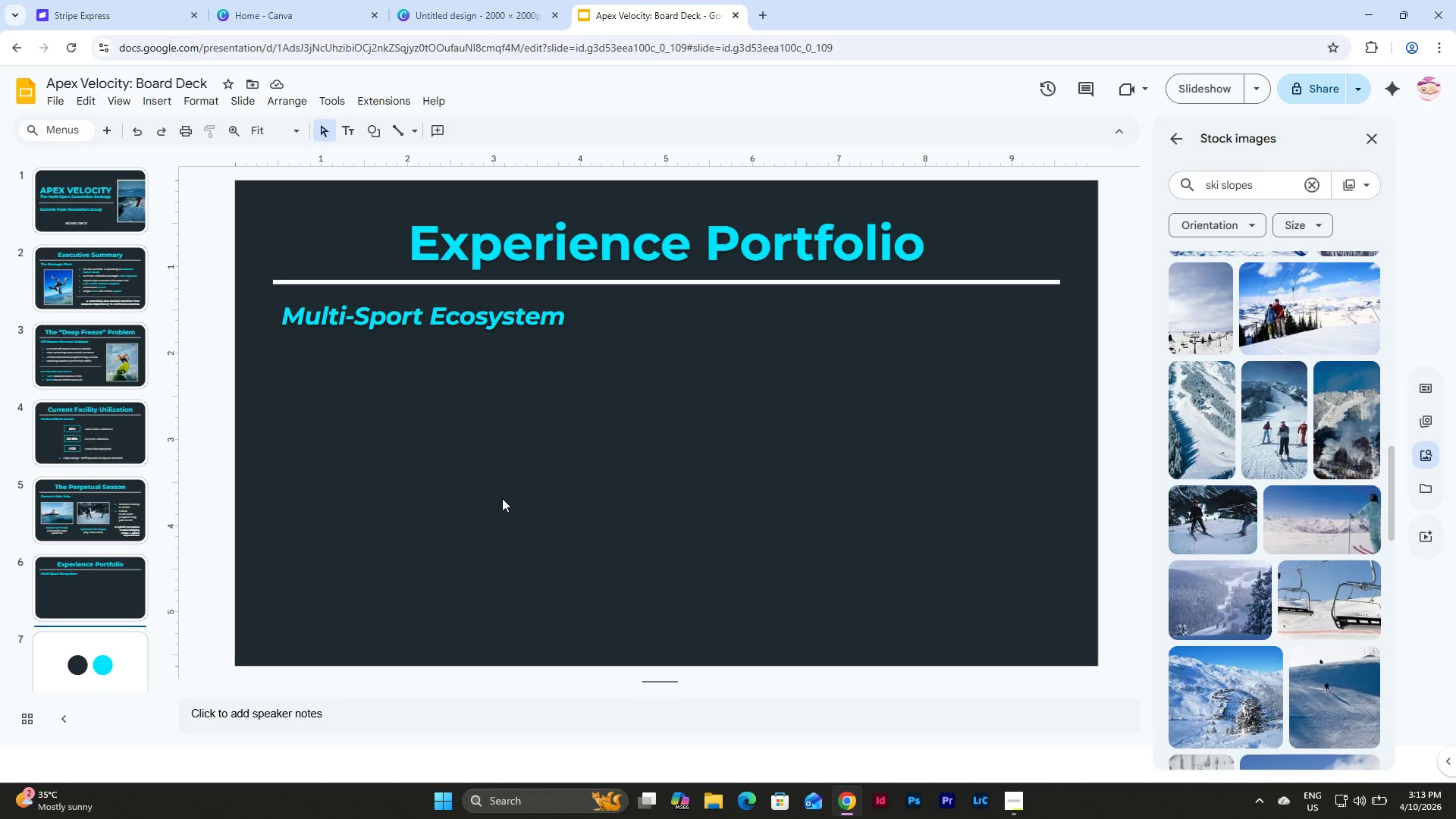 
left_click([502, 498])
 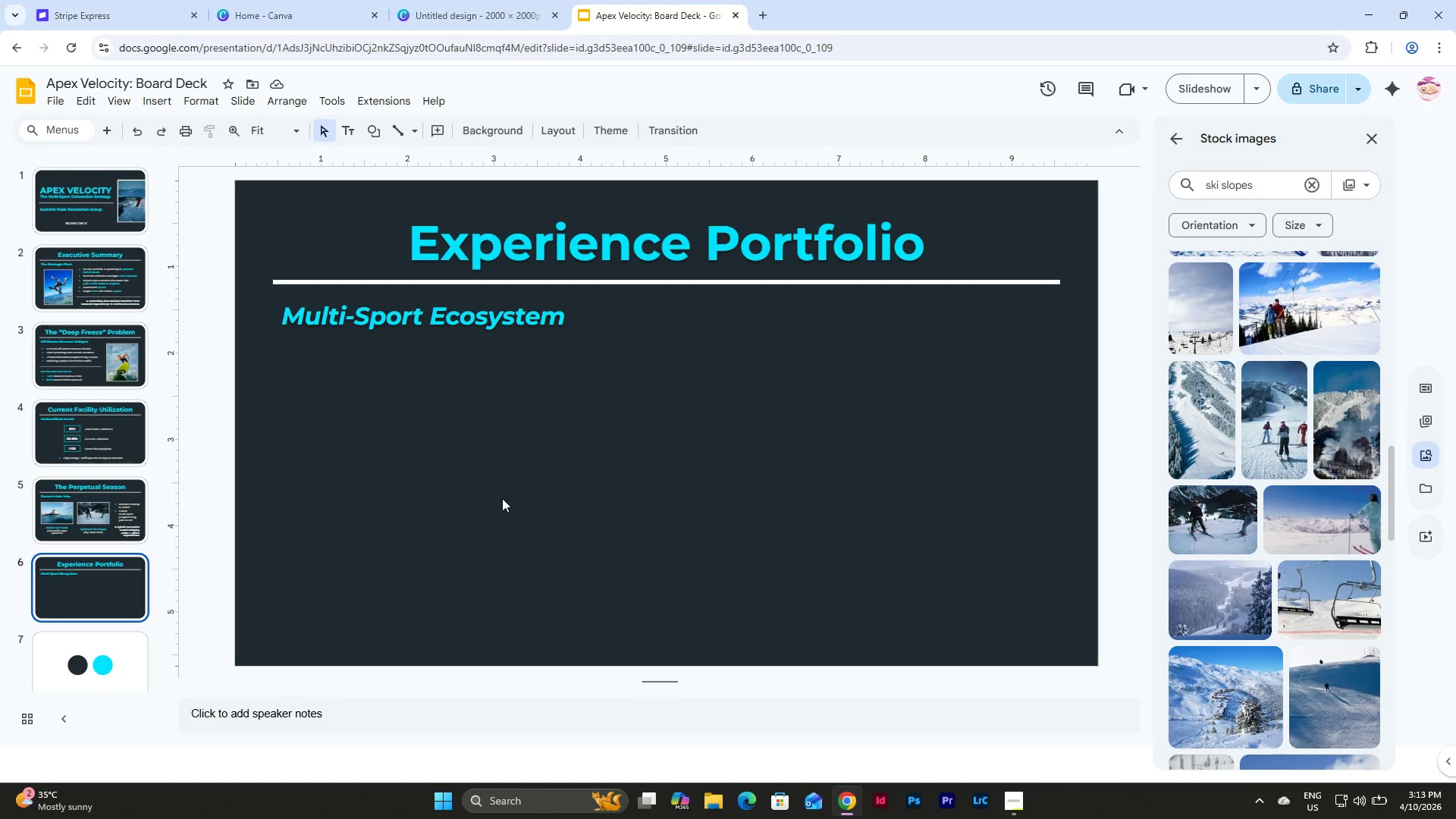 
wait(16.3)
 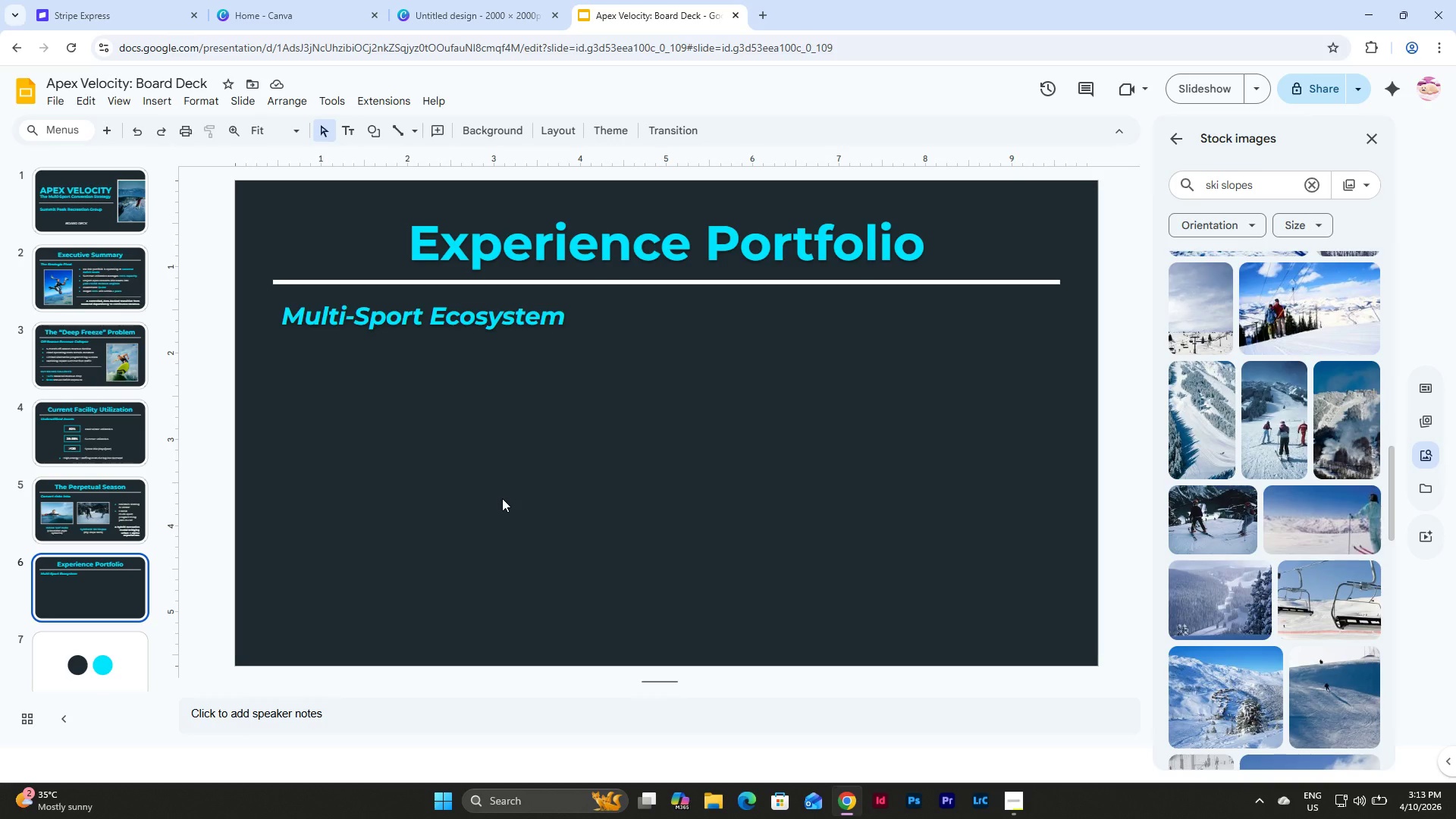 
left_click([370, 130])
 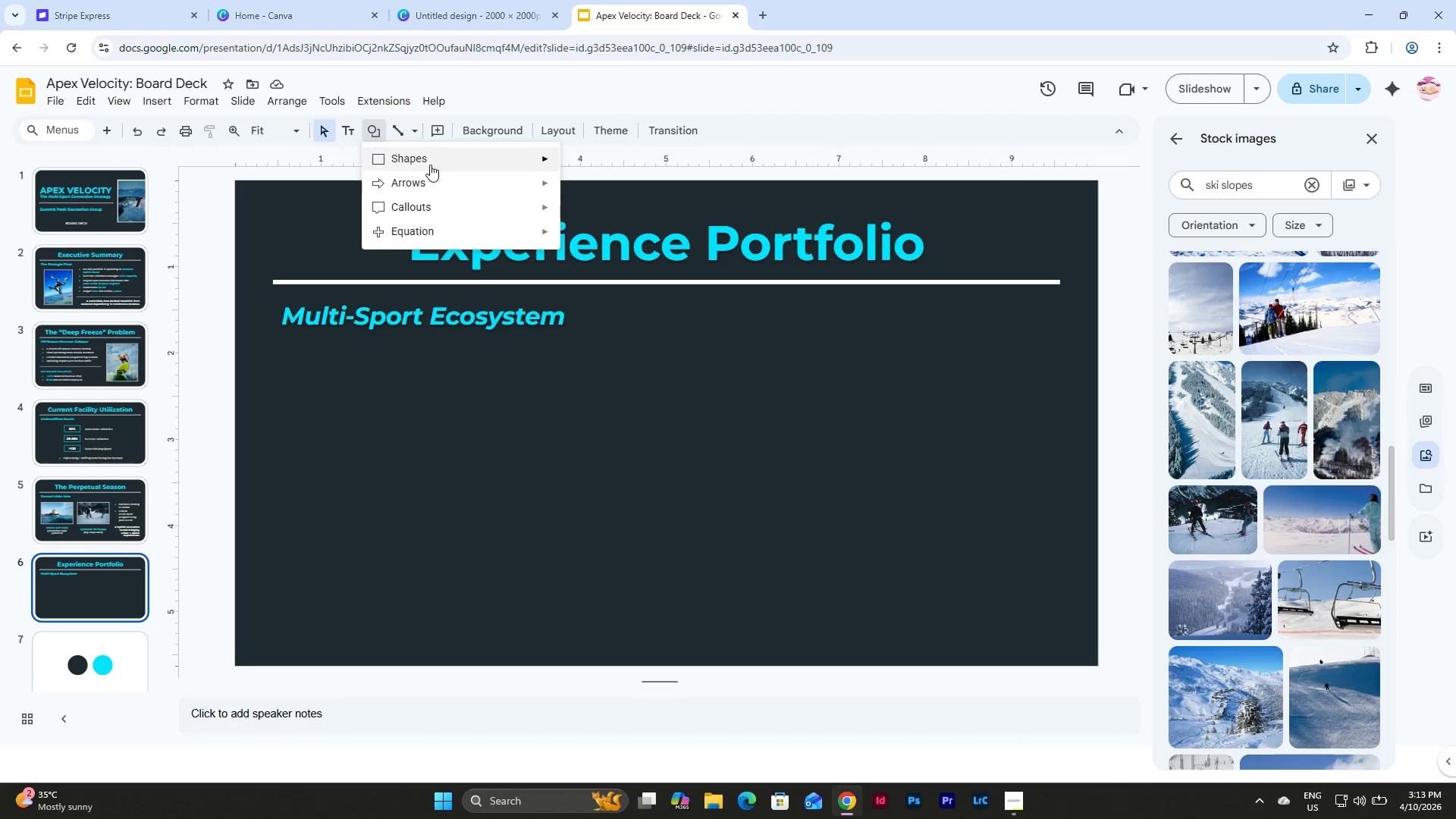 
left_click([430, 165])
 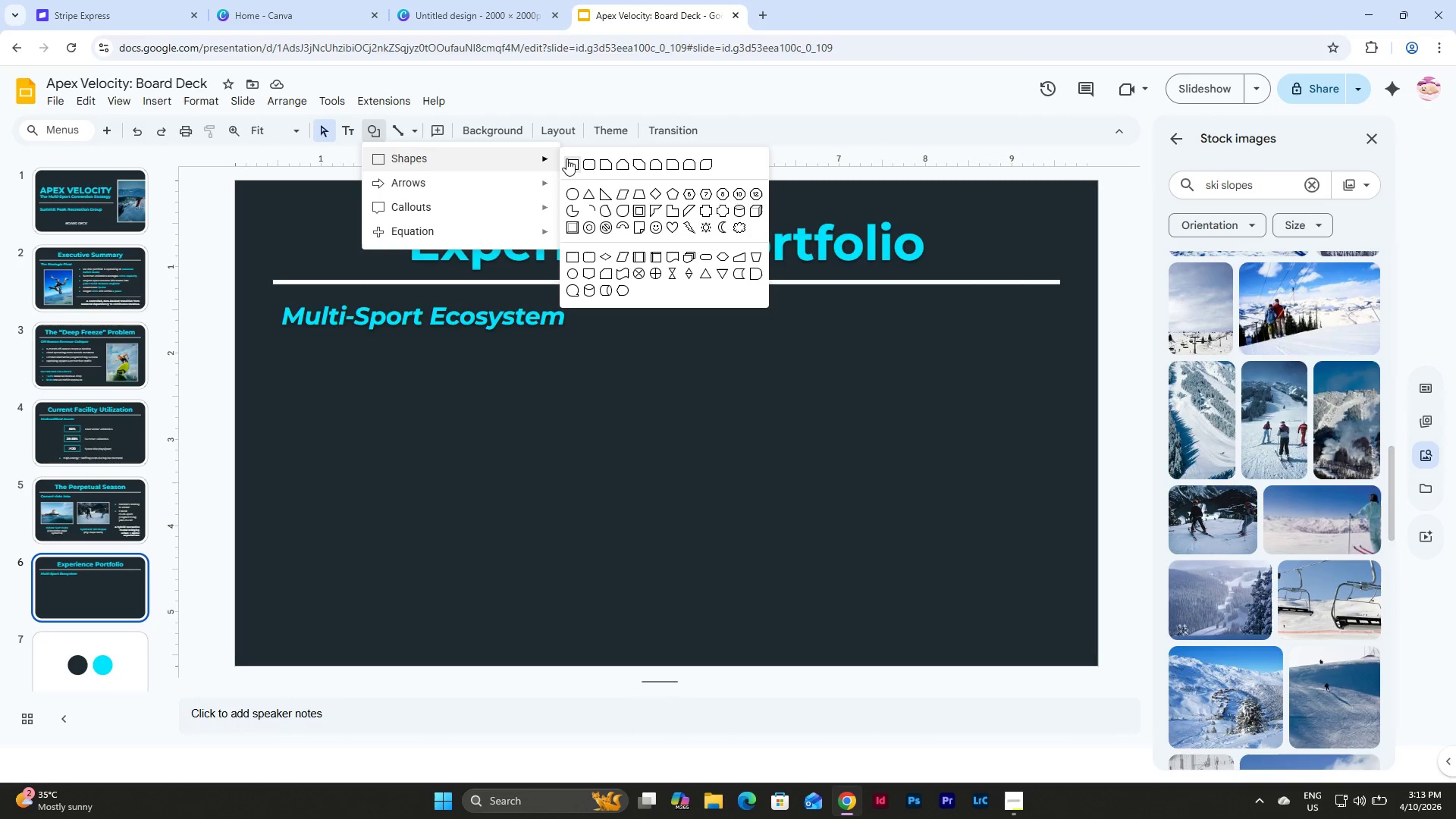 
left_click([573, 158])
 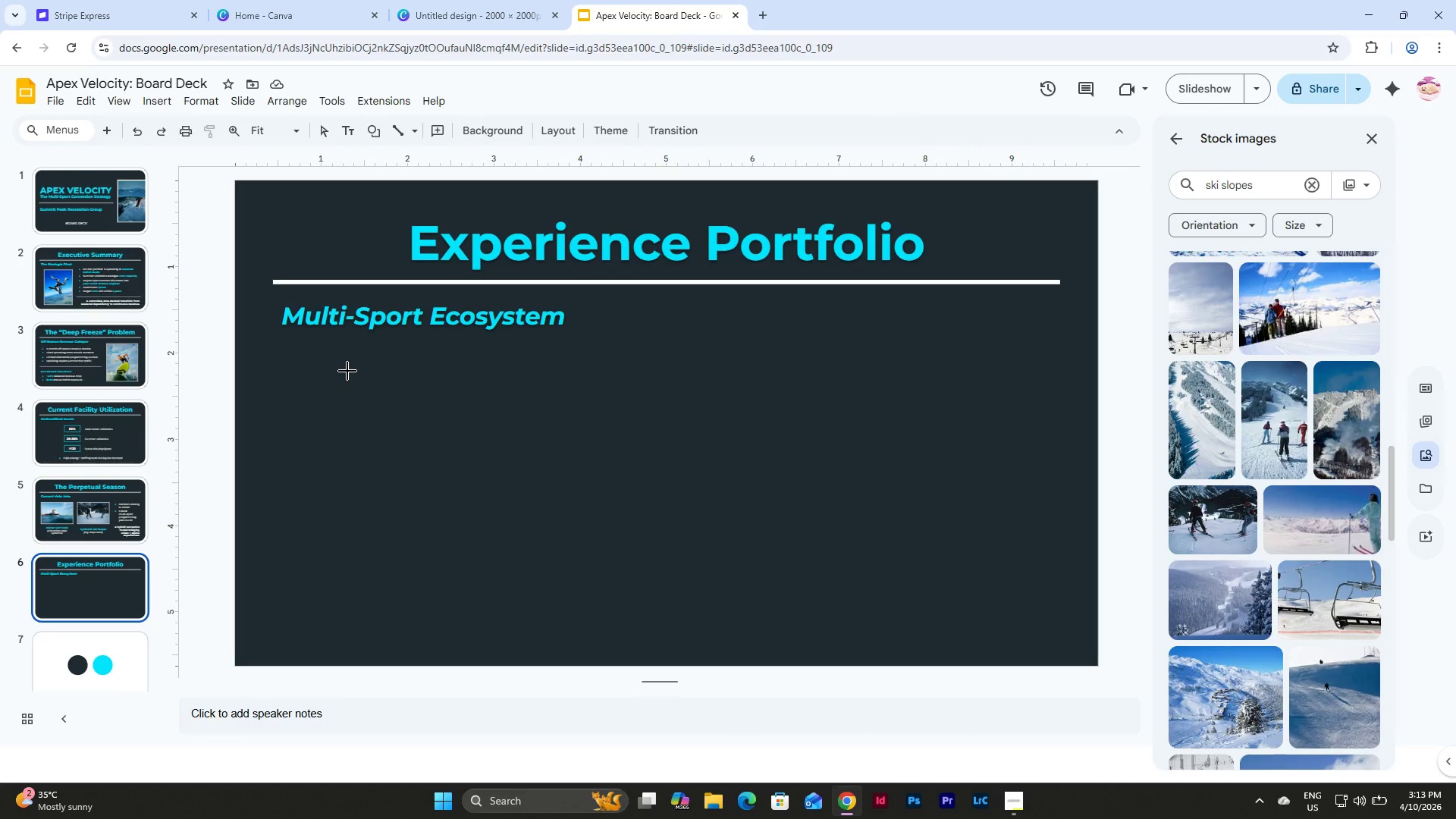 
left_click_drag(start_coordinate=[347, 371], to_coordinate=[640, 613])
 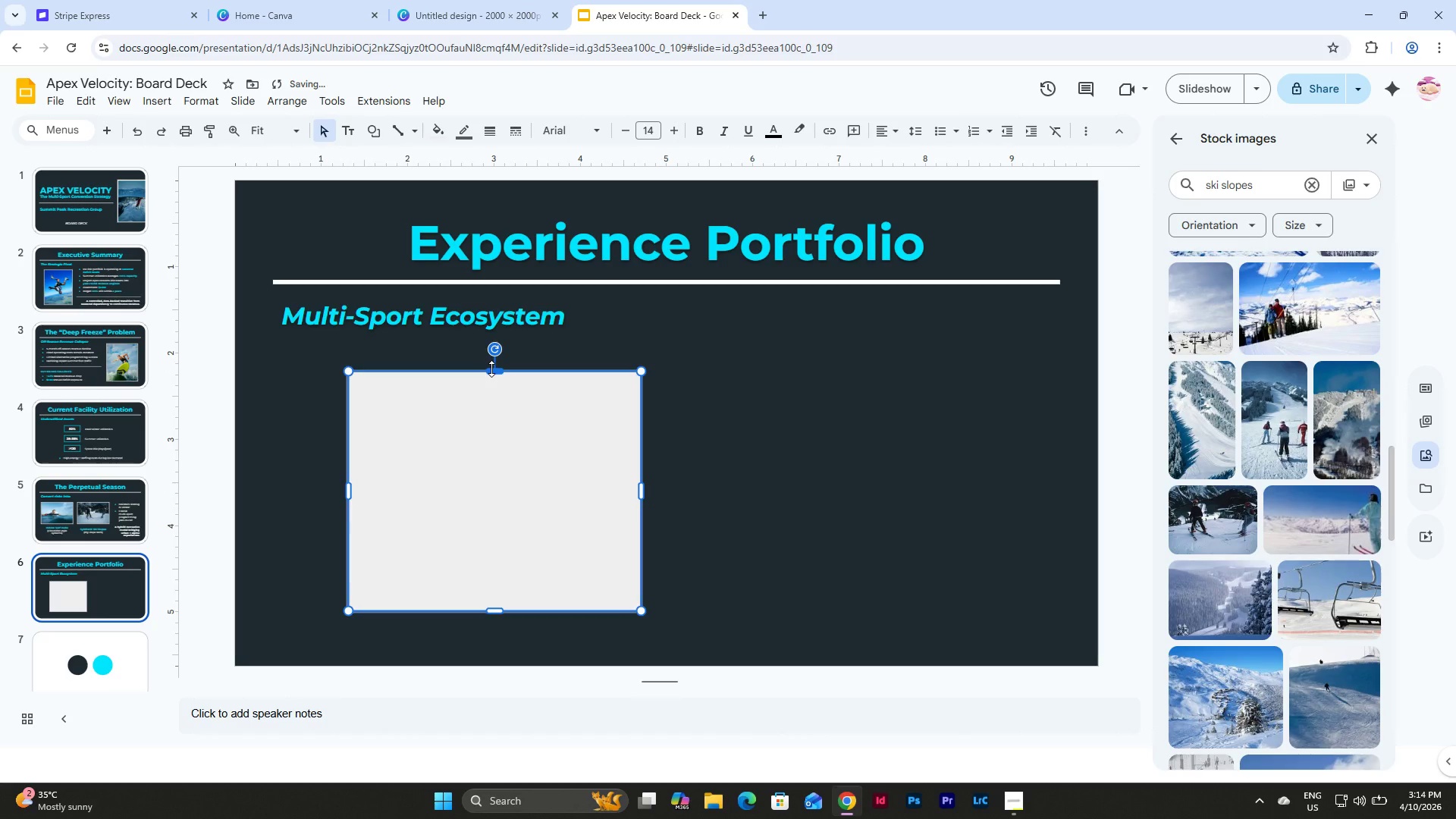 
wait(6.05)
 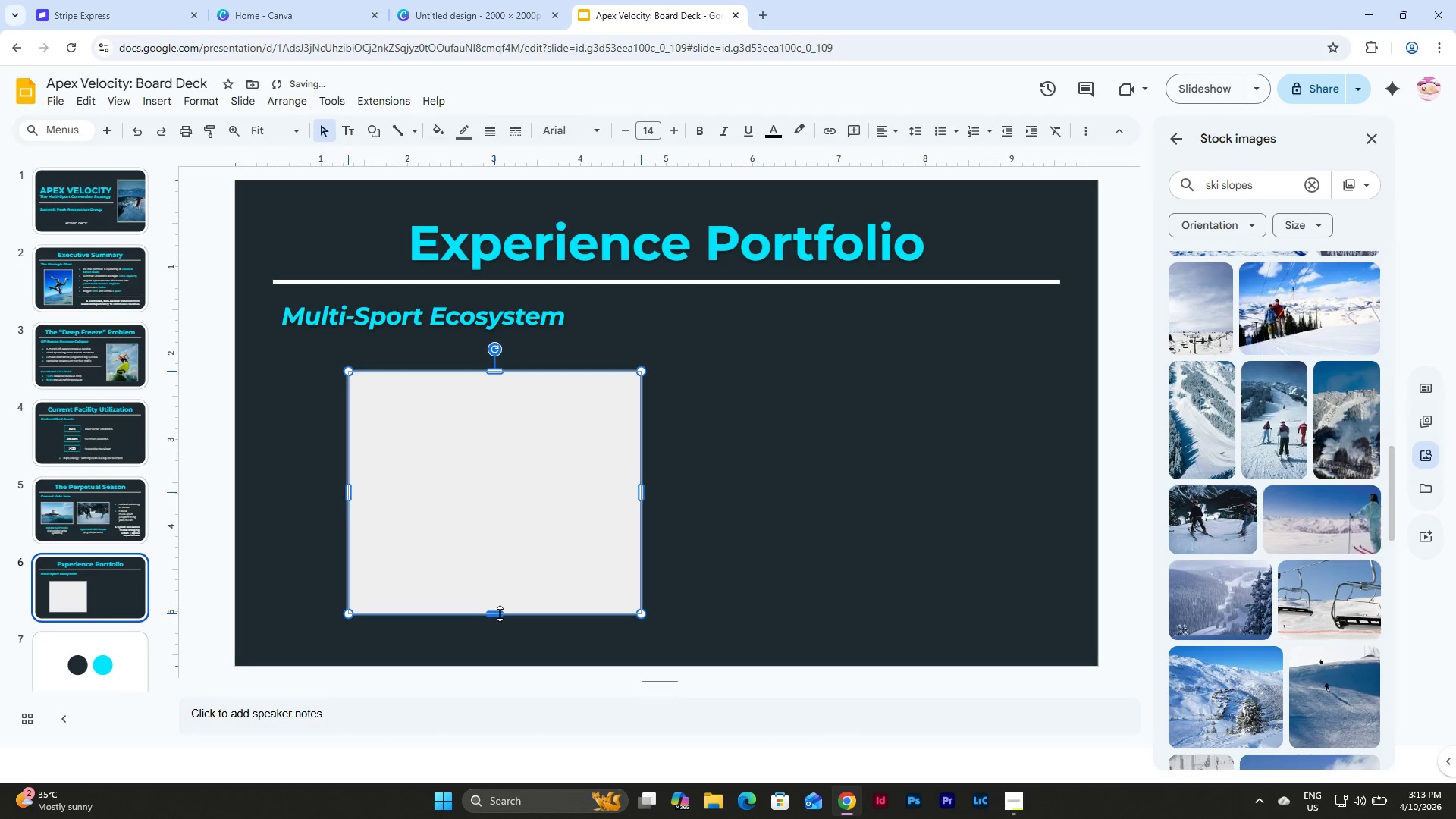 
left_click([465, 127])
 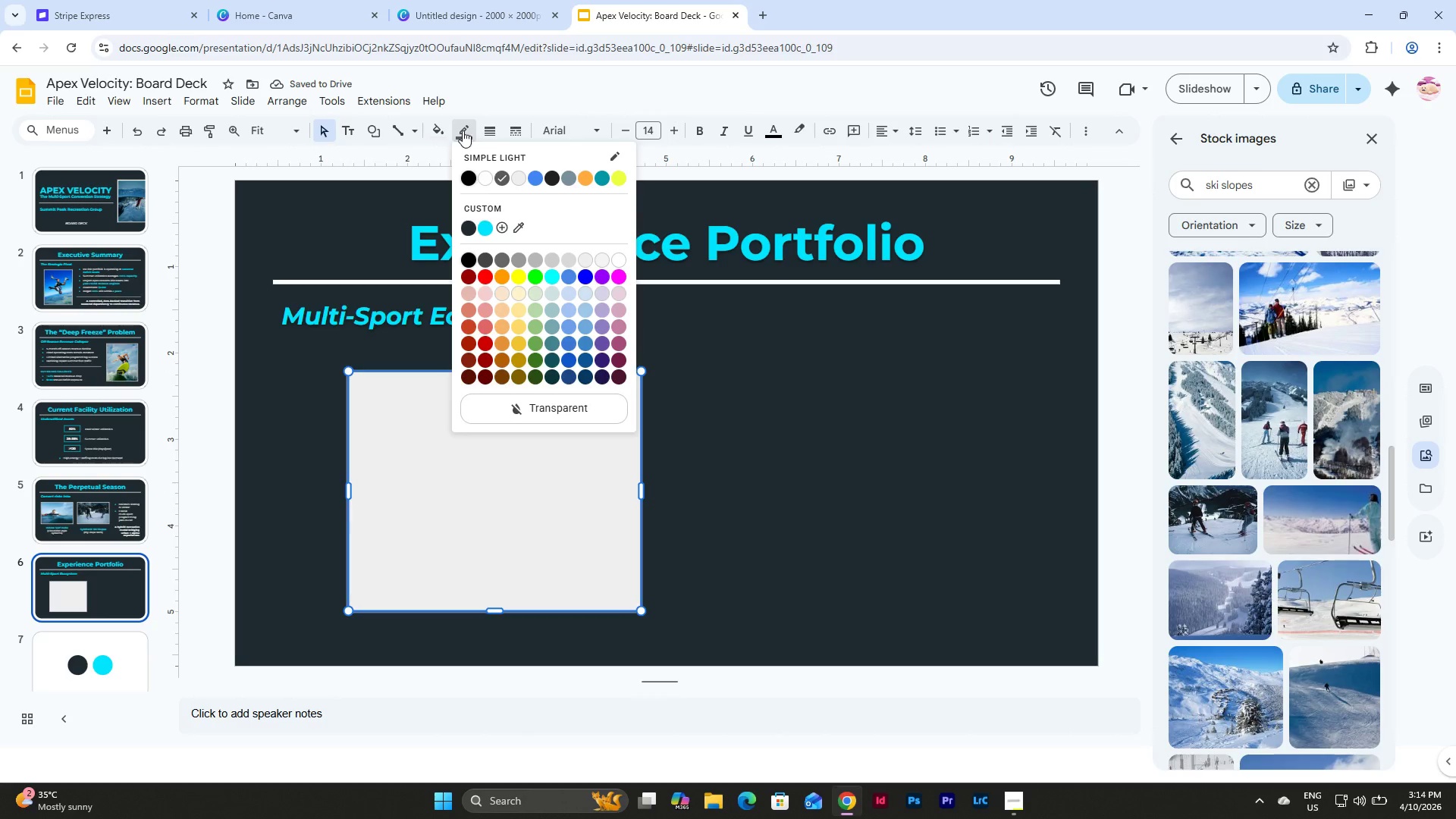 
left_click([488, 237])
 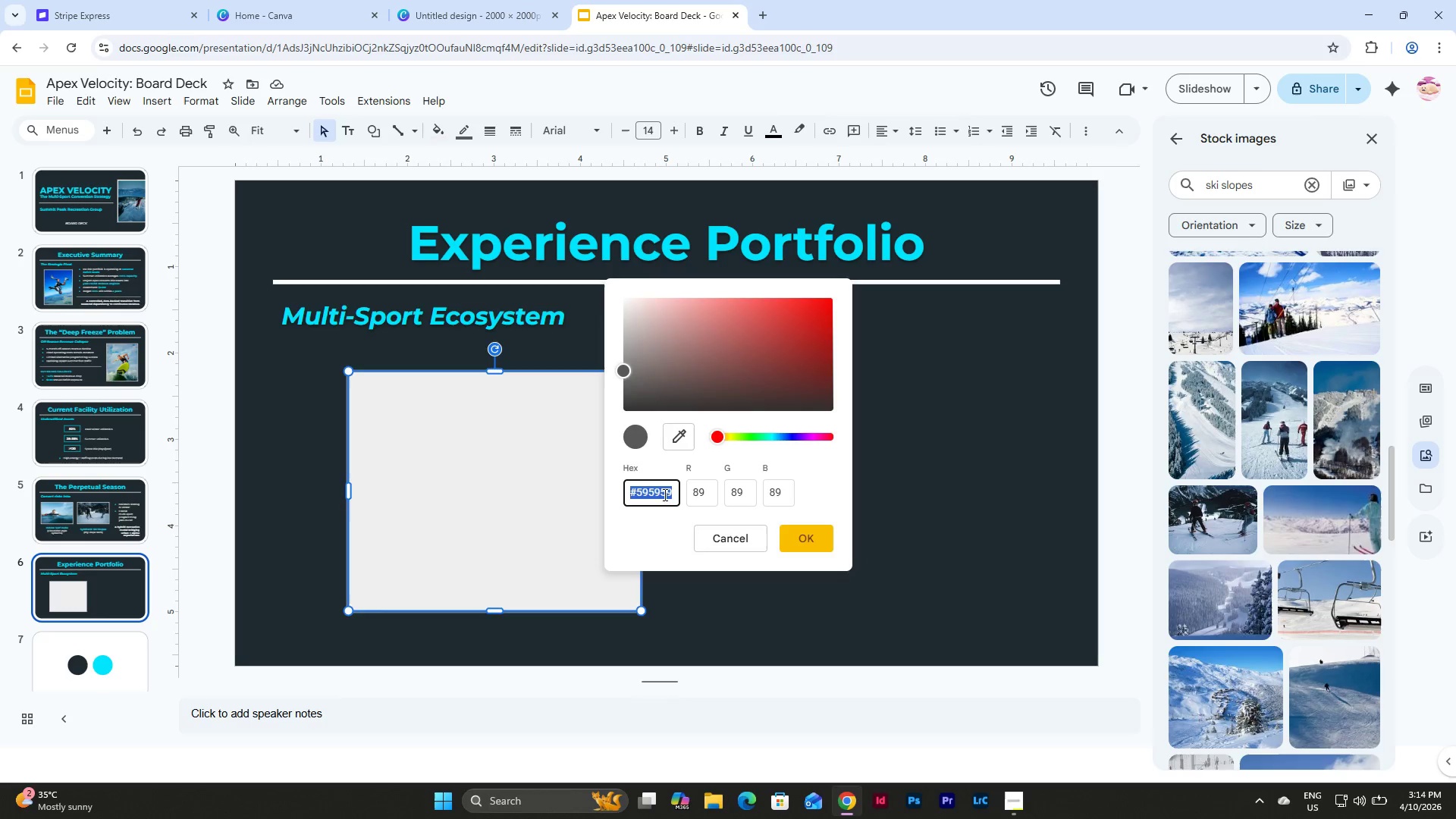 
left_click([713, 542])
 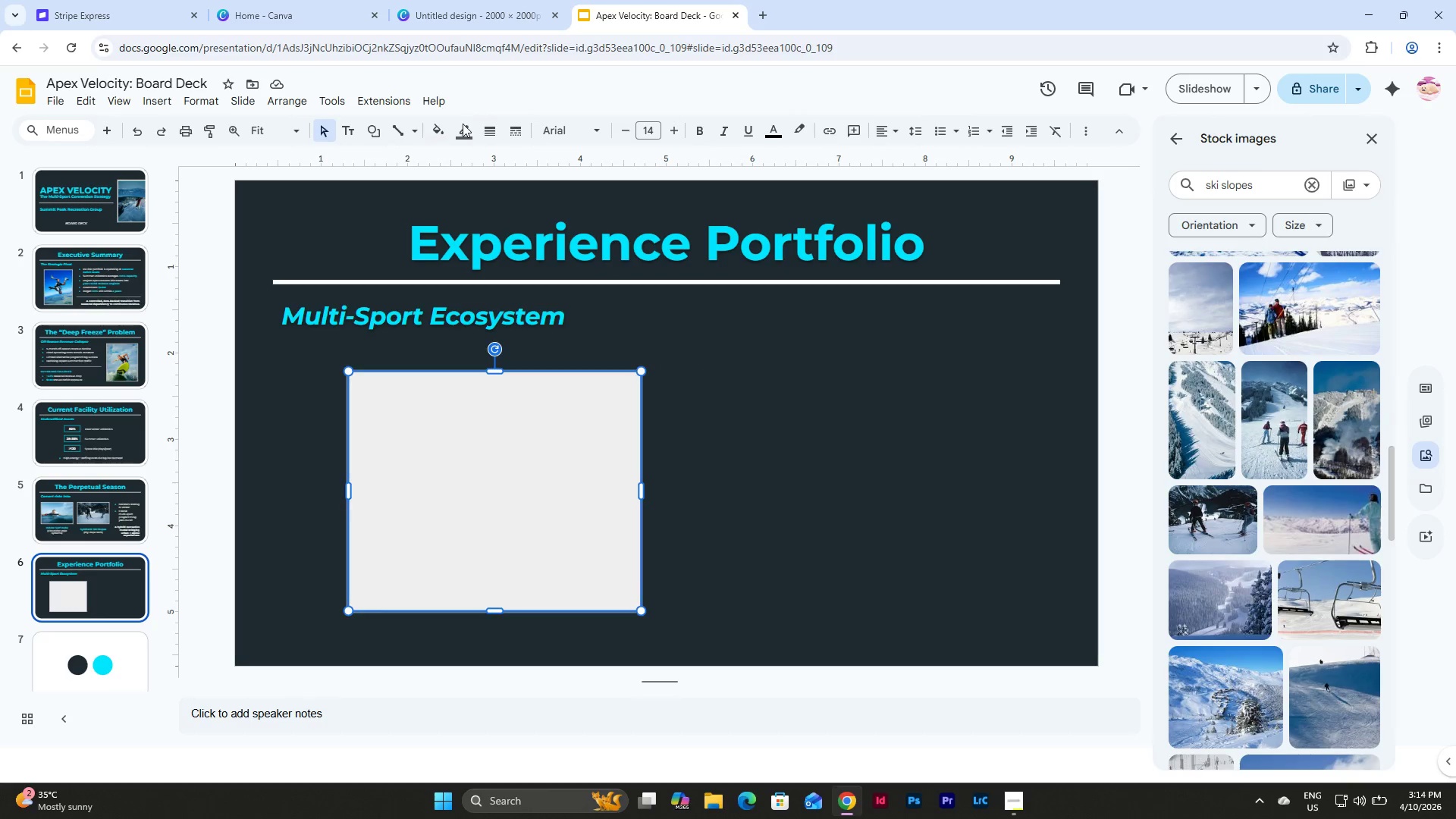 
double_click([463, 137])
 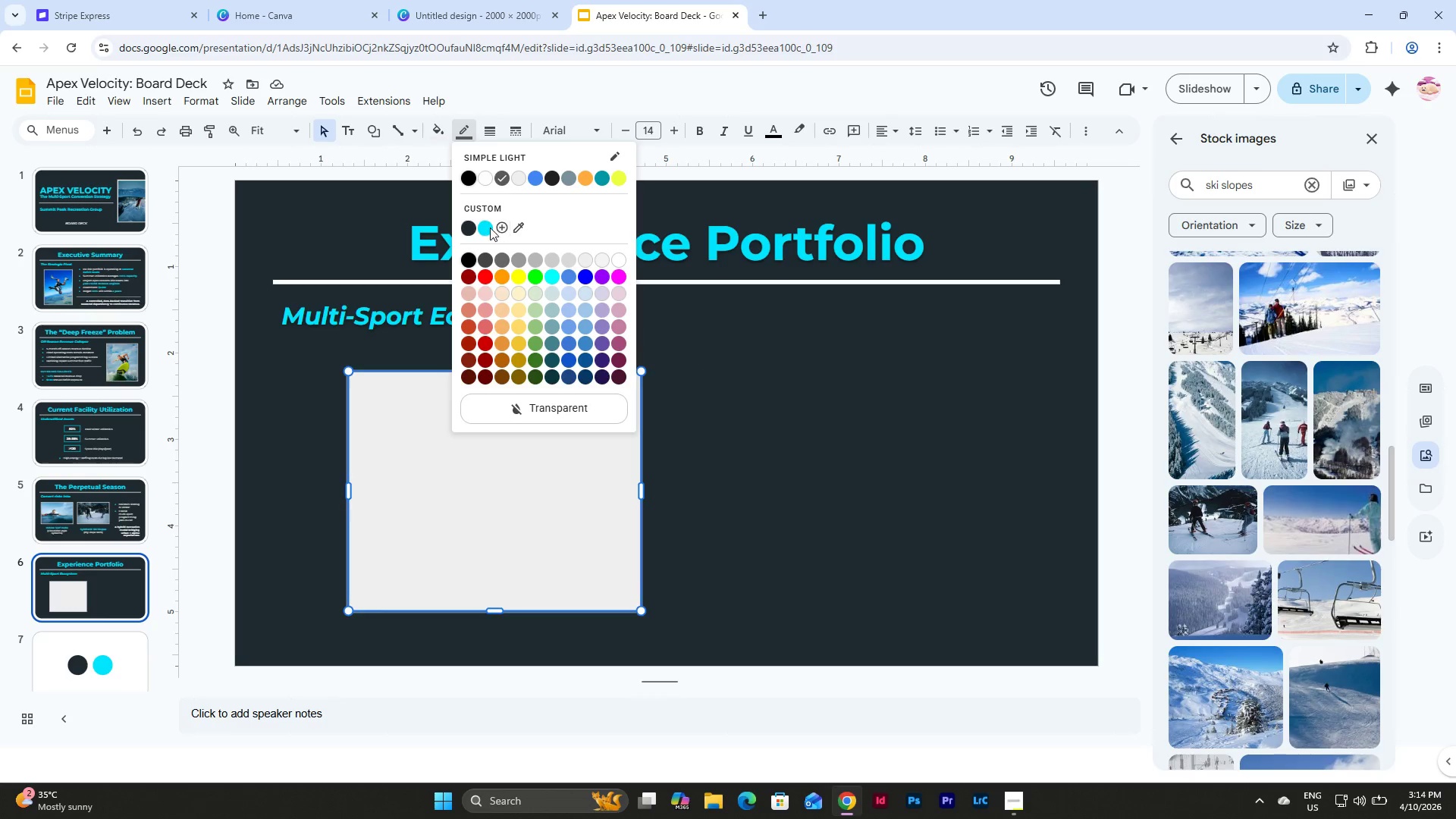 
left_click([487, 228])
 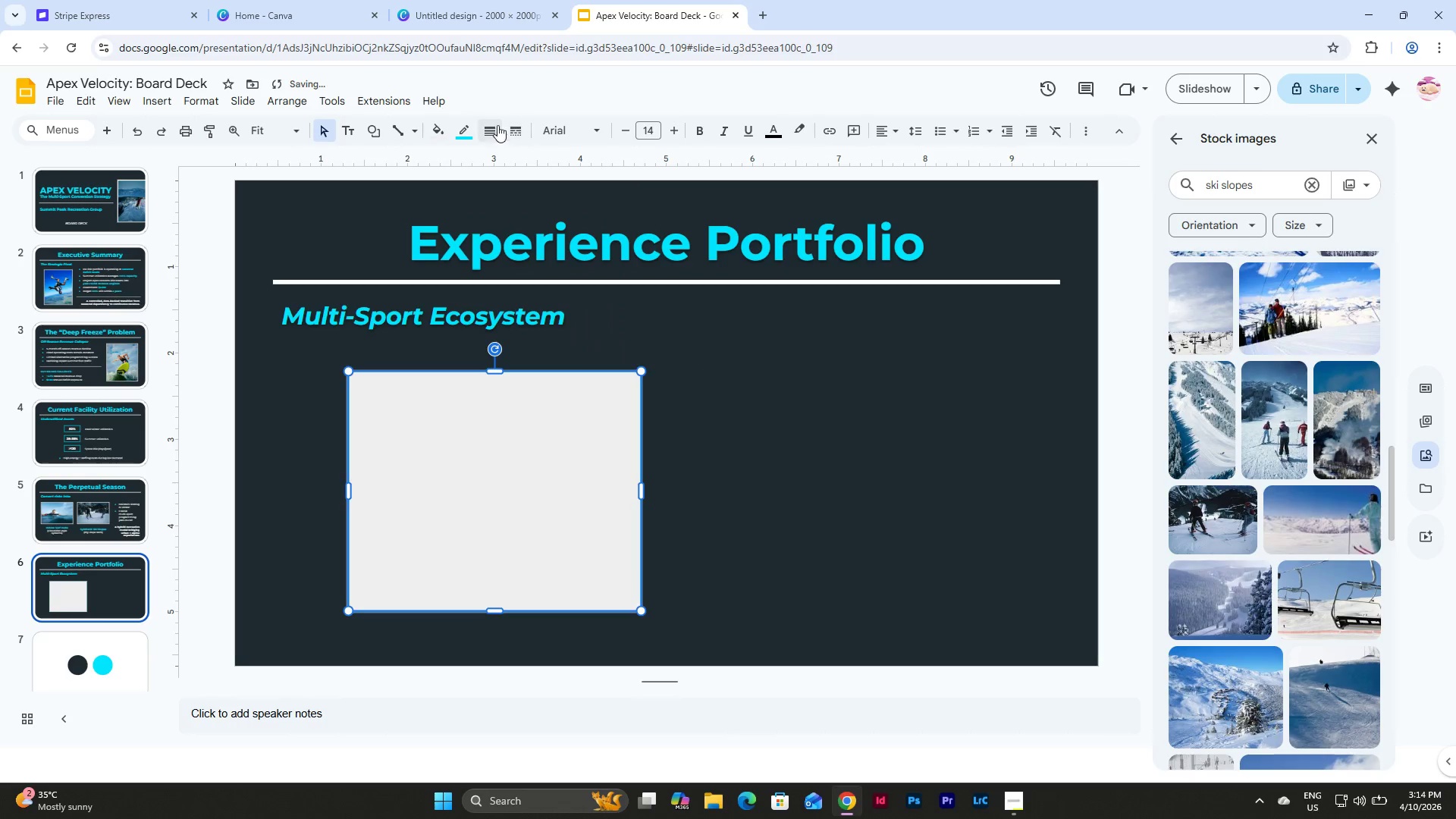 
left_click([495, 127])
 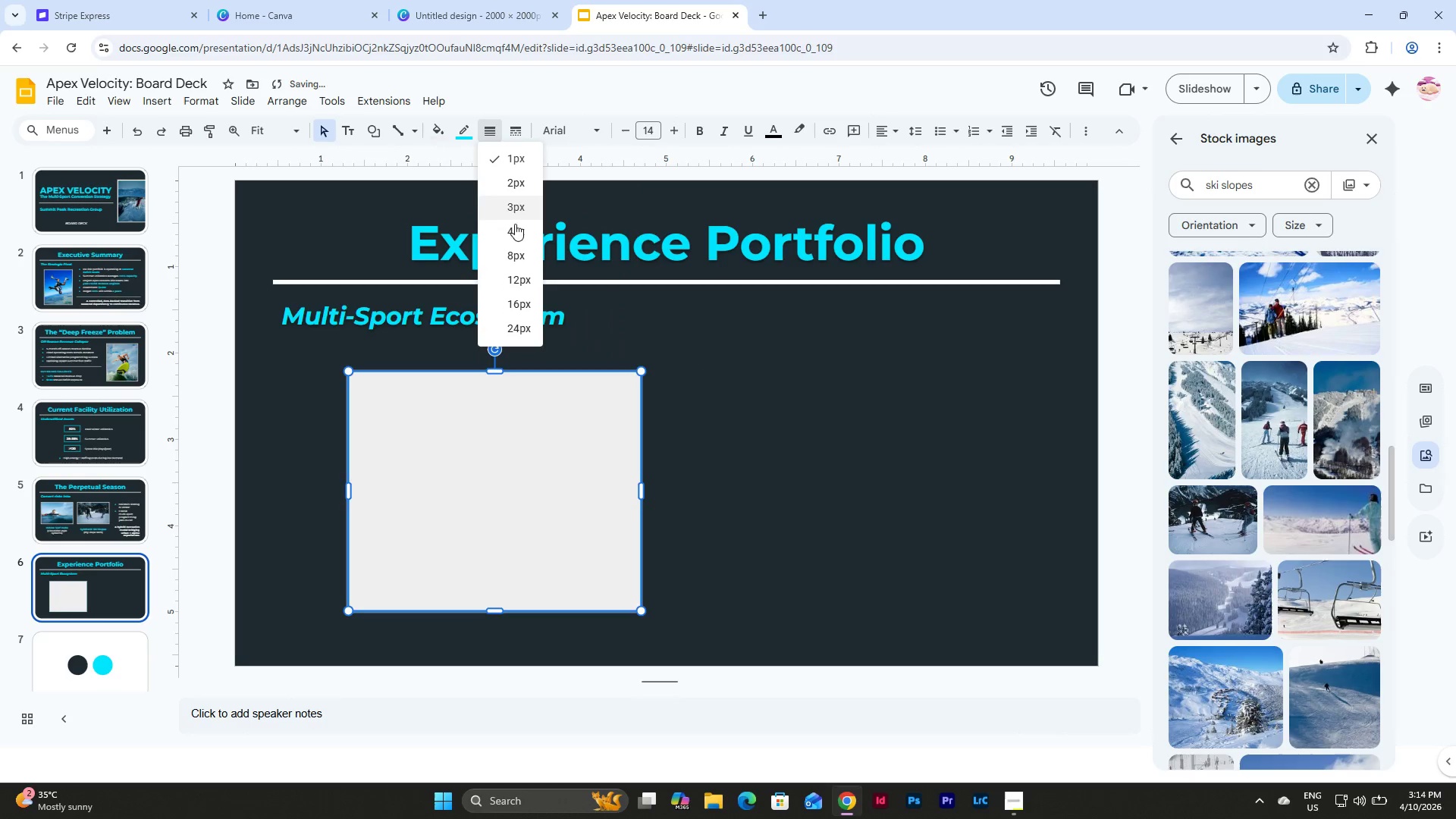 
left_click([515, 231])
 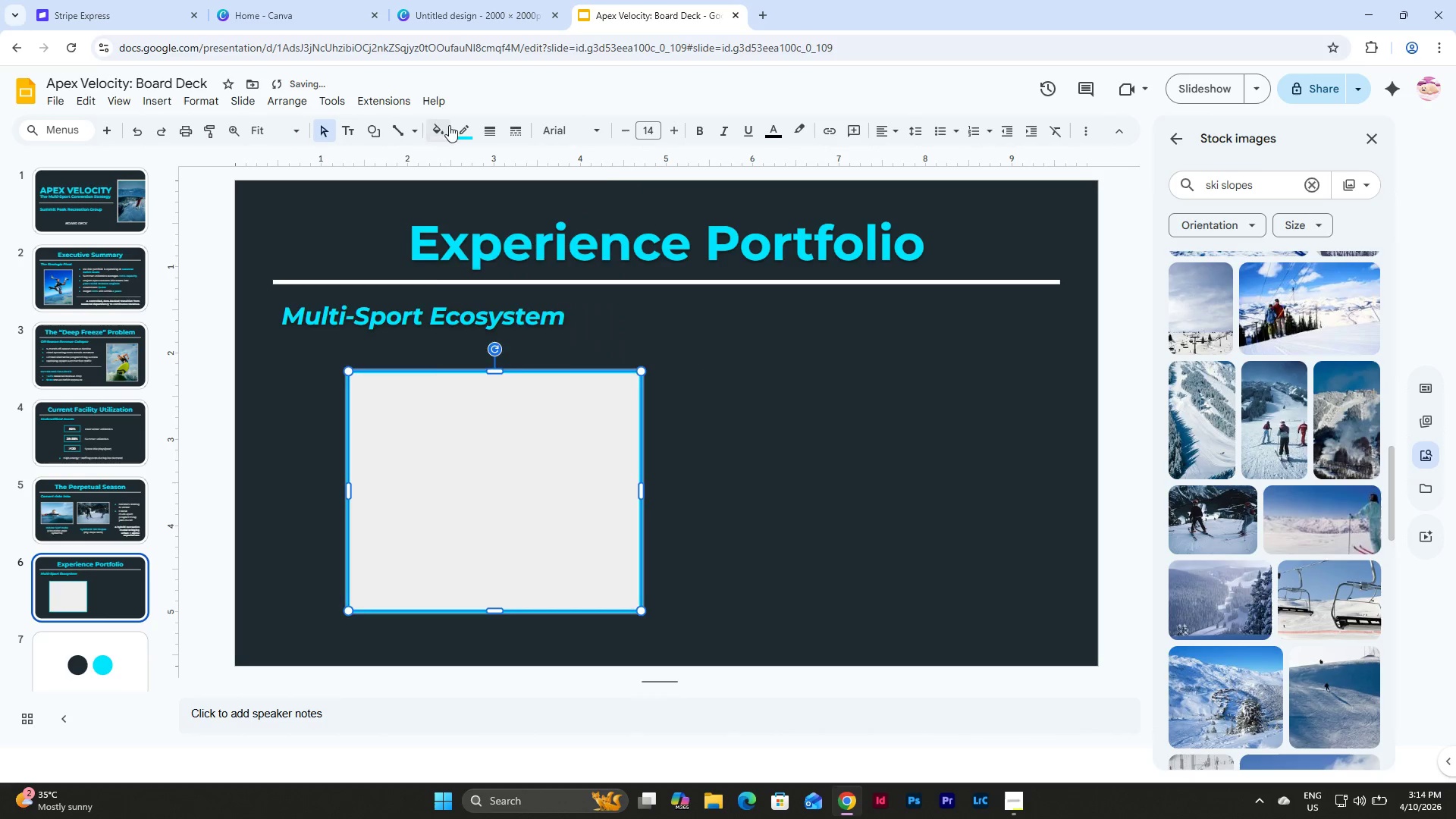 
left_click([440, 125])
 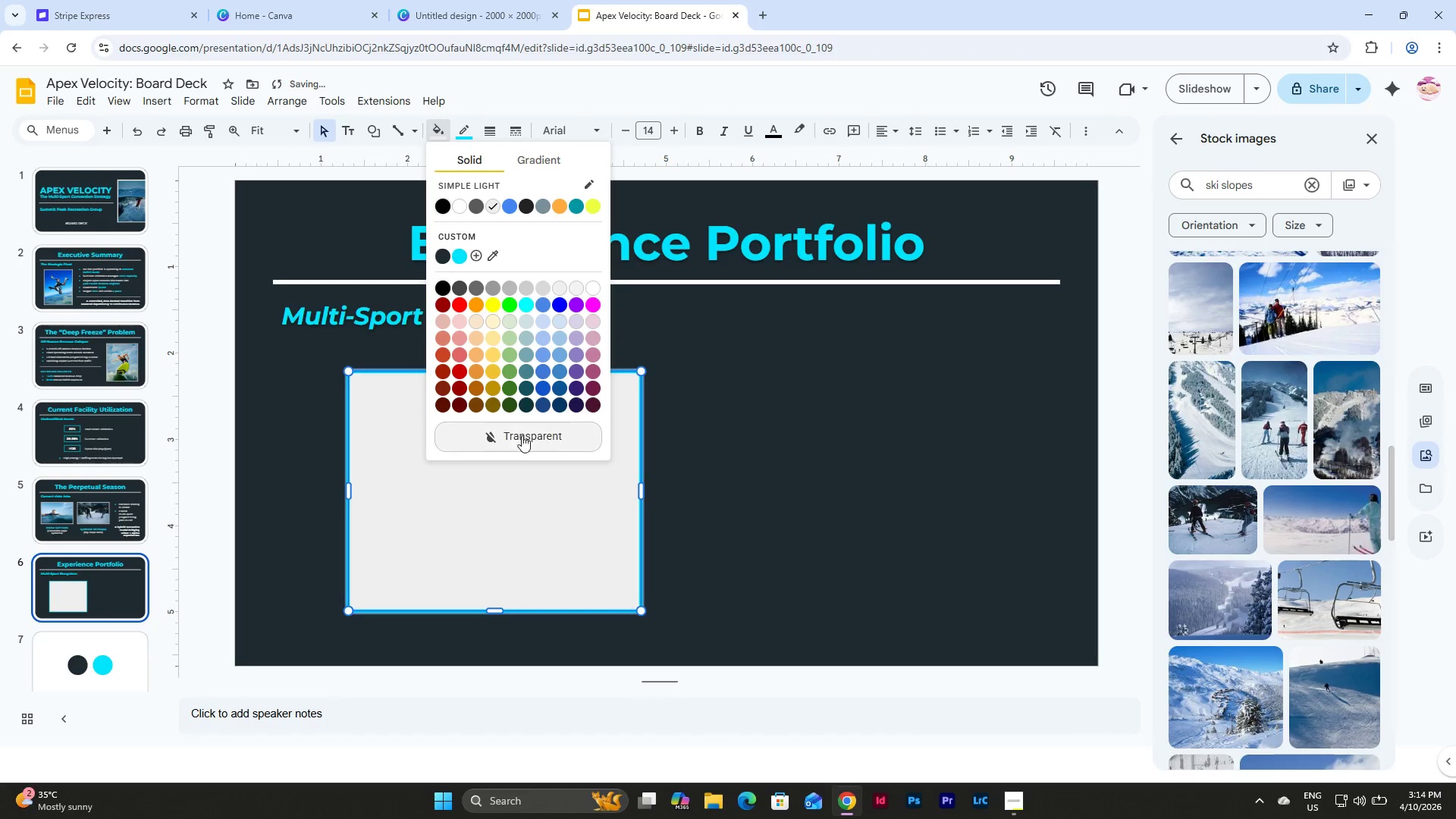 
left_click([522, 443])
 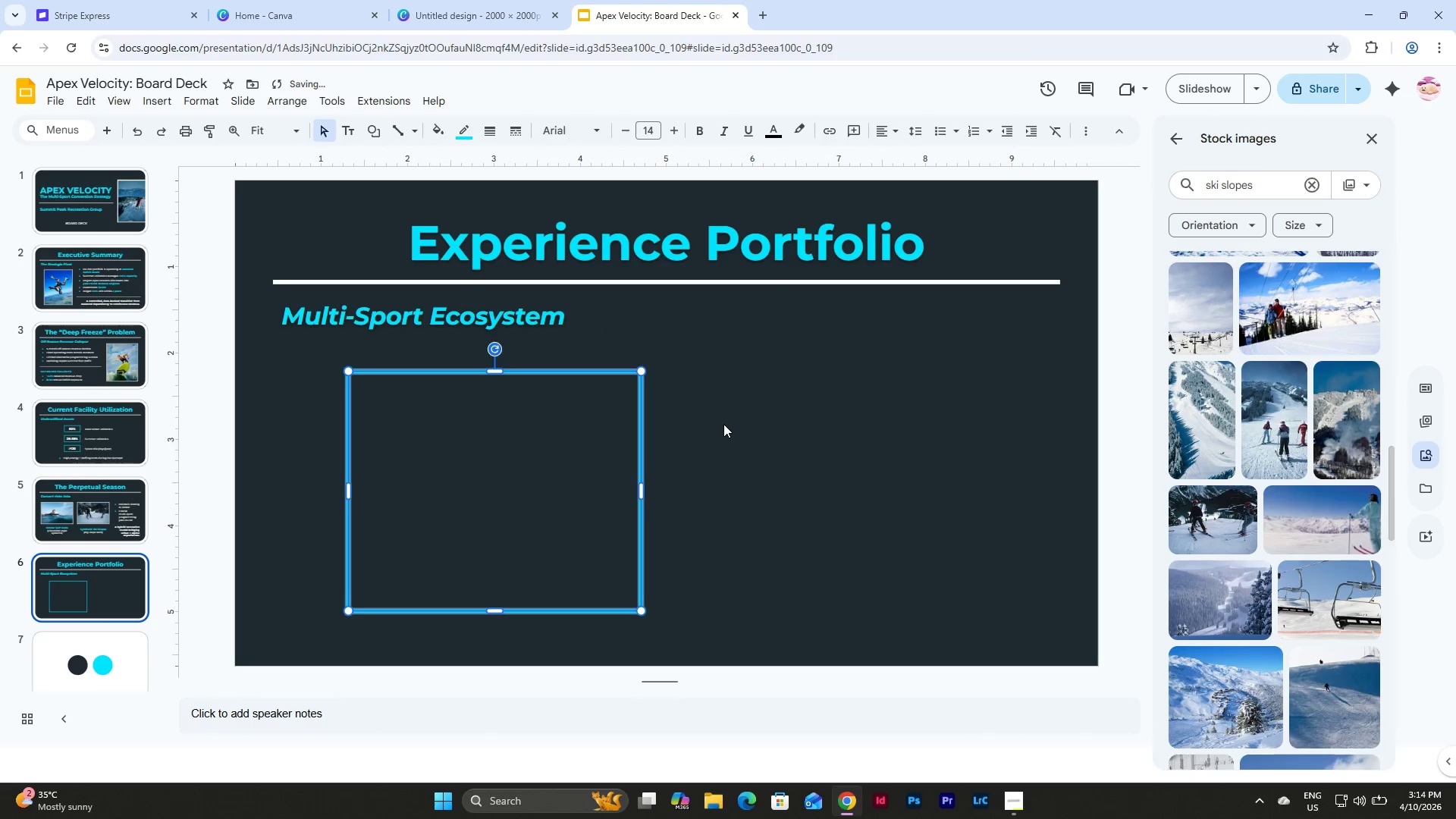 
left_click([723, 424])
 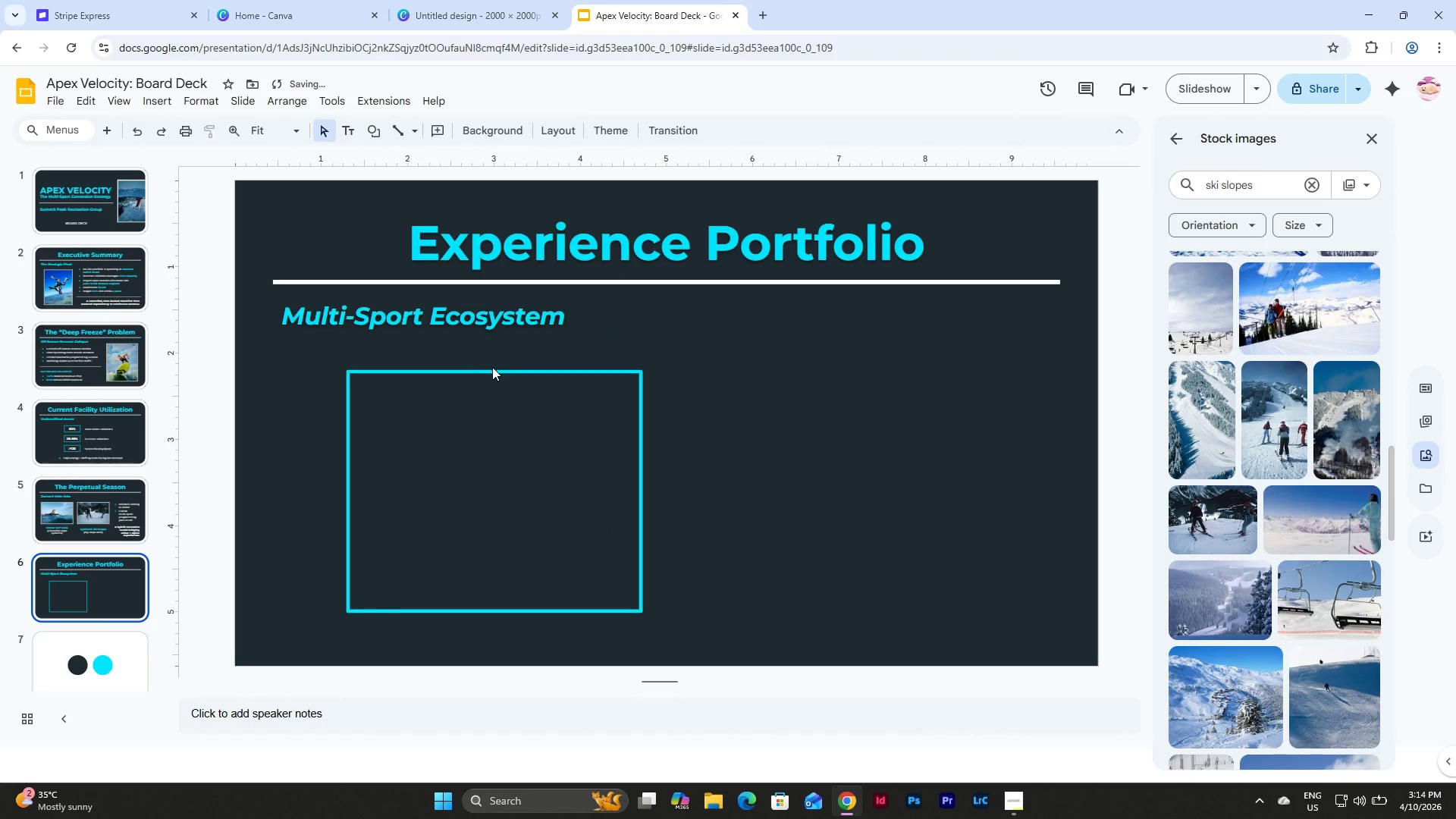 
left_click([492, 367])
 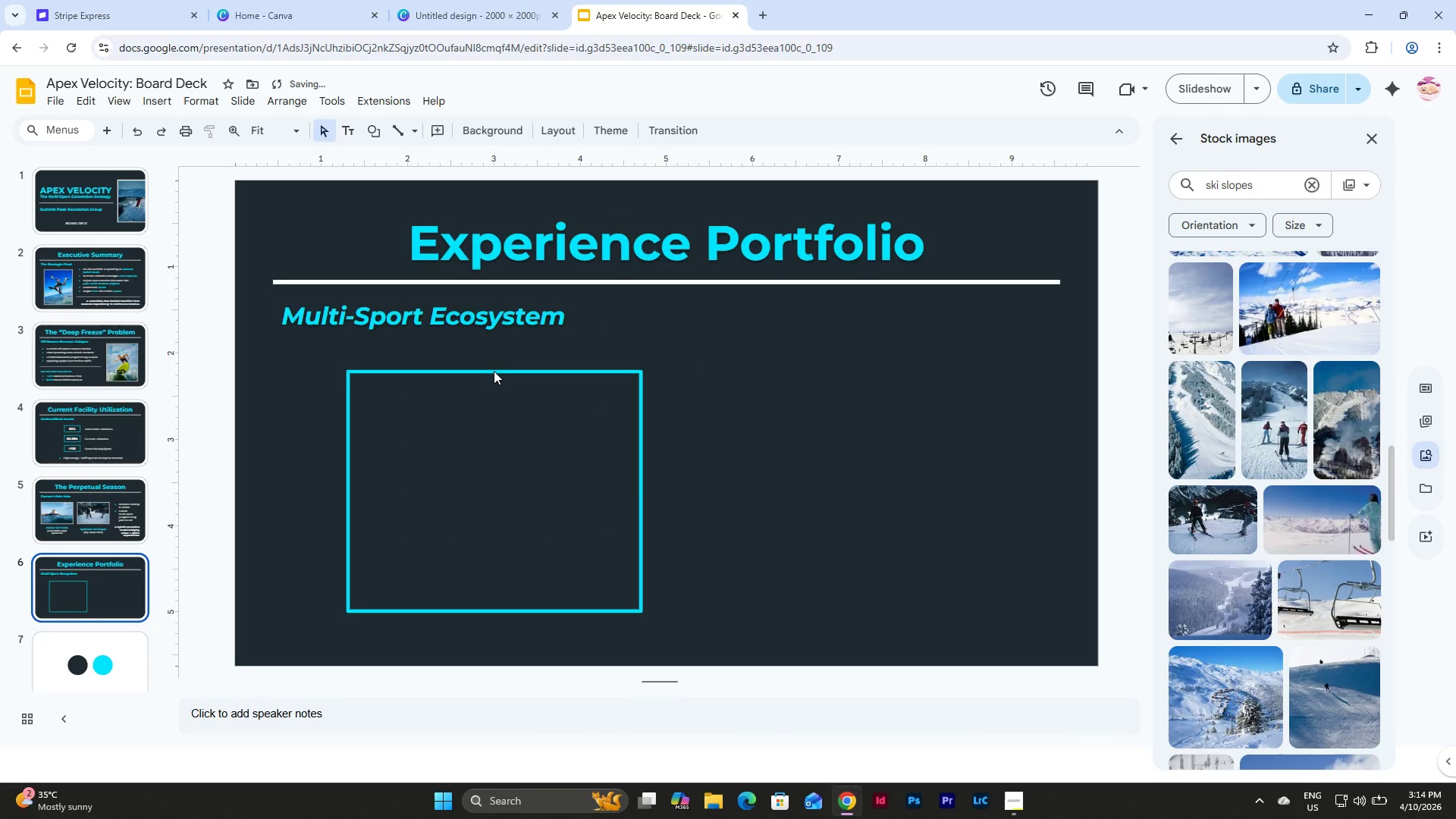 
left_click([494, 371])
 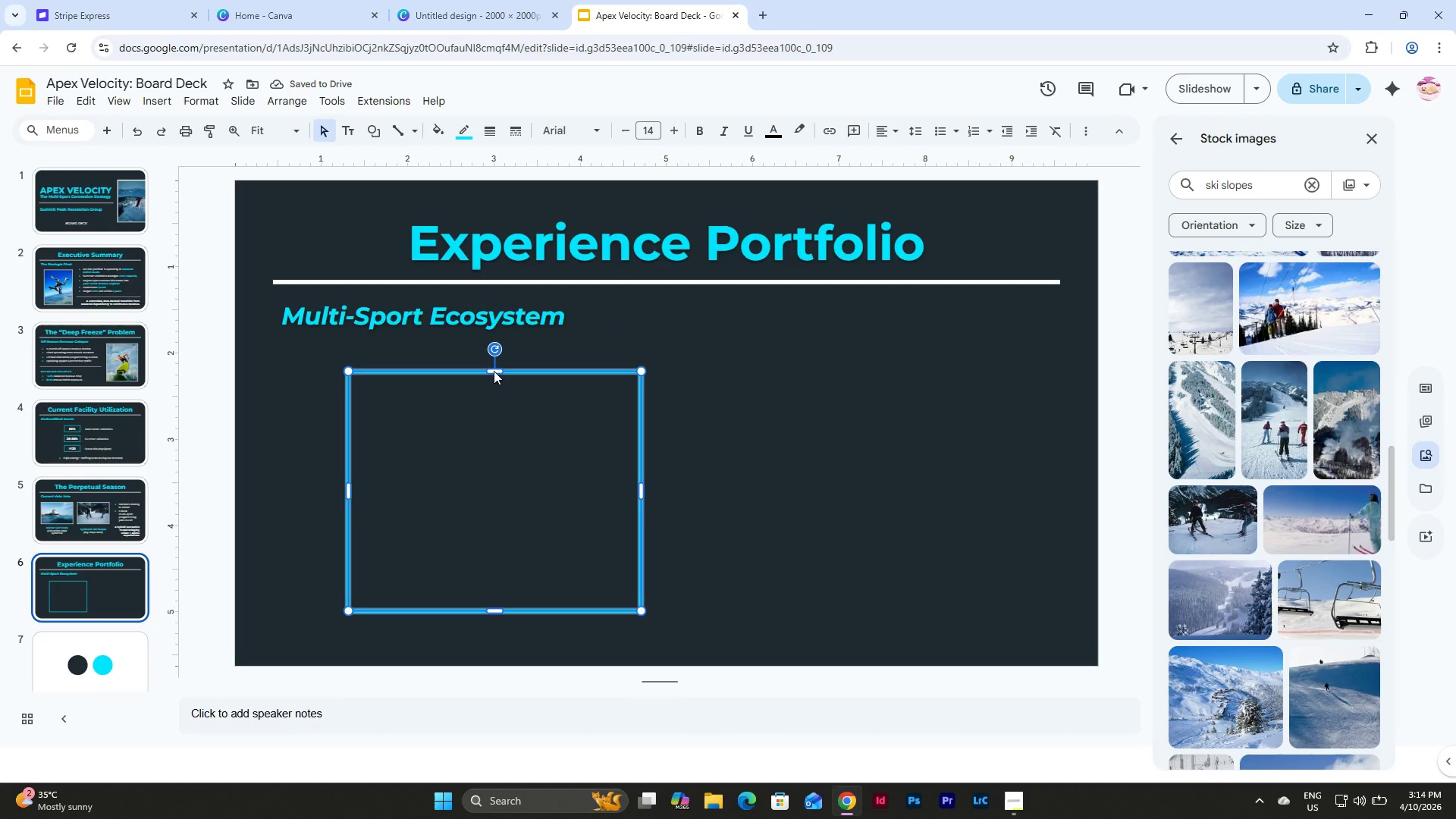 
key(Control+D)
 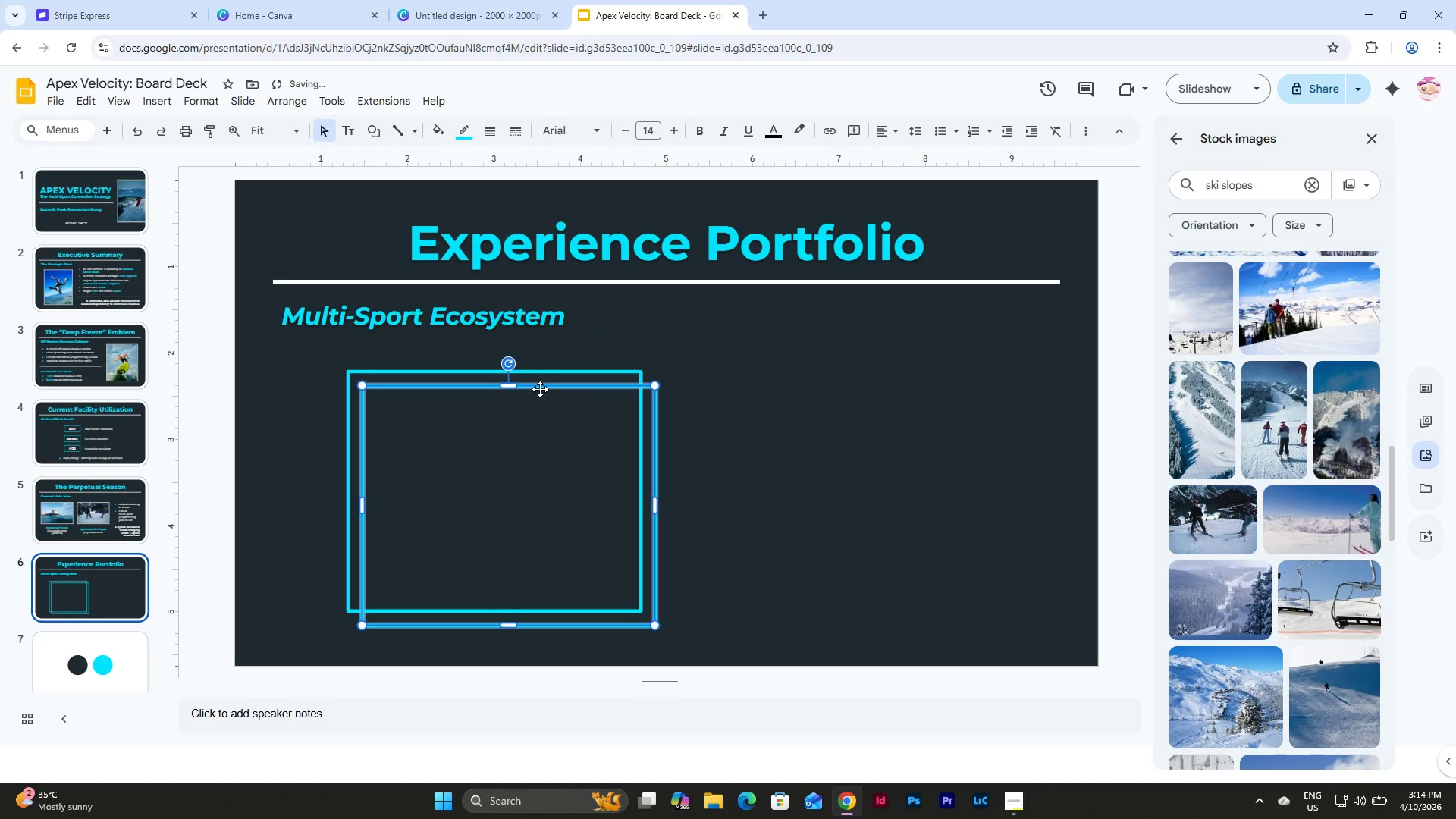 
left_click_drag(start_coordinate=[540, 389], to_coordinate=[873, 378])
 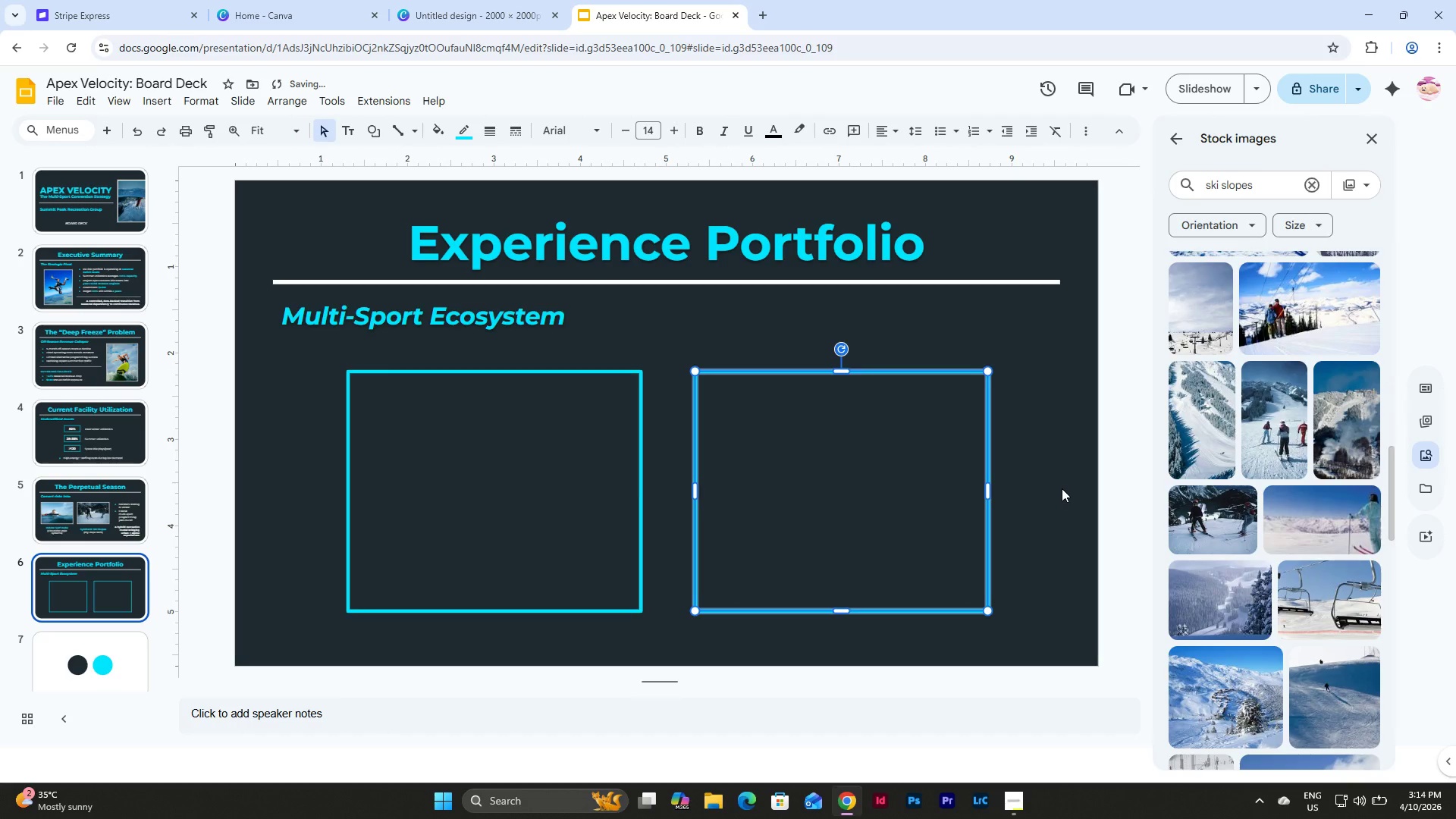 
left_click([1062, 488])
 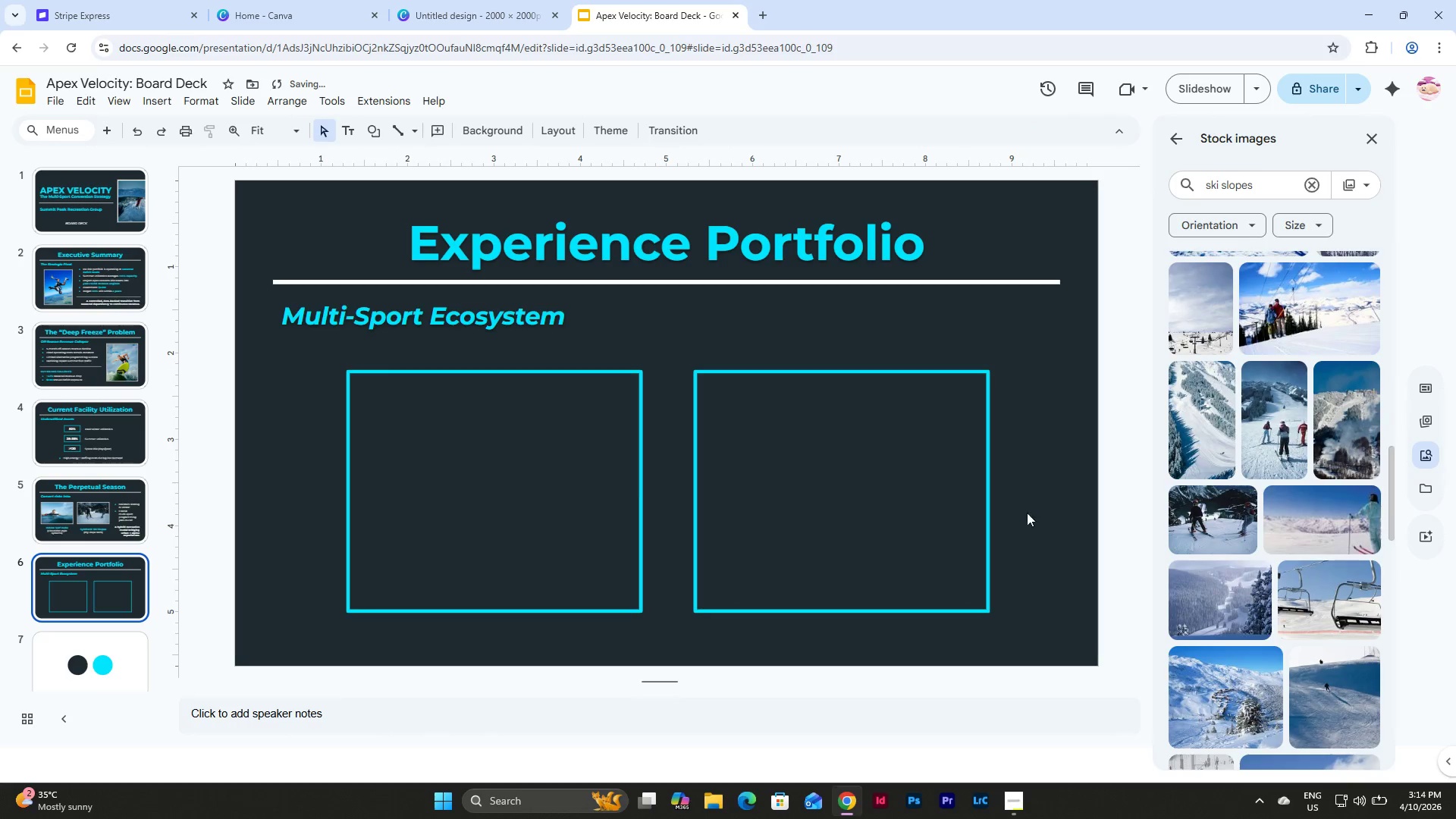 
left_click_drag(start_coordinate=[1027, 513], to_coordinate=[307, 400])
 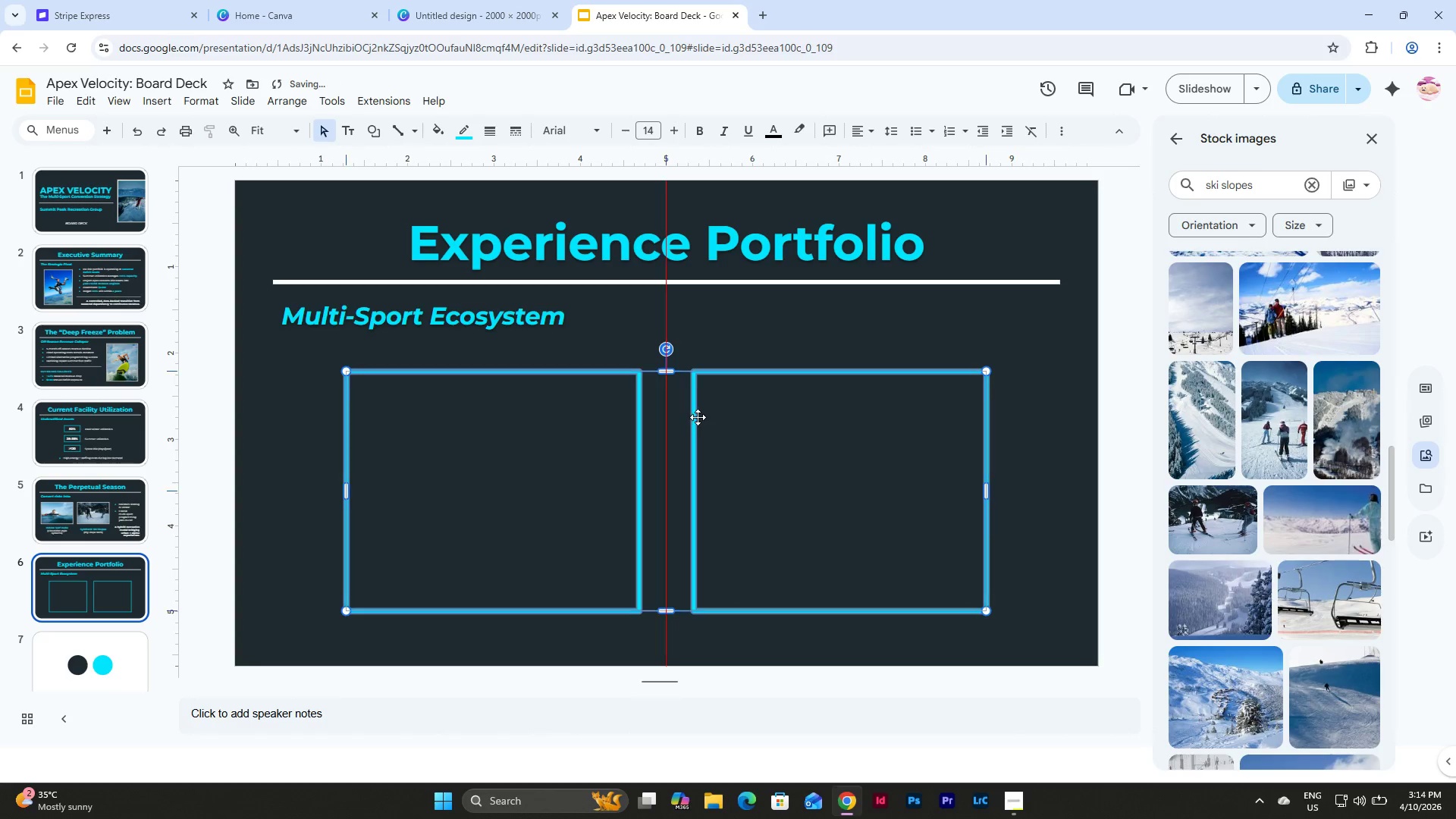 
left_click([733, 334])
 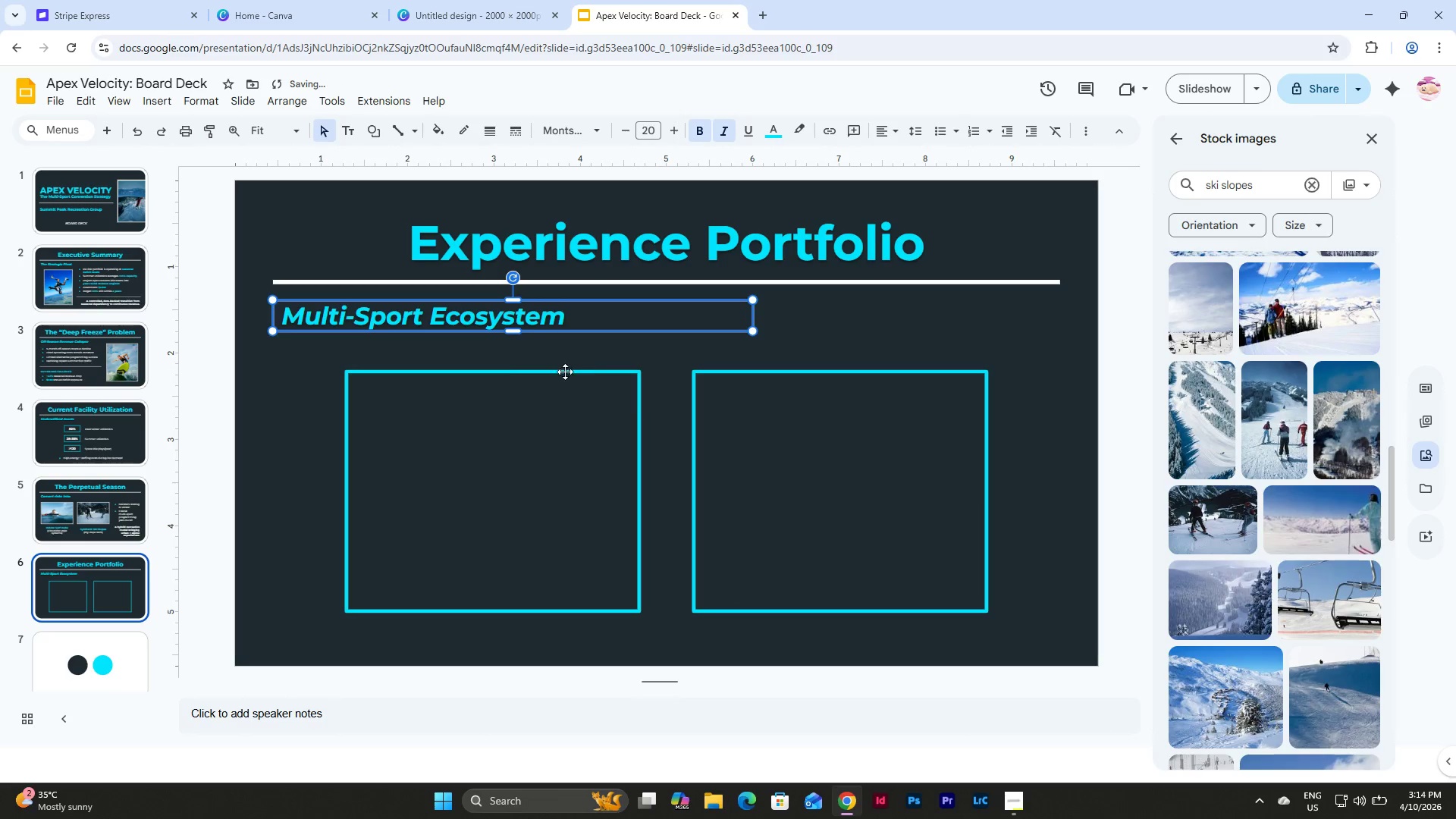 
left_click([526, 375])
 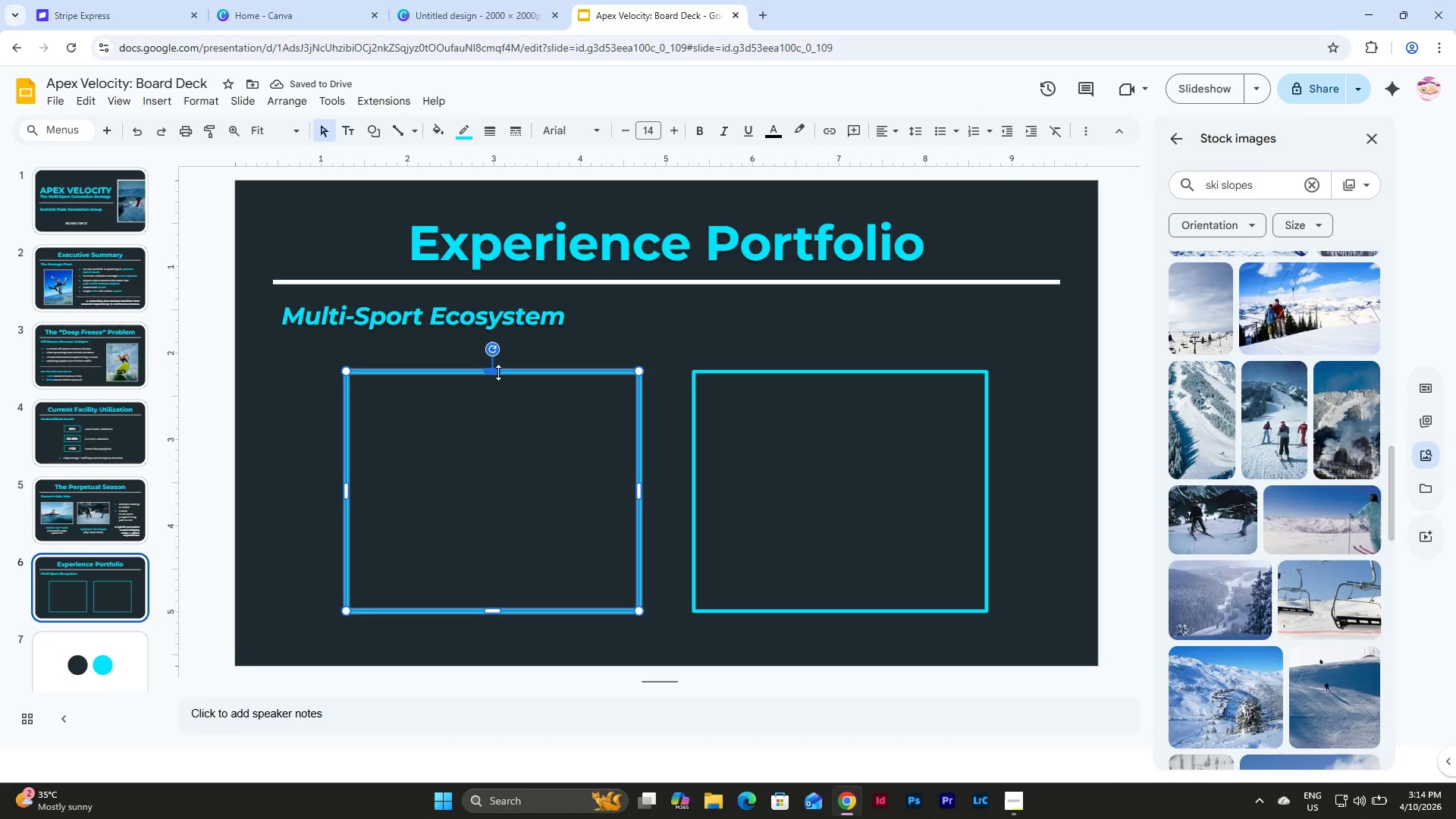 
left_click([78, 512])
 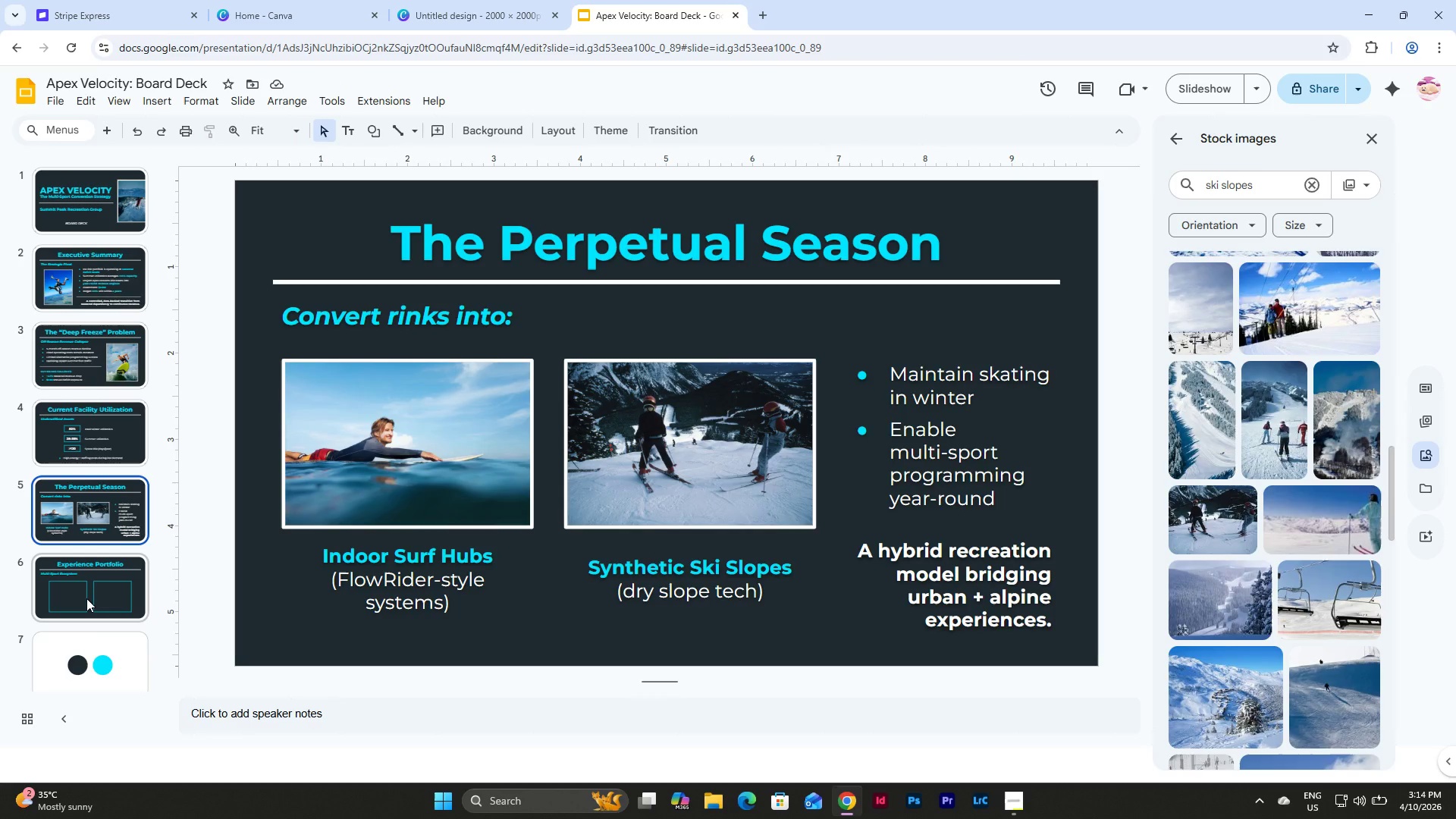 
left_click([86, 598])
 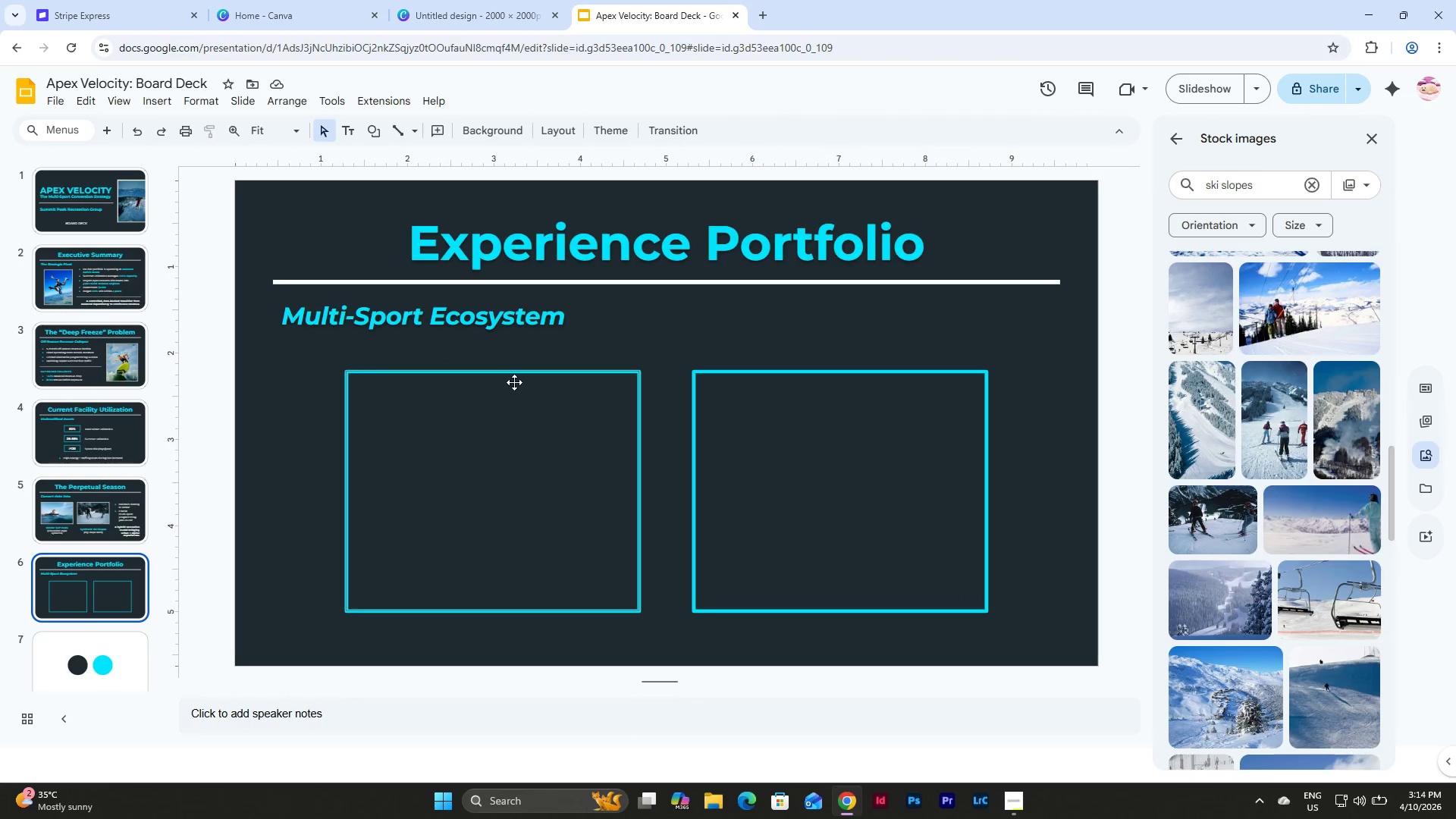 
left_click([513, 379])
 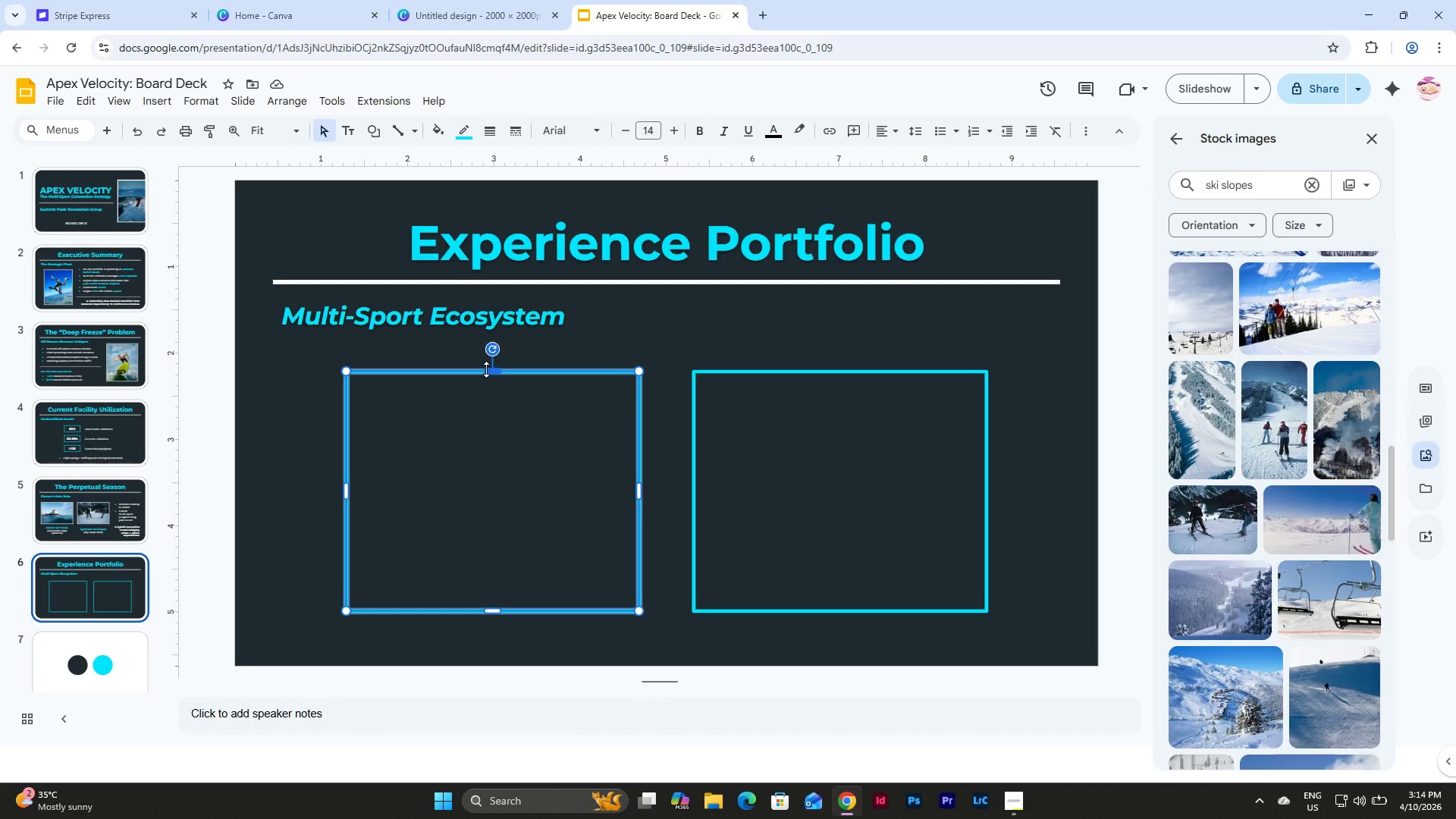 
left_click_drag(start_coordinate=[490, 369], to_coordinate=[491, 411])
 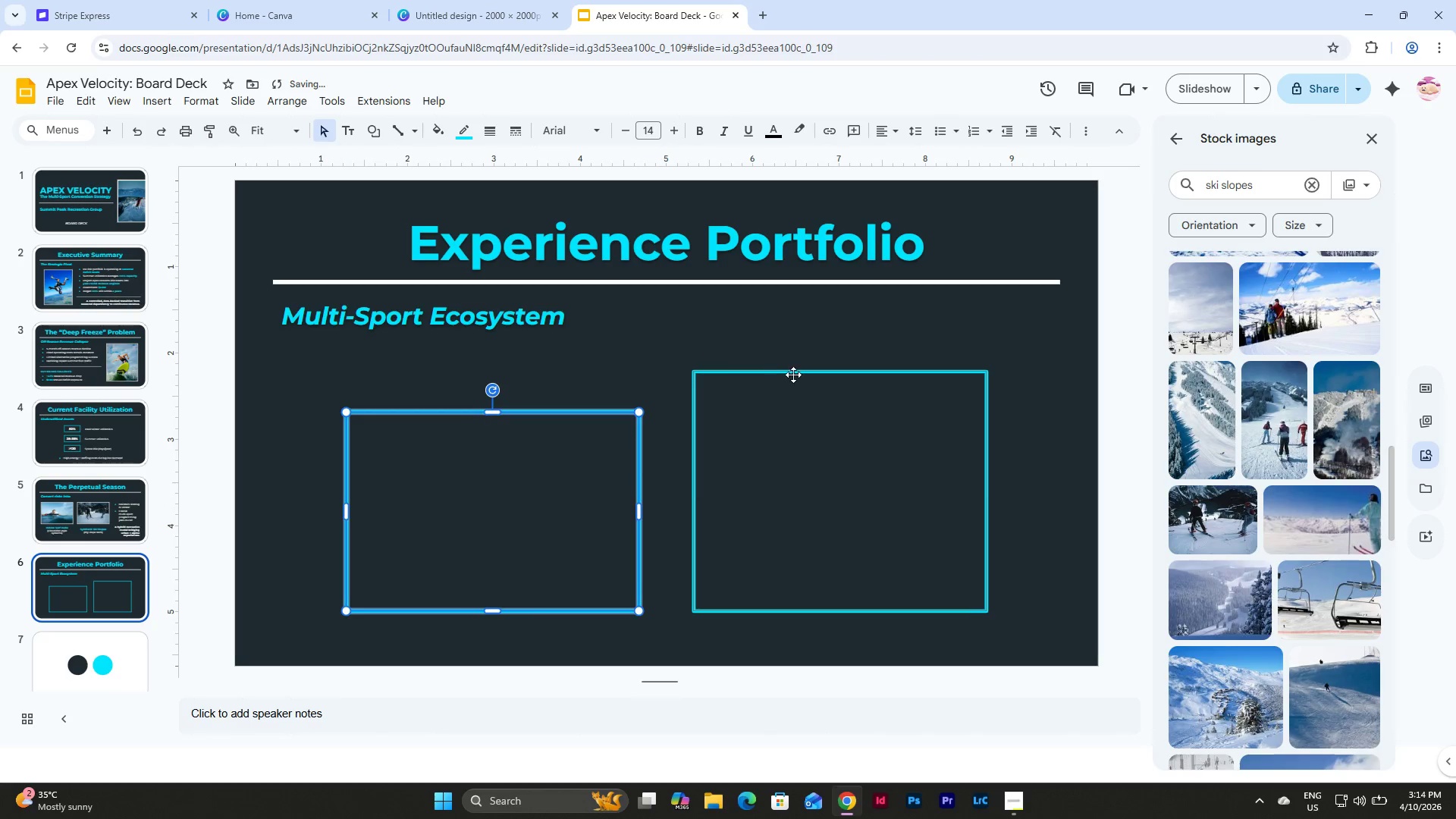 
left_click([795, 375])
 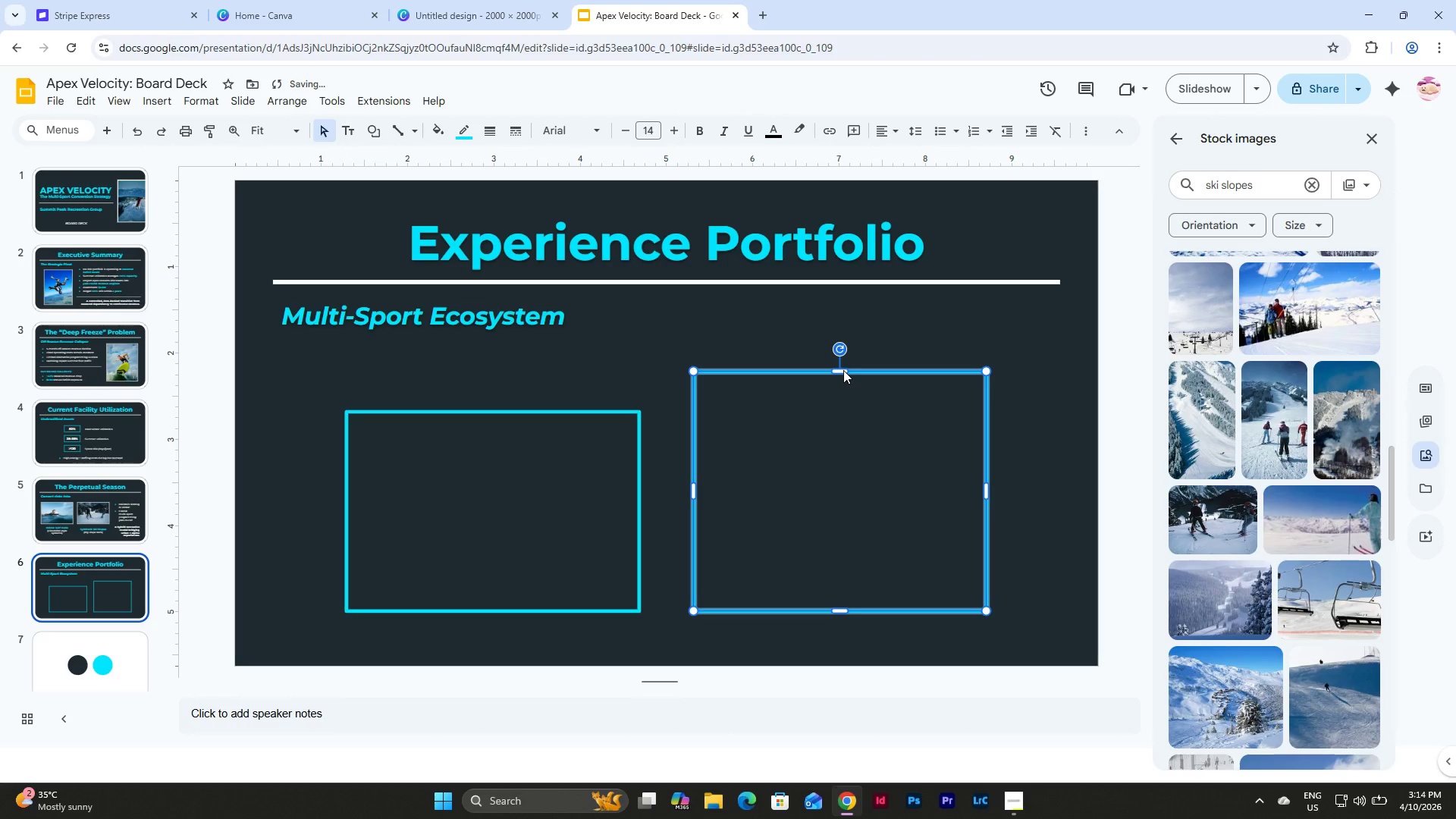 
left_click_drag(start_coordinate=[843, 370], to_coordinate=[849, 409])
 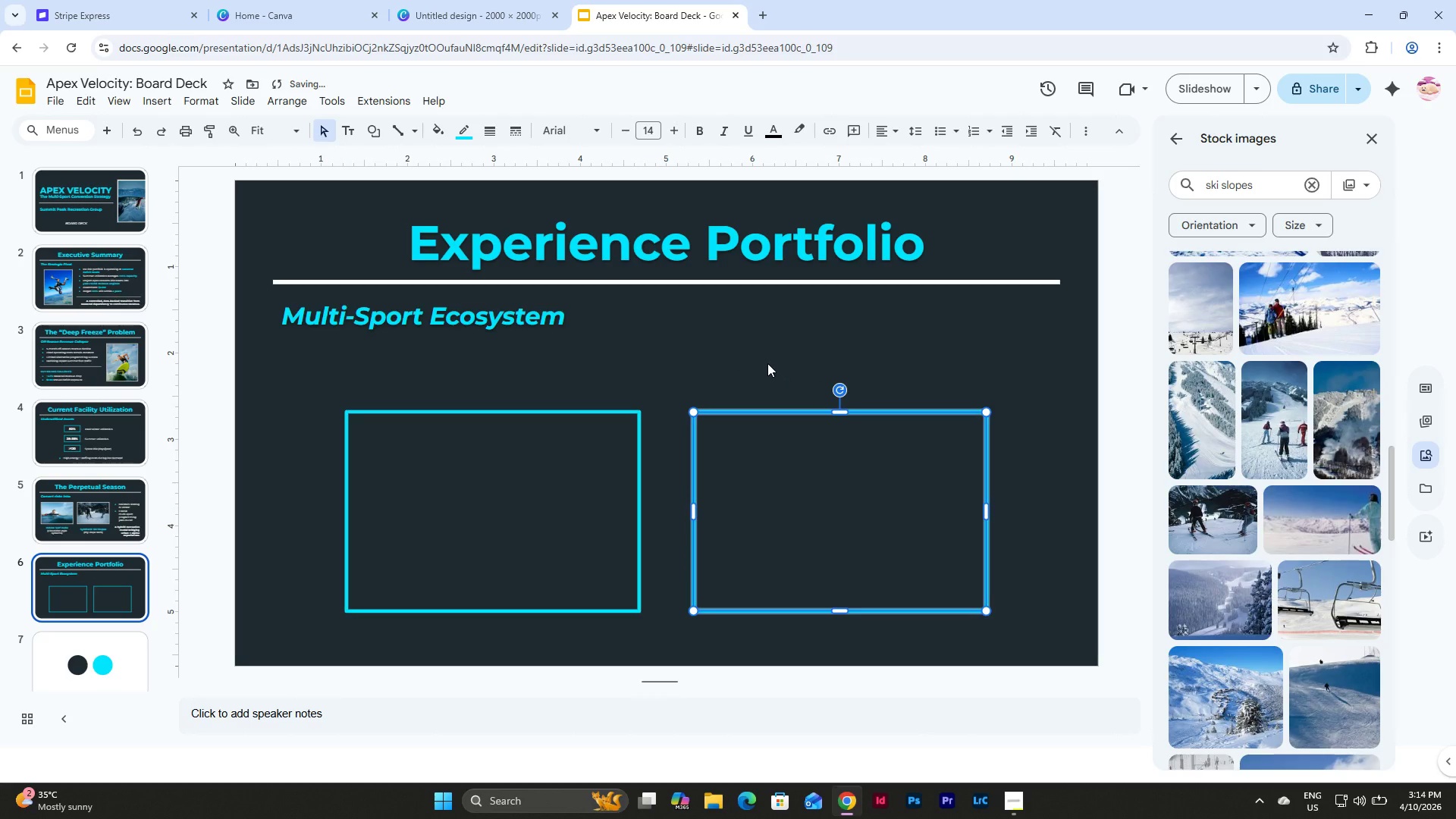 
left_click([767, 363])
 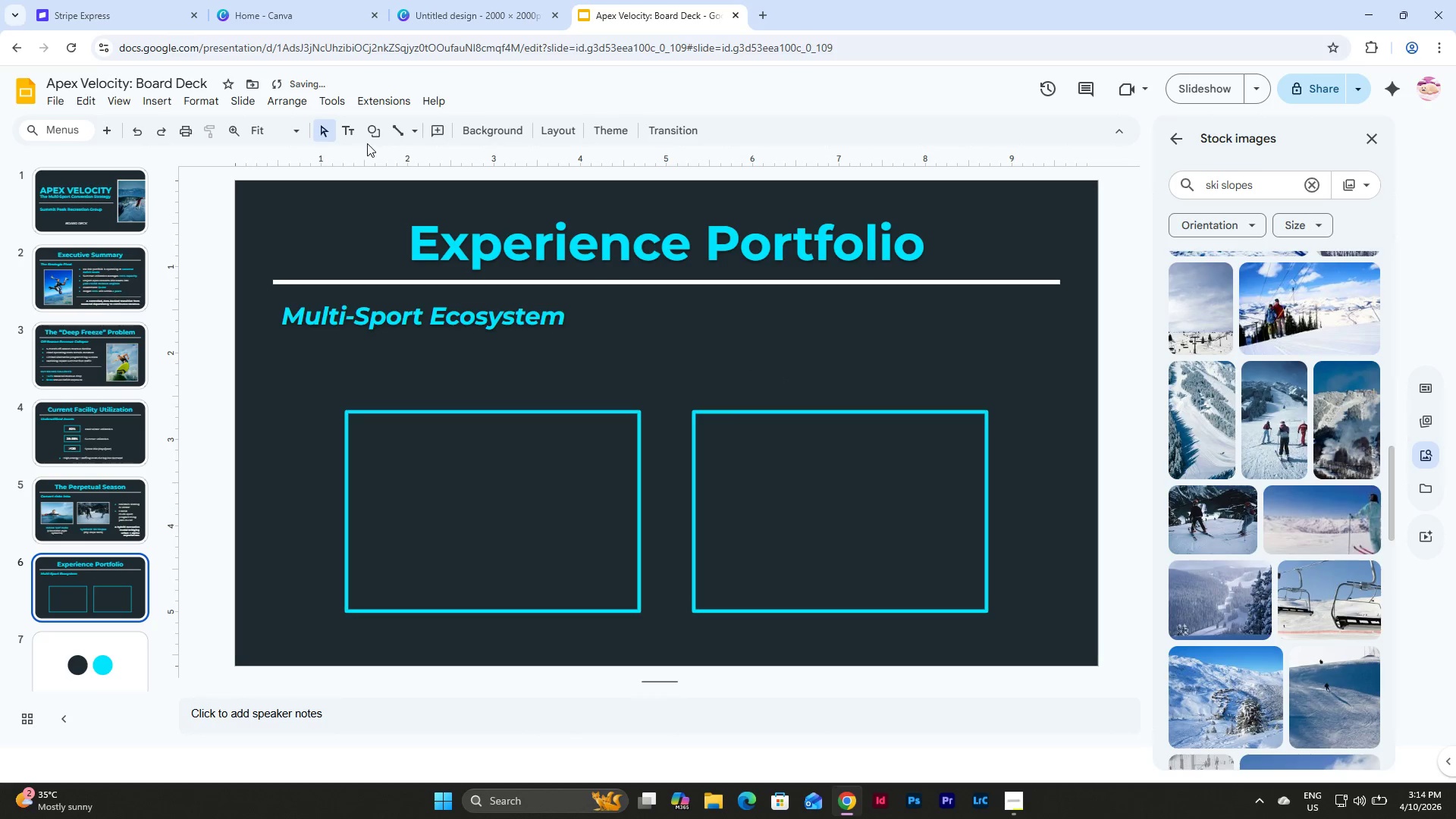 
left_click([372, 126])
 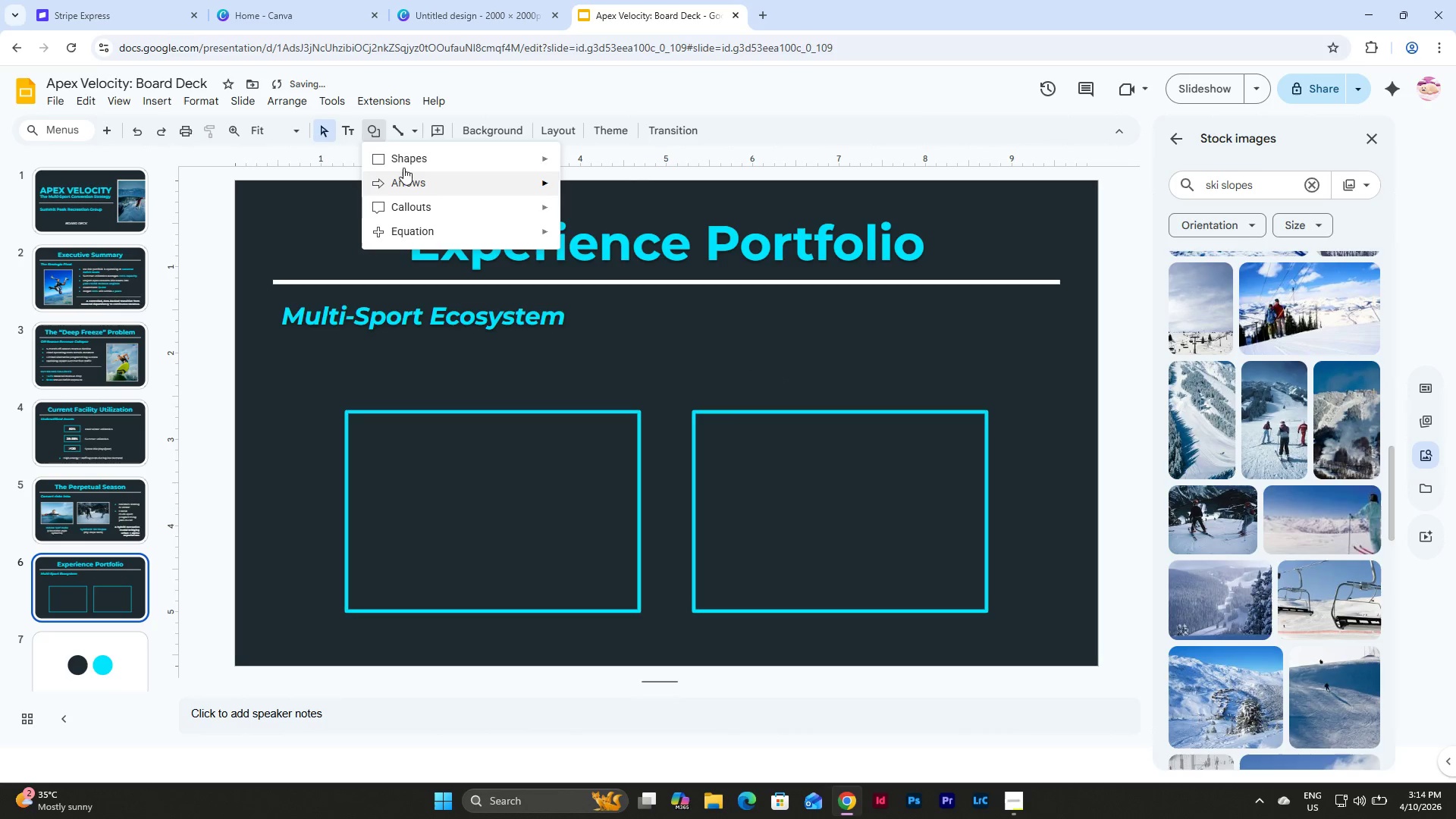 
left_click([408, 155])
 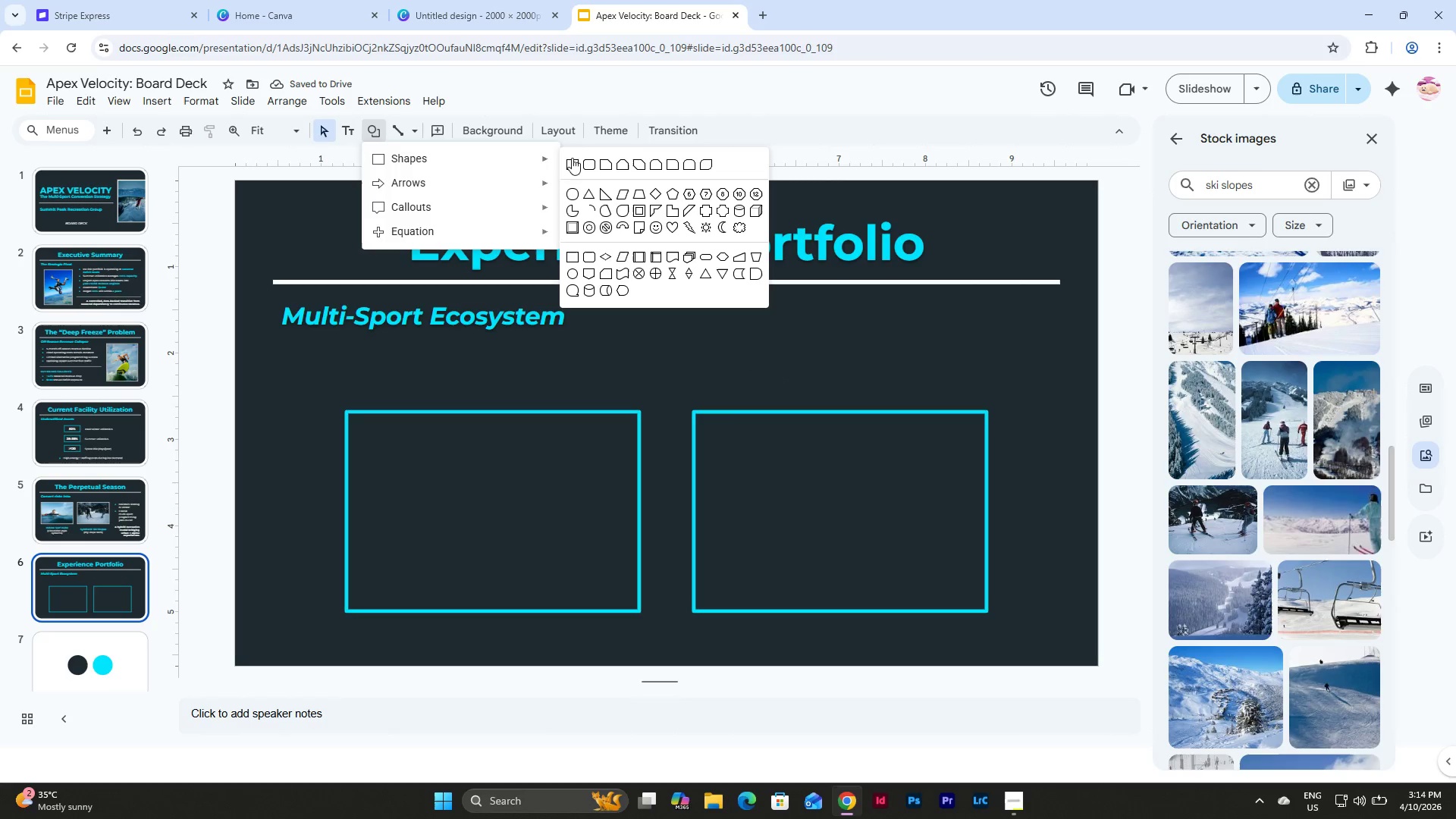 
left_click([570, 171])
 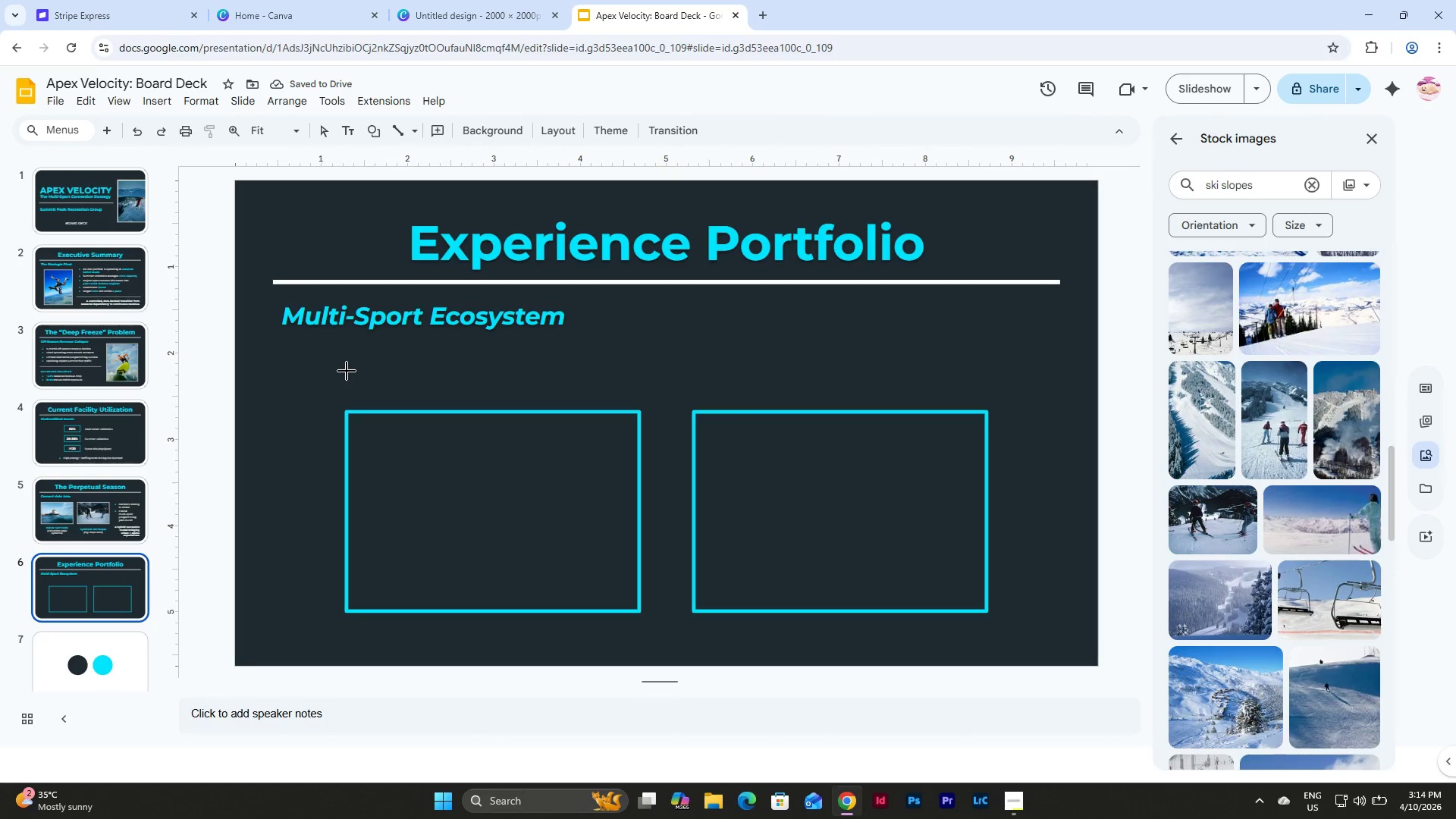 
left_click_drag(start_coordinate=[347, 371], to_coordinate=[634, 398])
 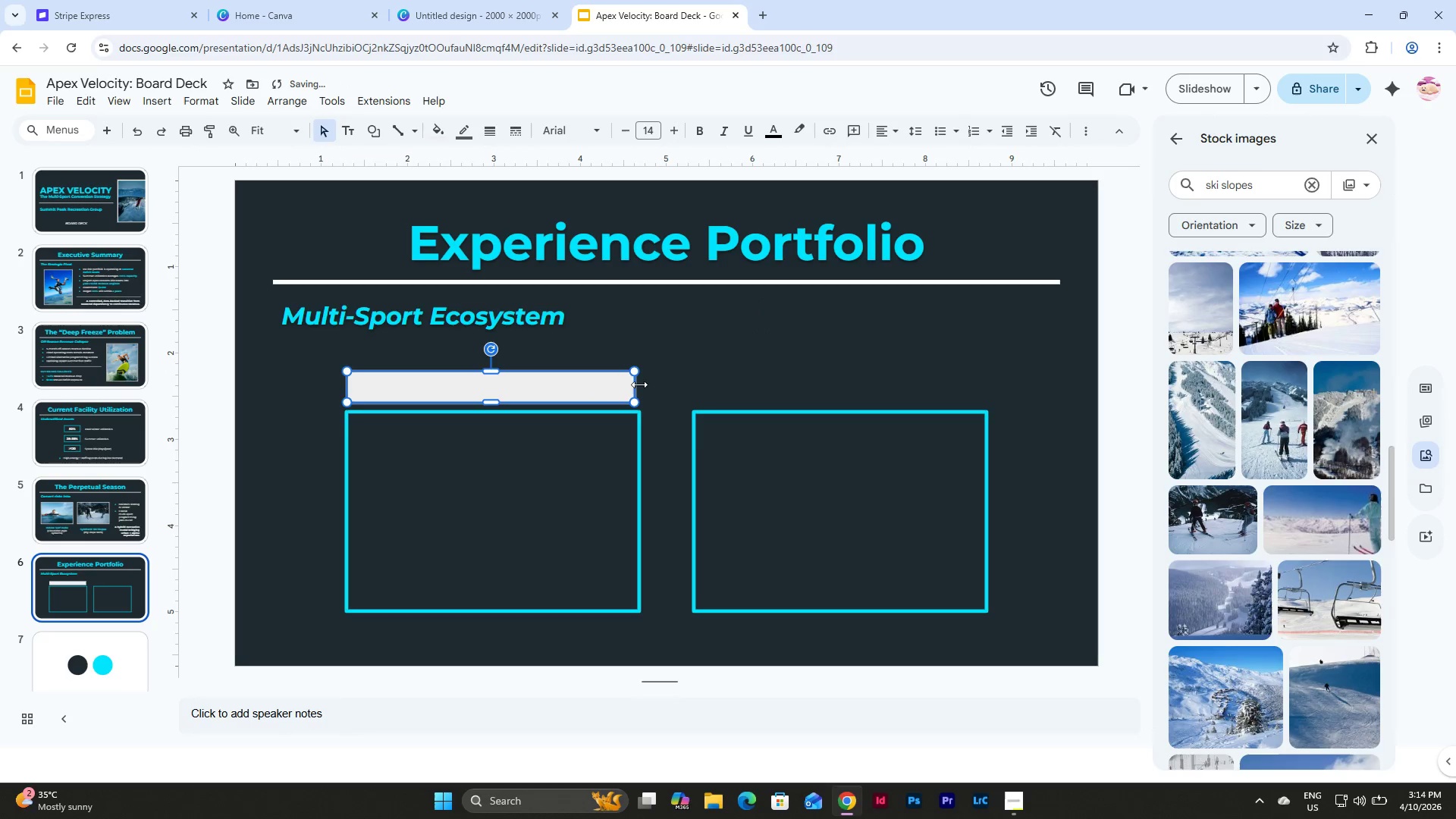 
left_click_drag(start_coordinate=[636, 382], to_coordinate=[642, 382])
 